 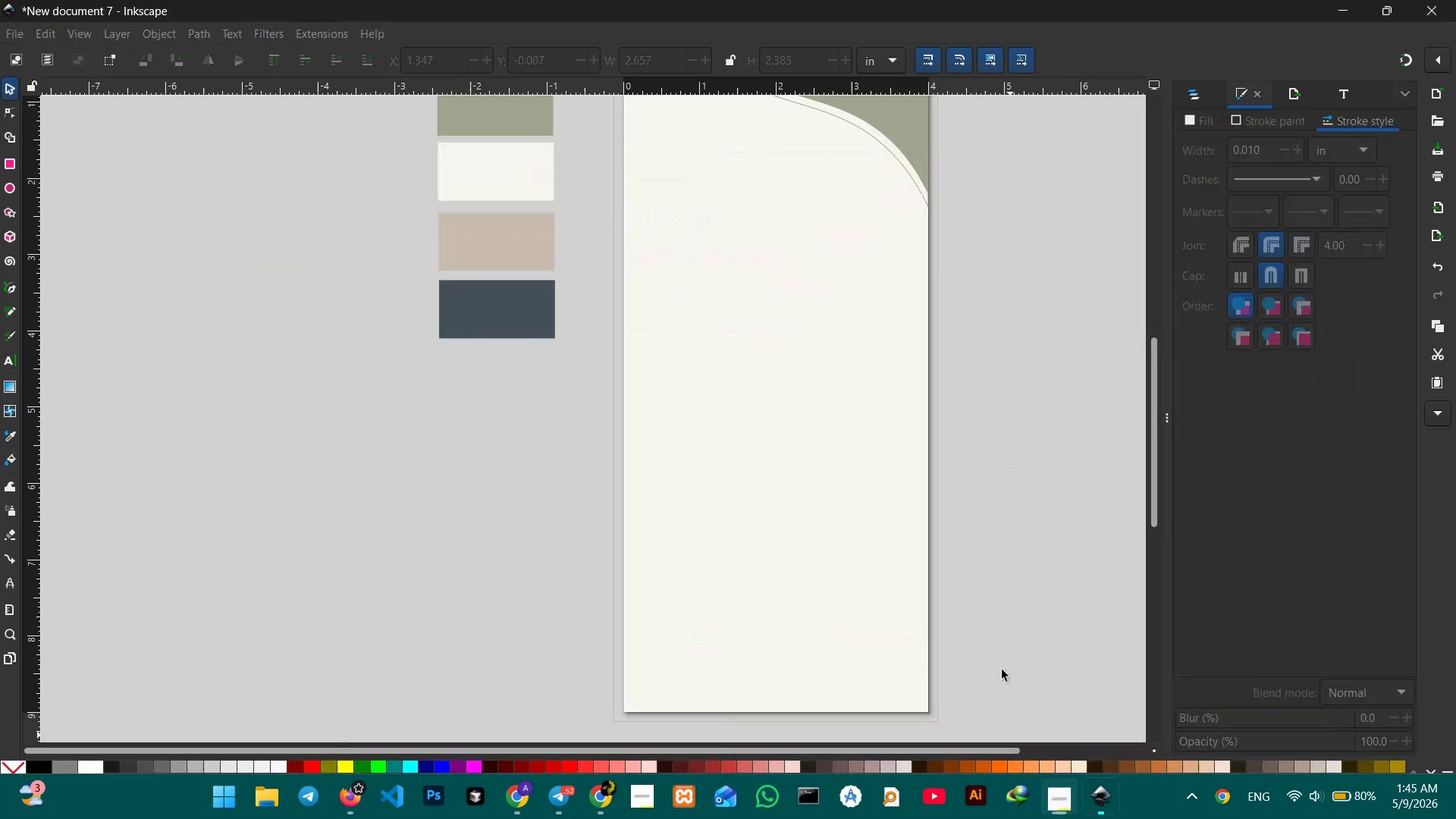 
left_click_drag(start_coordinate=[811, 469], to_coordinate=[678, 471])
 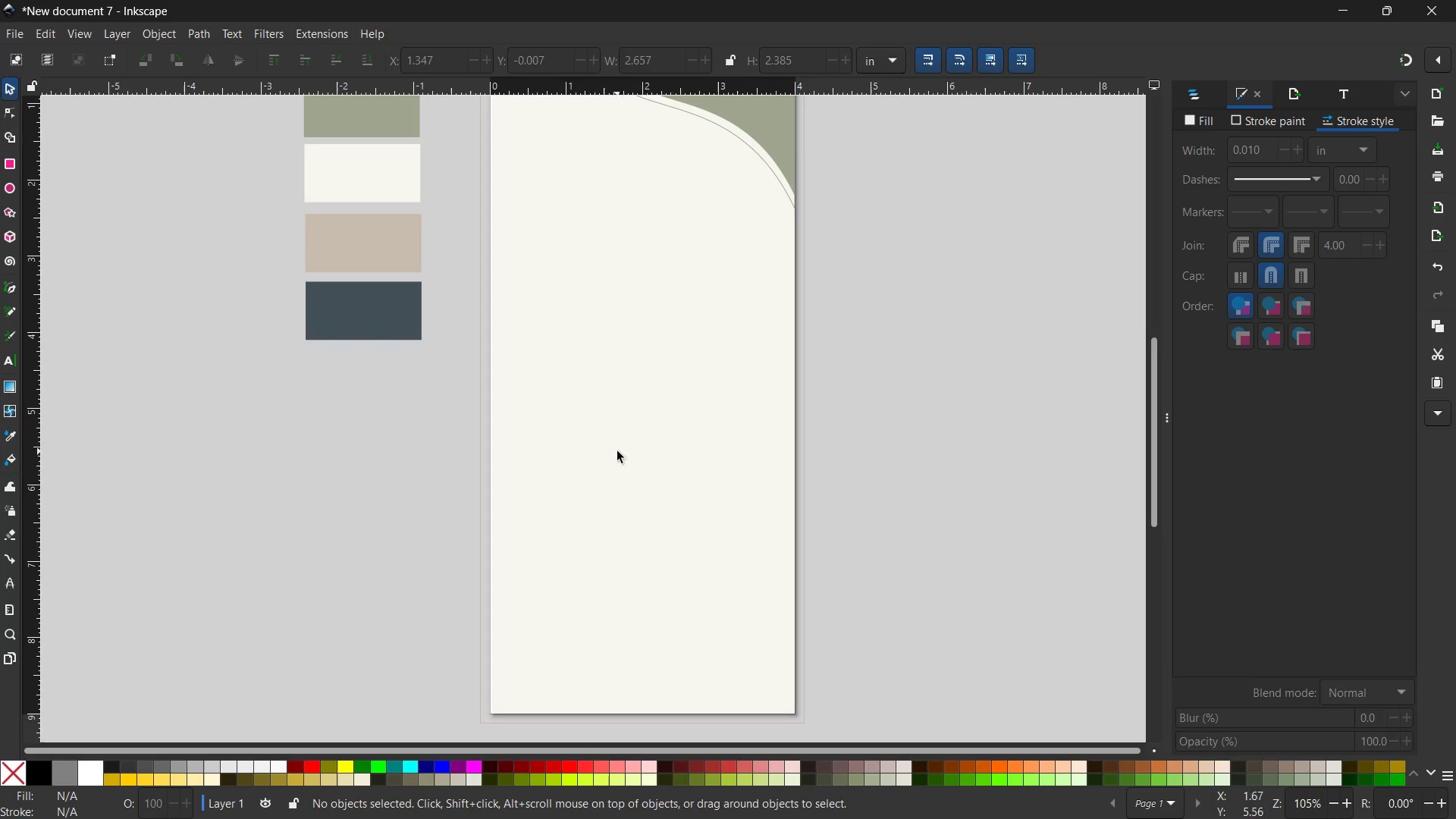 
left_click([320, 309])
 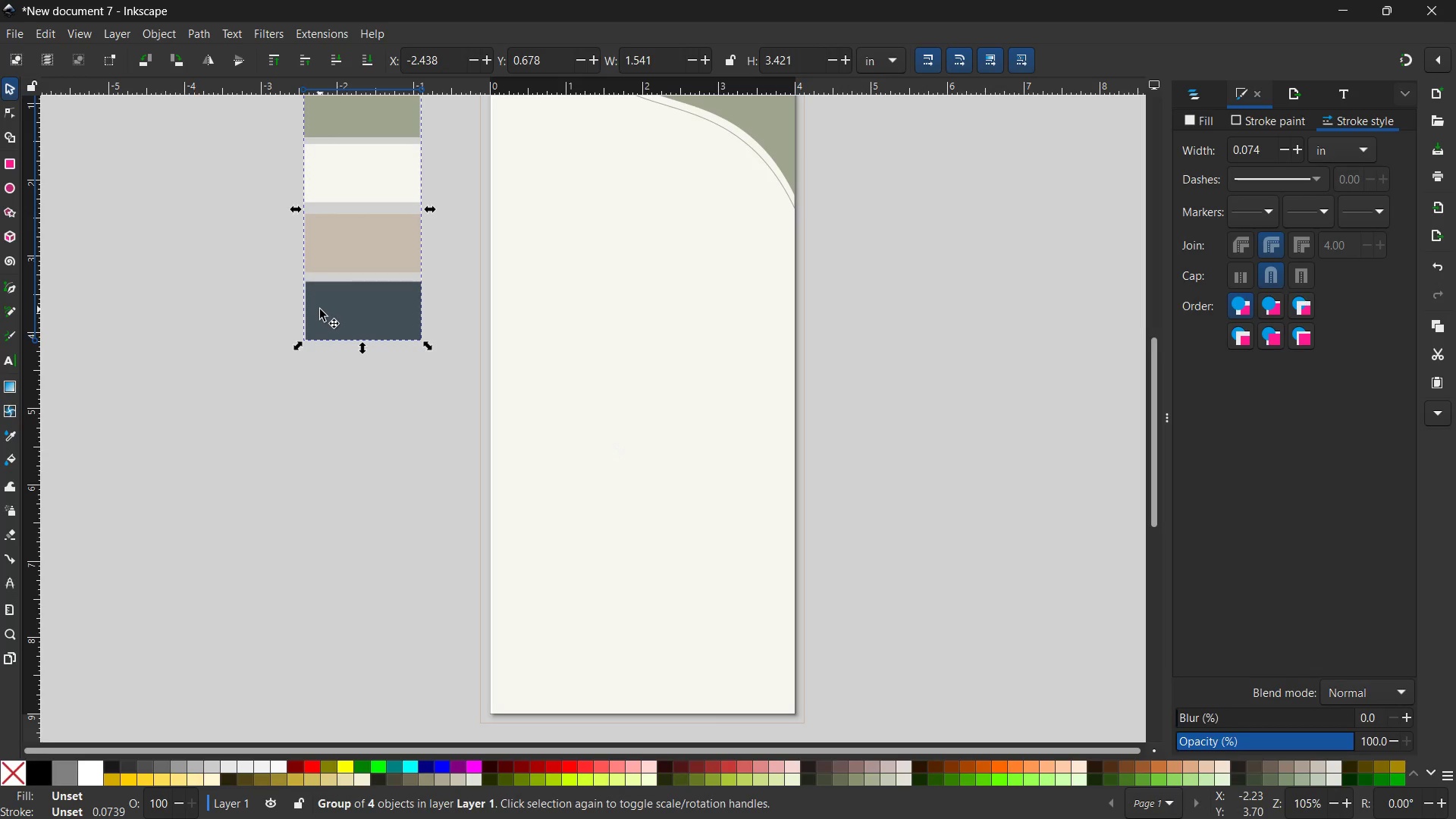 
hold_key(key=ControlLeft, duration=0.39)
 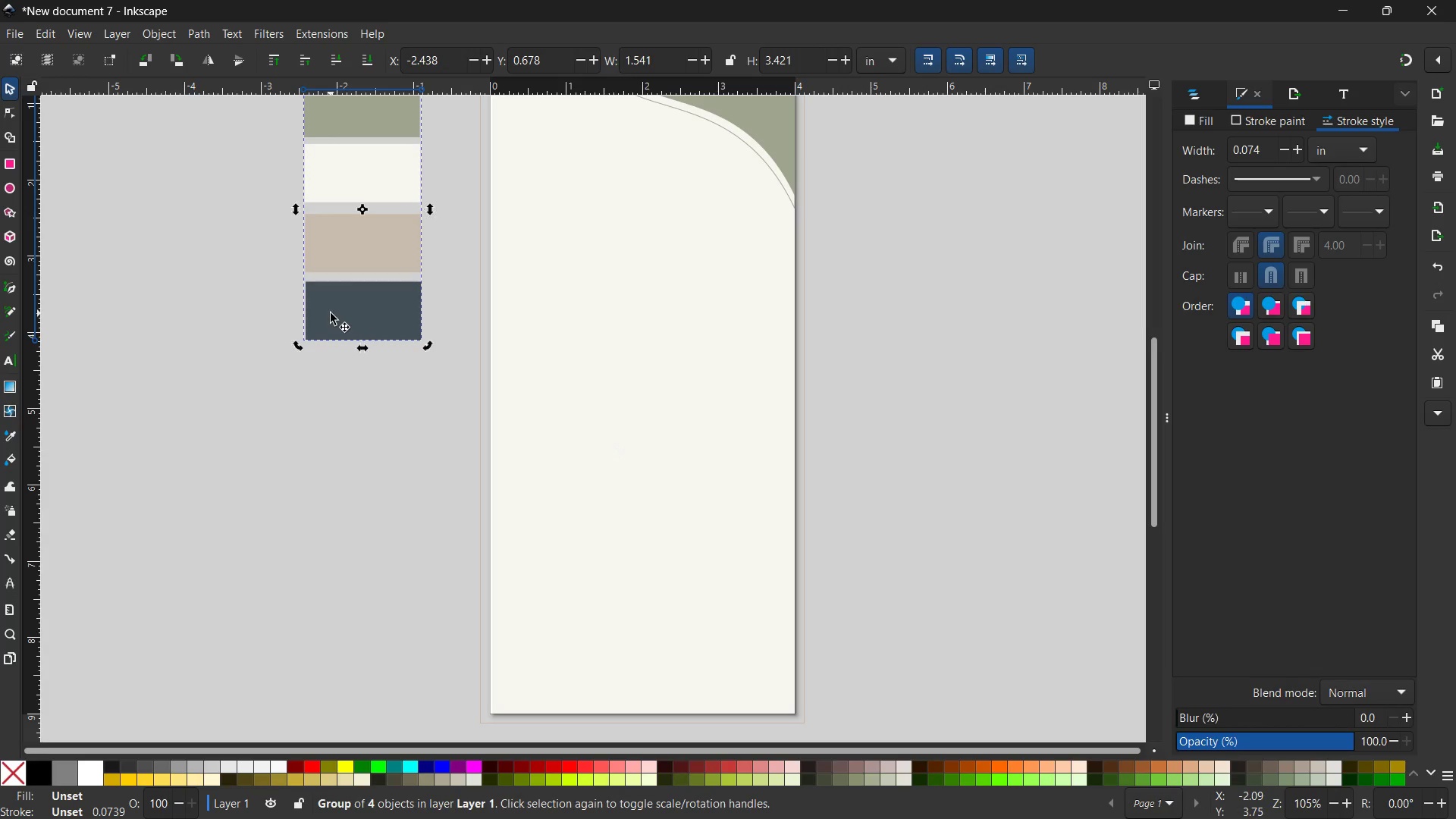 
double_click([331, 313])
 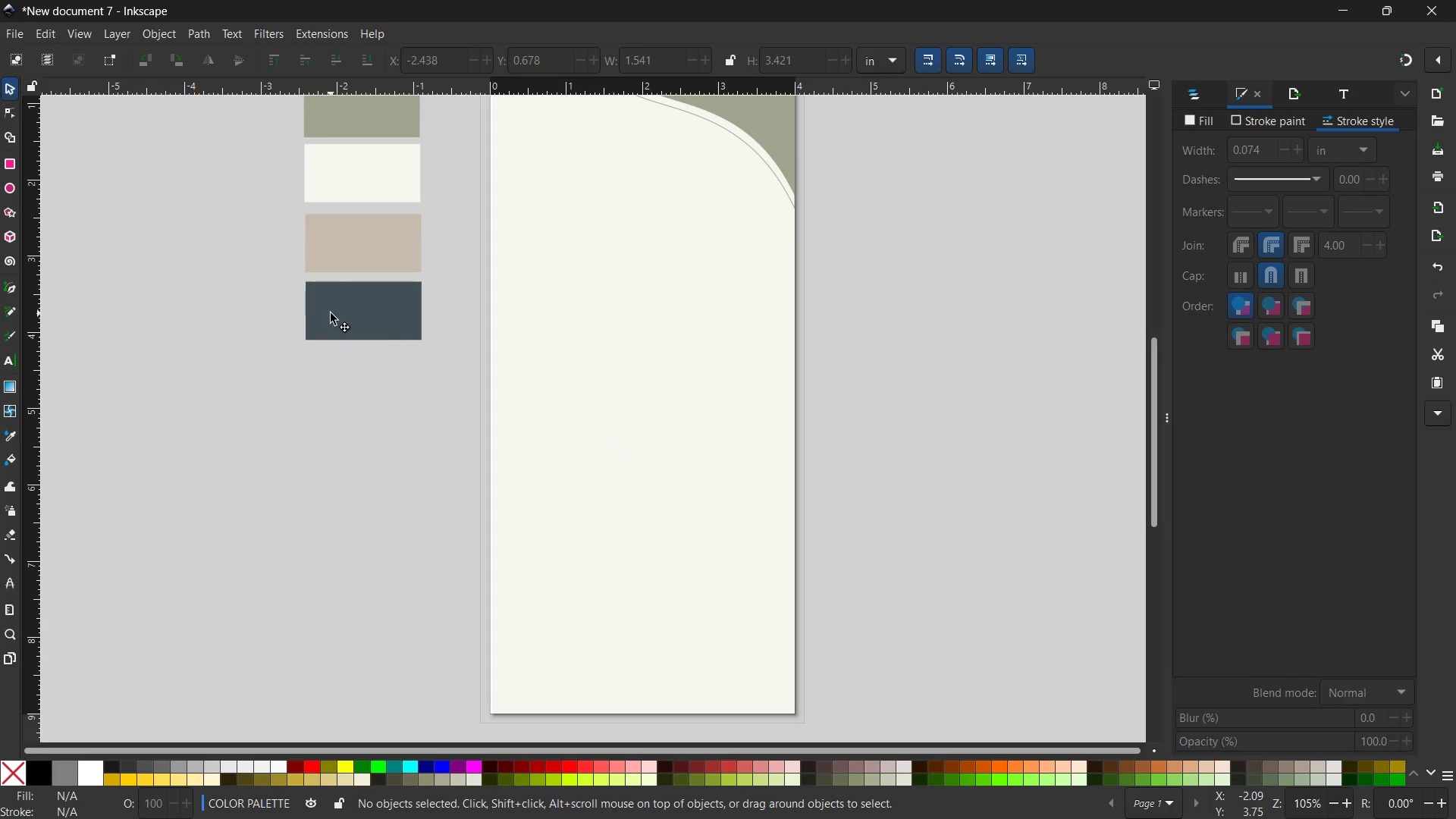 
triple_click([331, 313])
 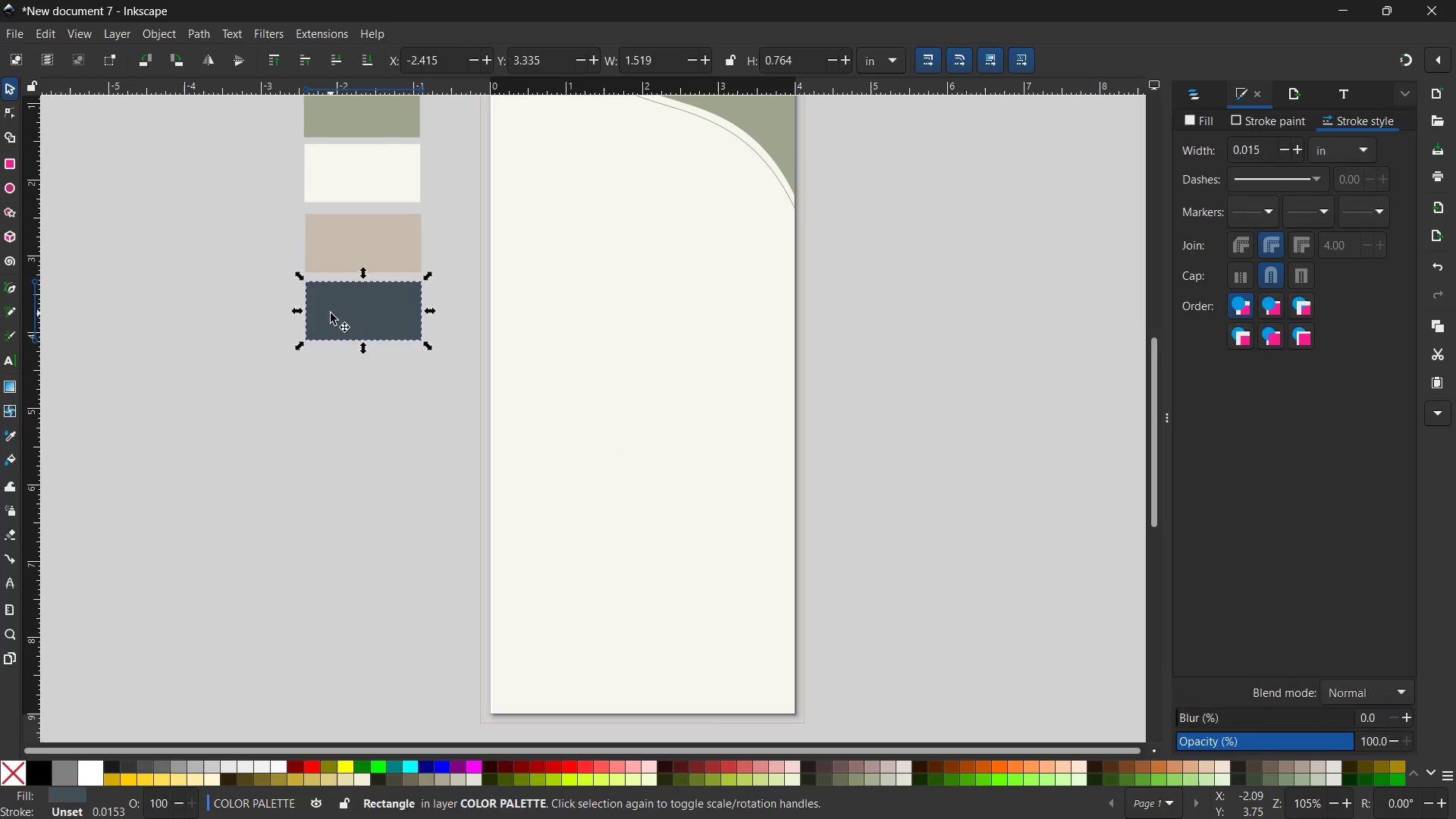 
key(Control+C)
 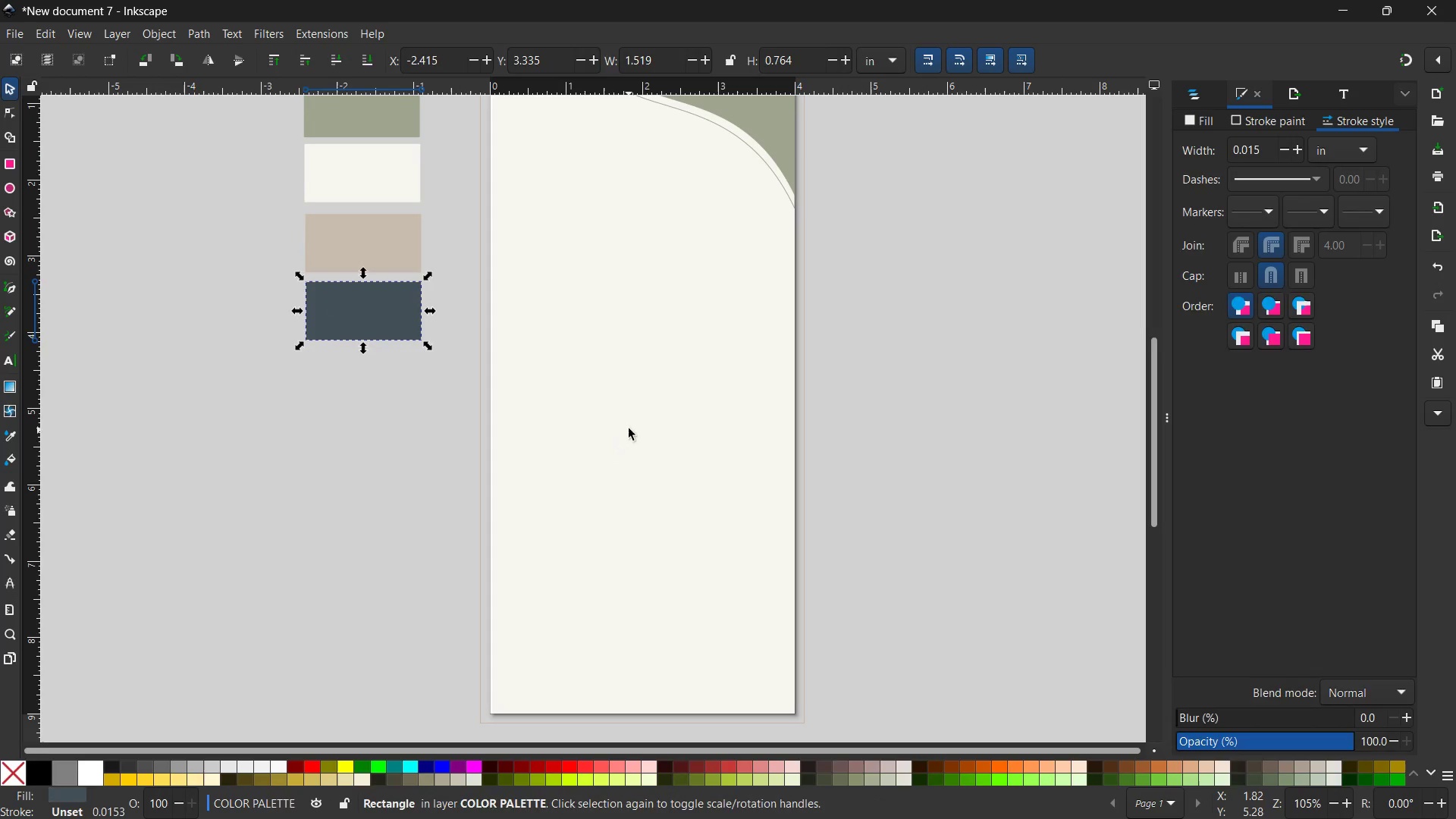 
double_click([629, 428])
 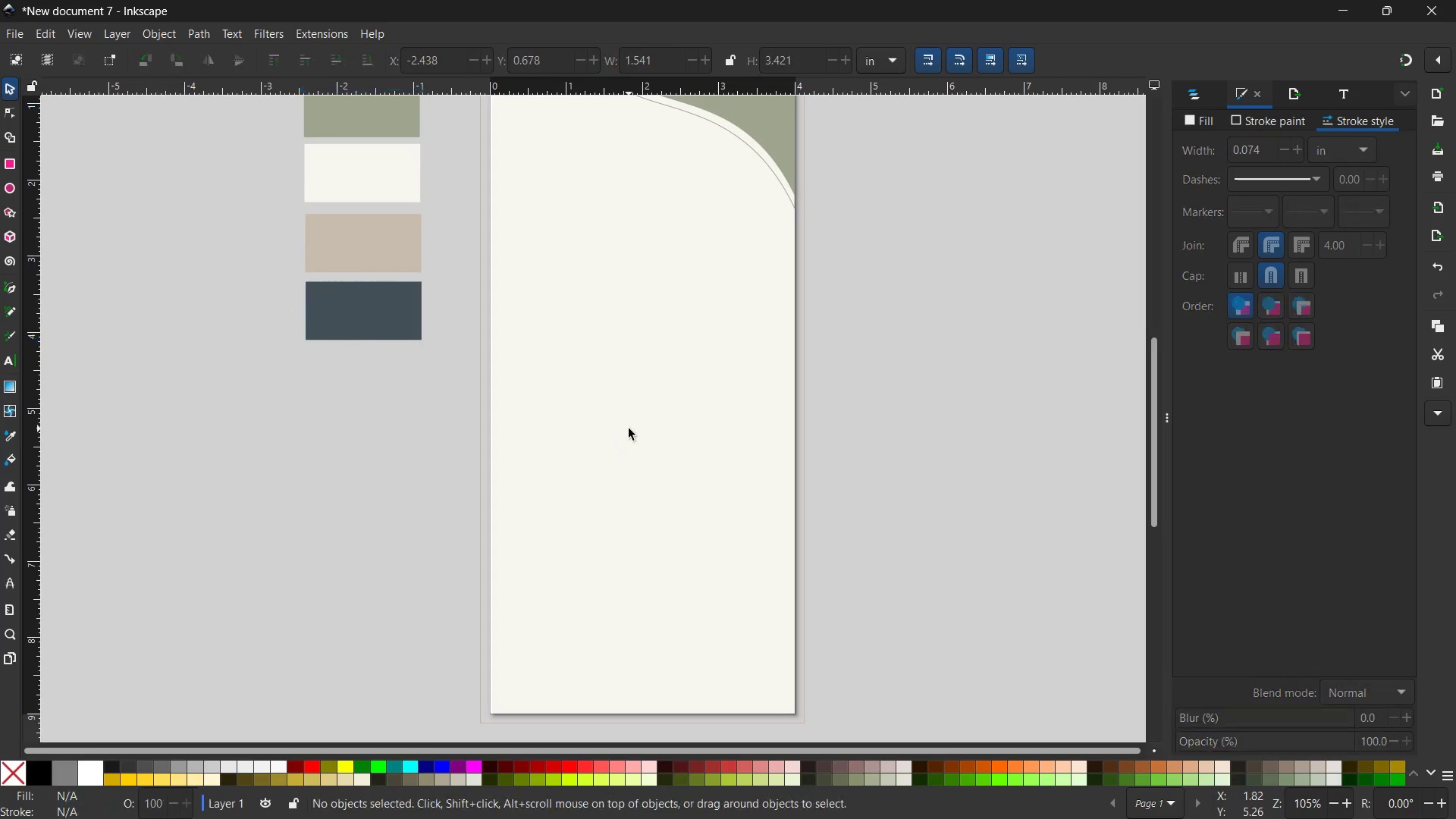 
key(Control+V)
 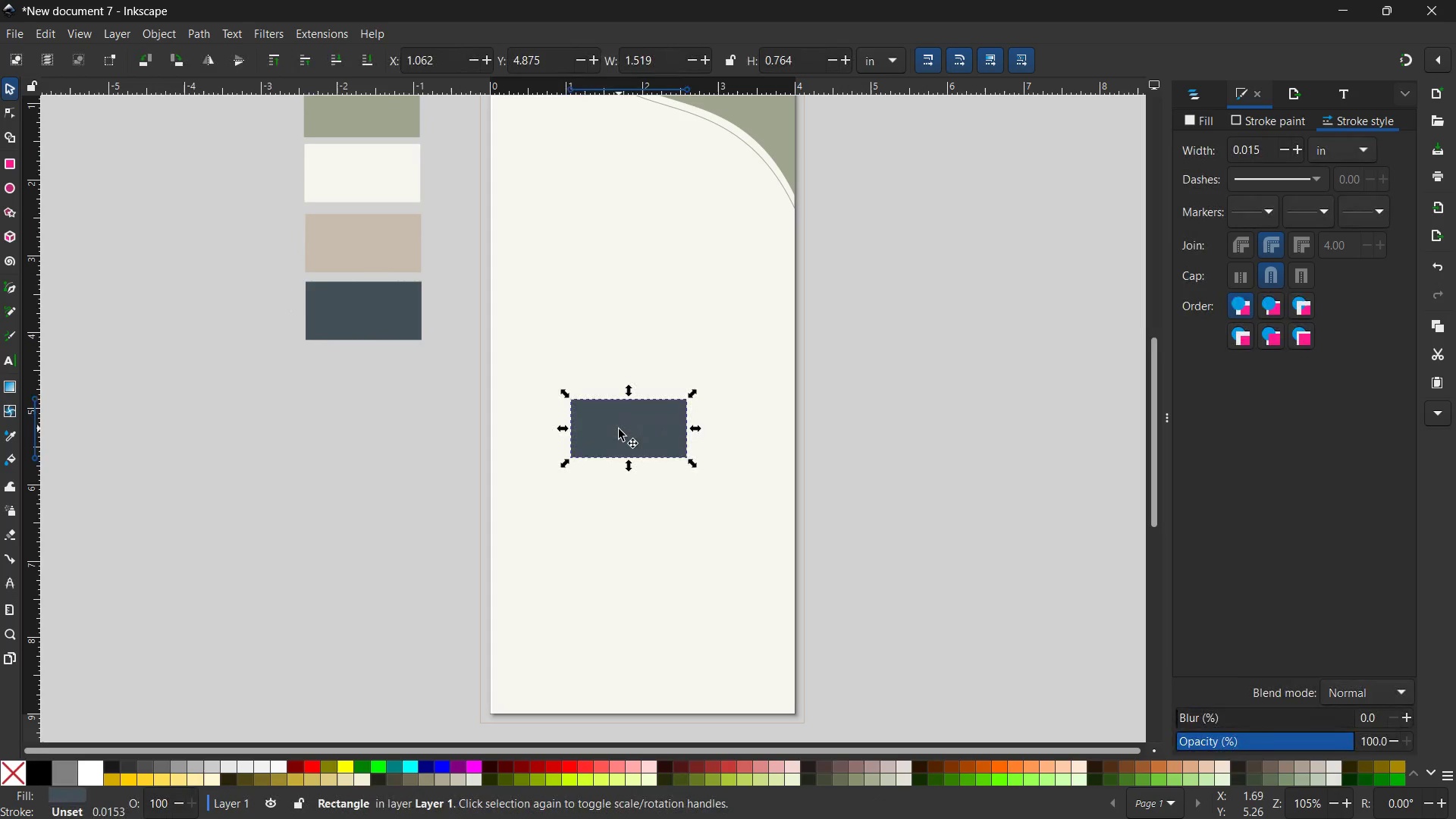 
left_click_drag(start_coordinate=[619, 429], to_coordinate=[540, 692])
 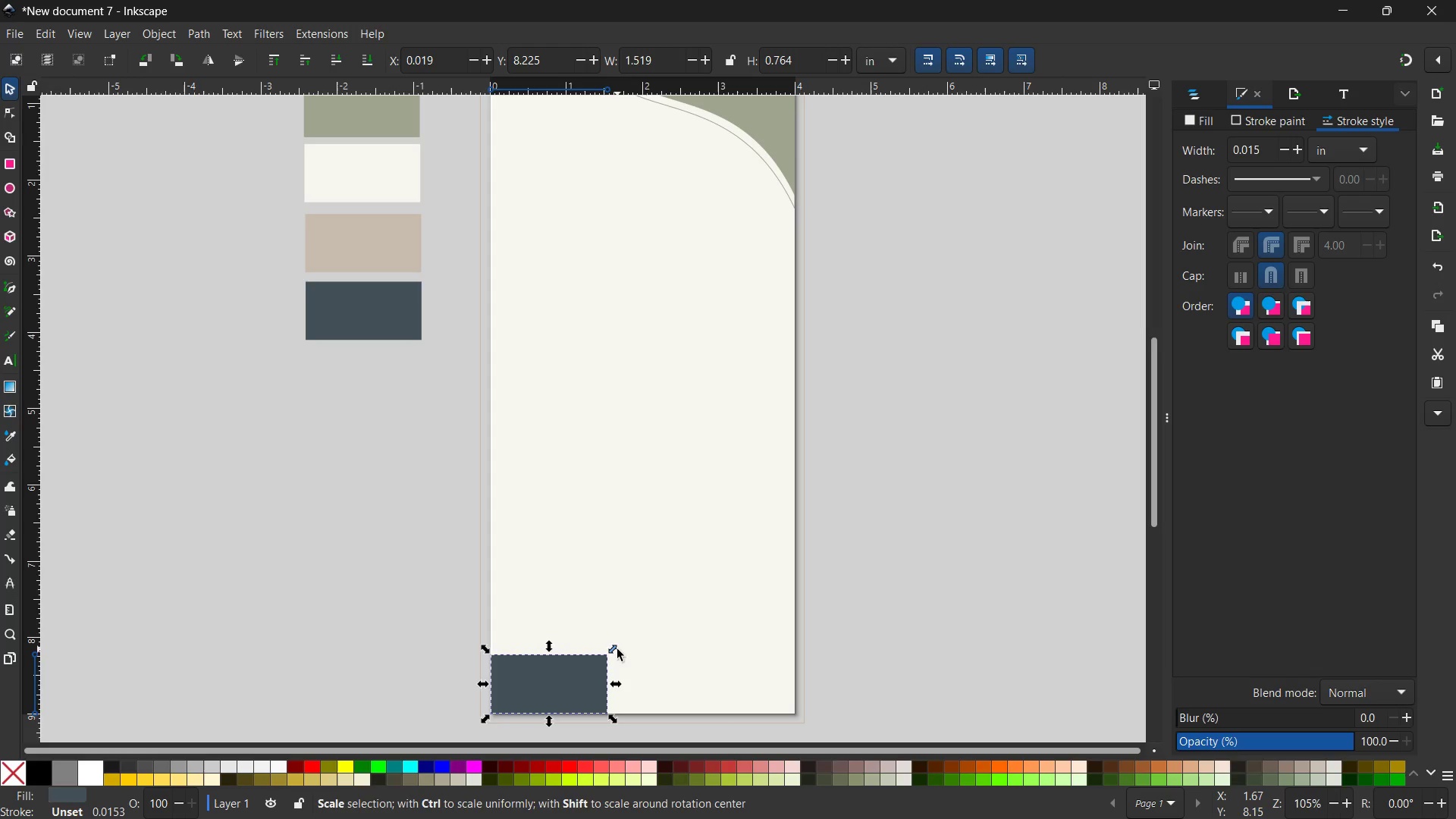 
left_click_drag(start_coordinate=[617, 649], to_coordinate=[806, 550])
 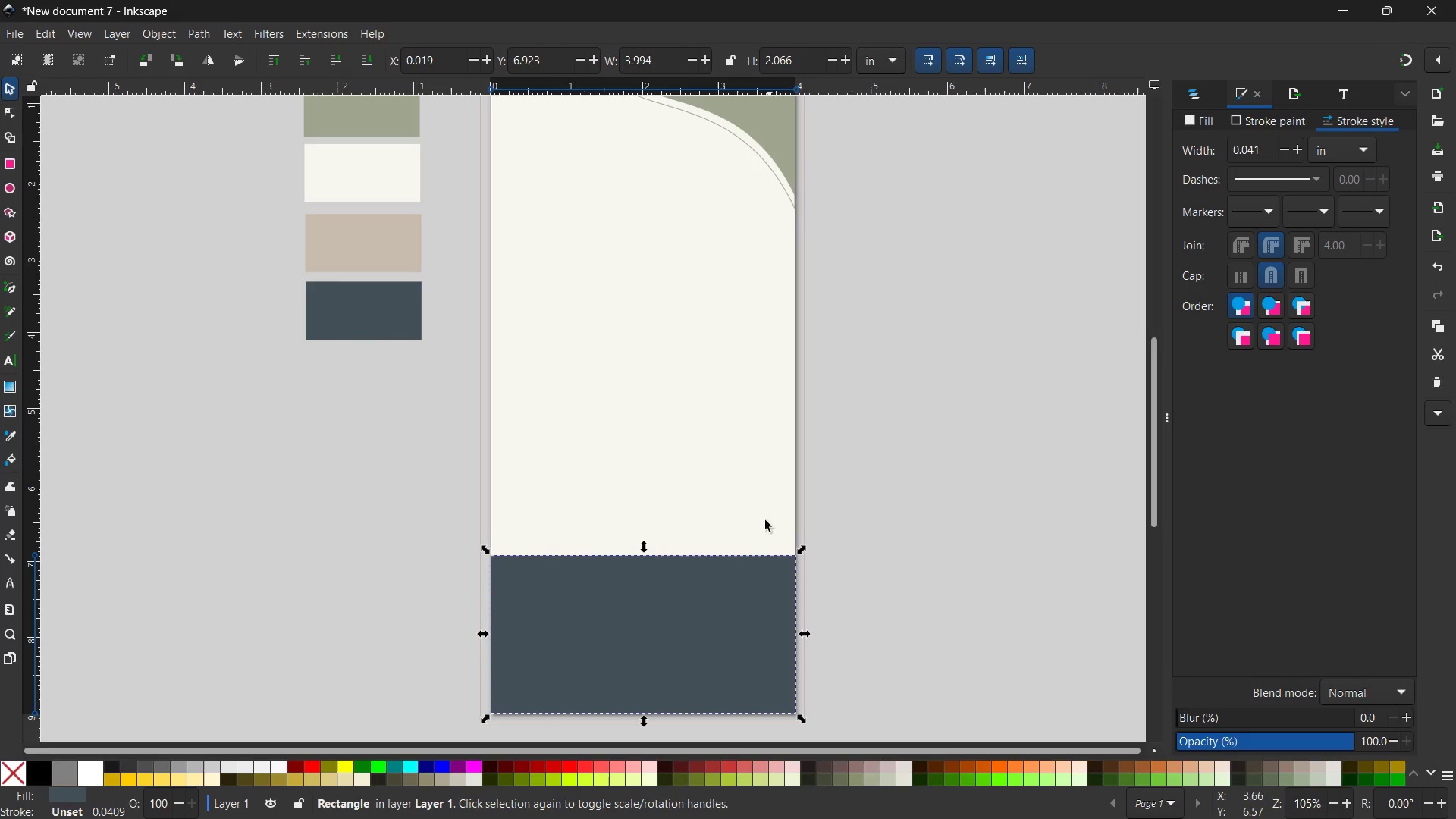 
left_click([730, 488])
 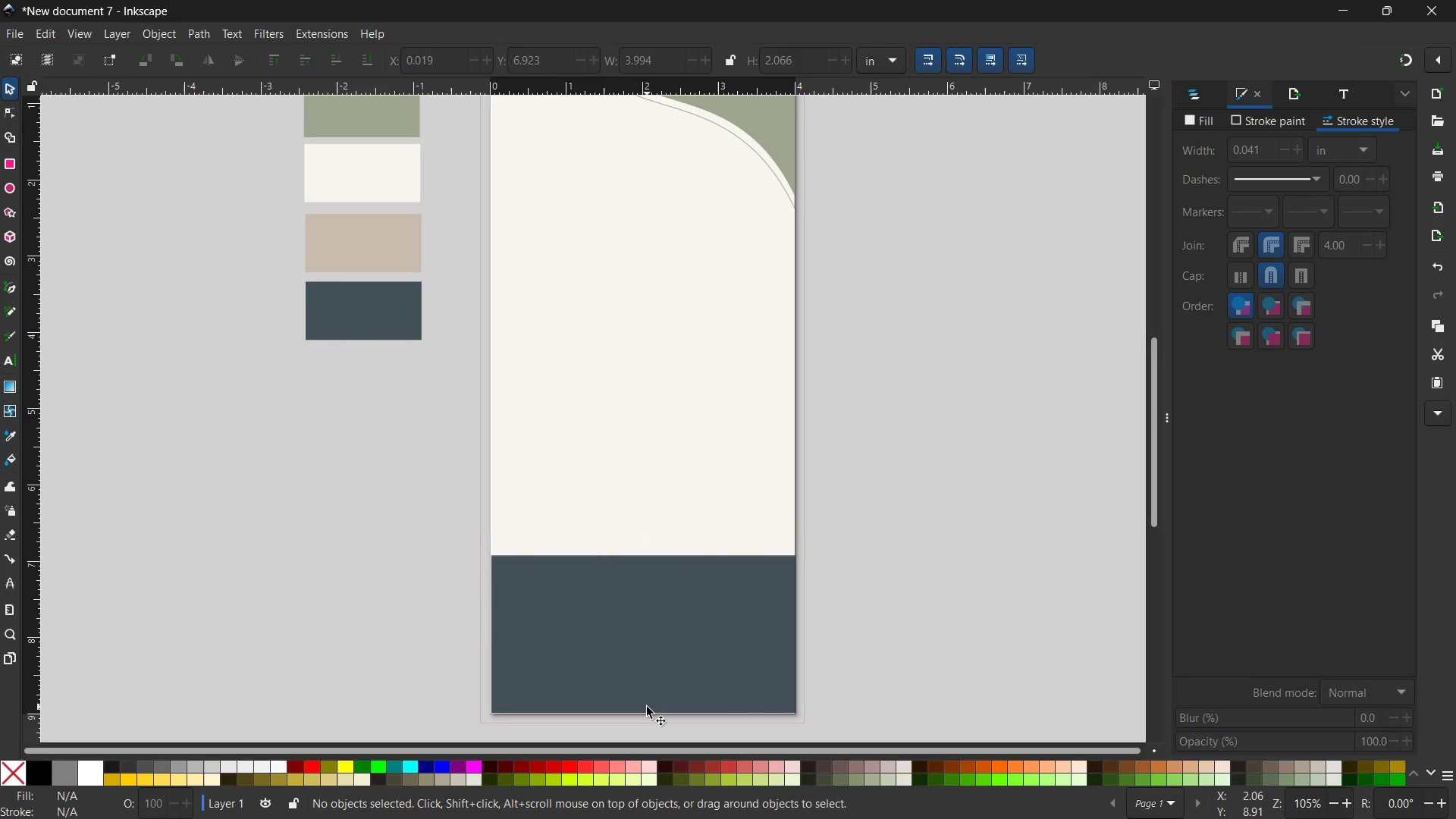 
left_click([647, 707])
 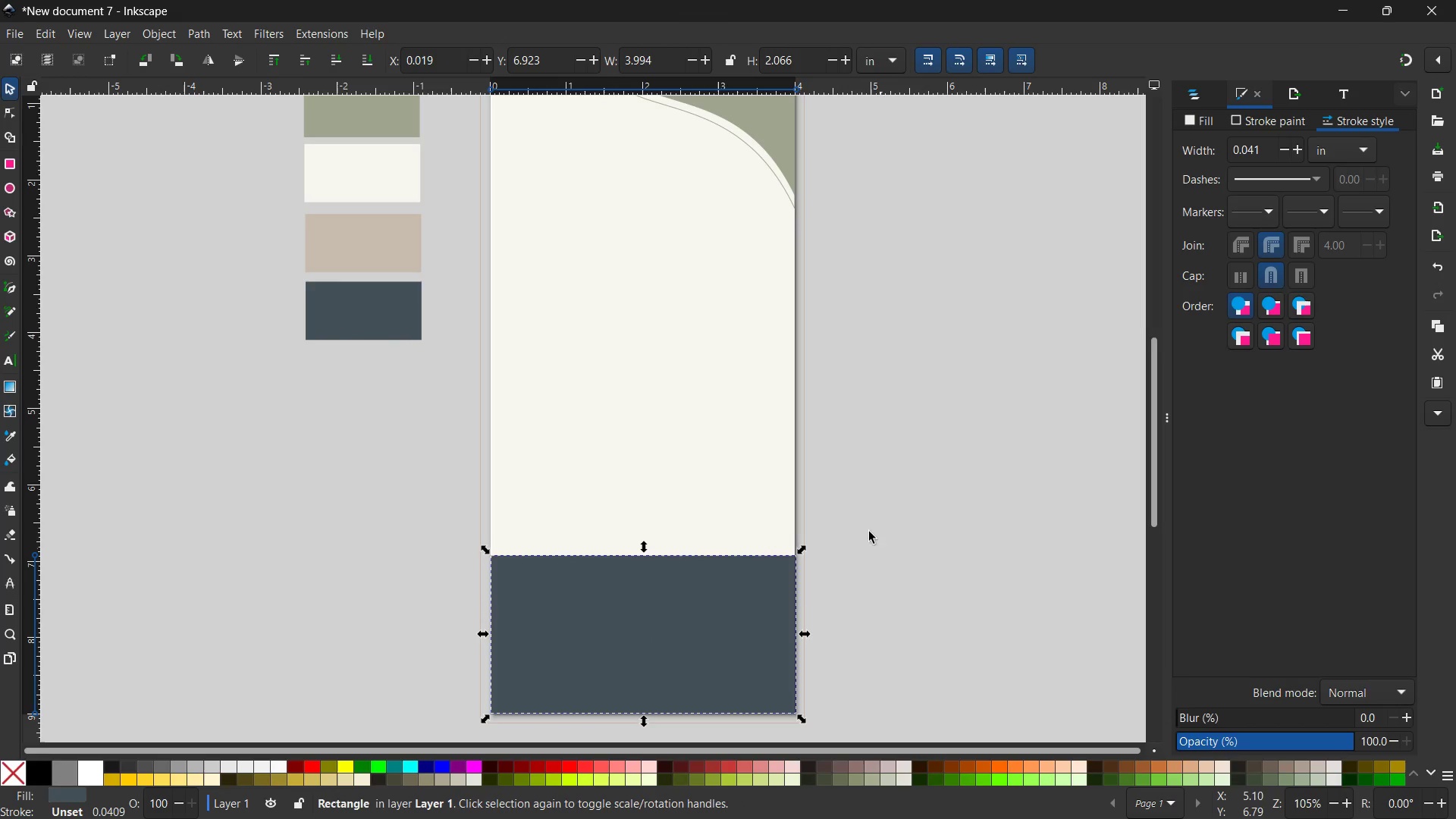 
scroll: coordinate [591, 384], scroll_direction: down, amount: 1.0
 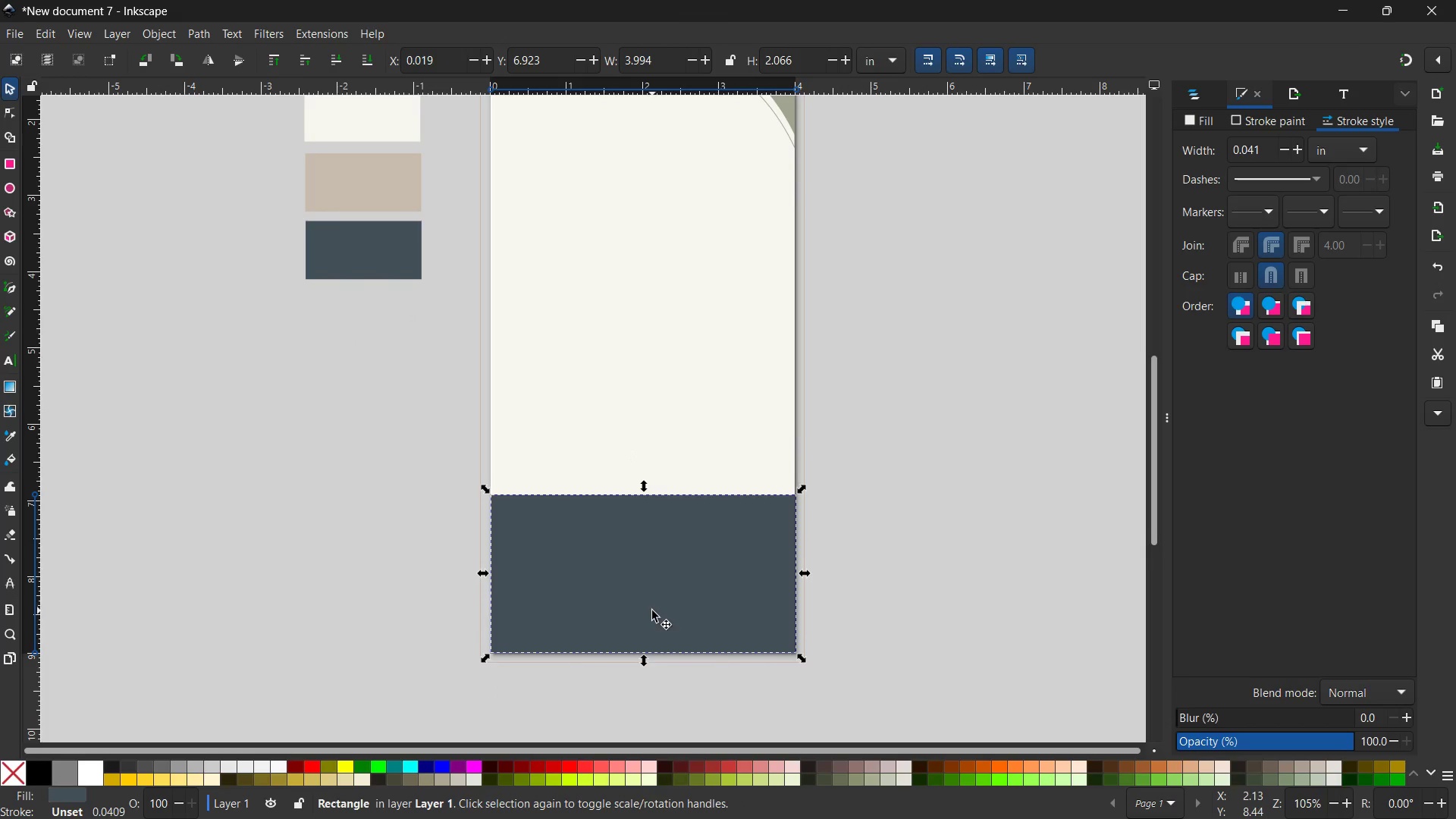 
left_click_drag(start_coordinate=[652, 610], to_coordinate=[652, 614])
 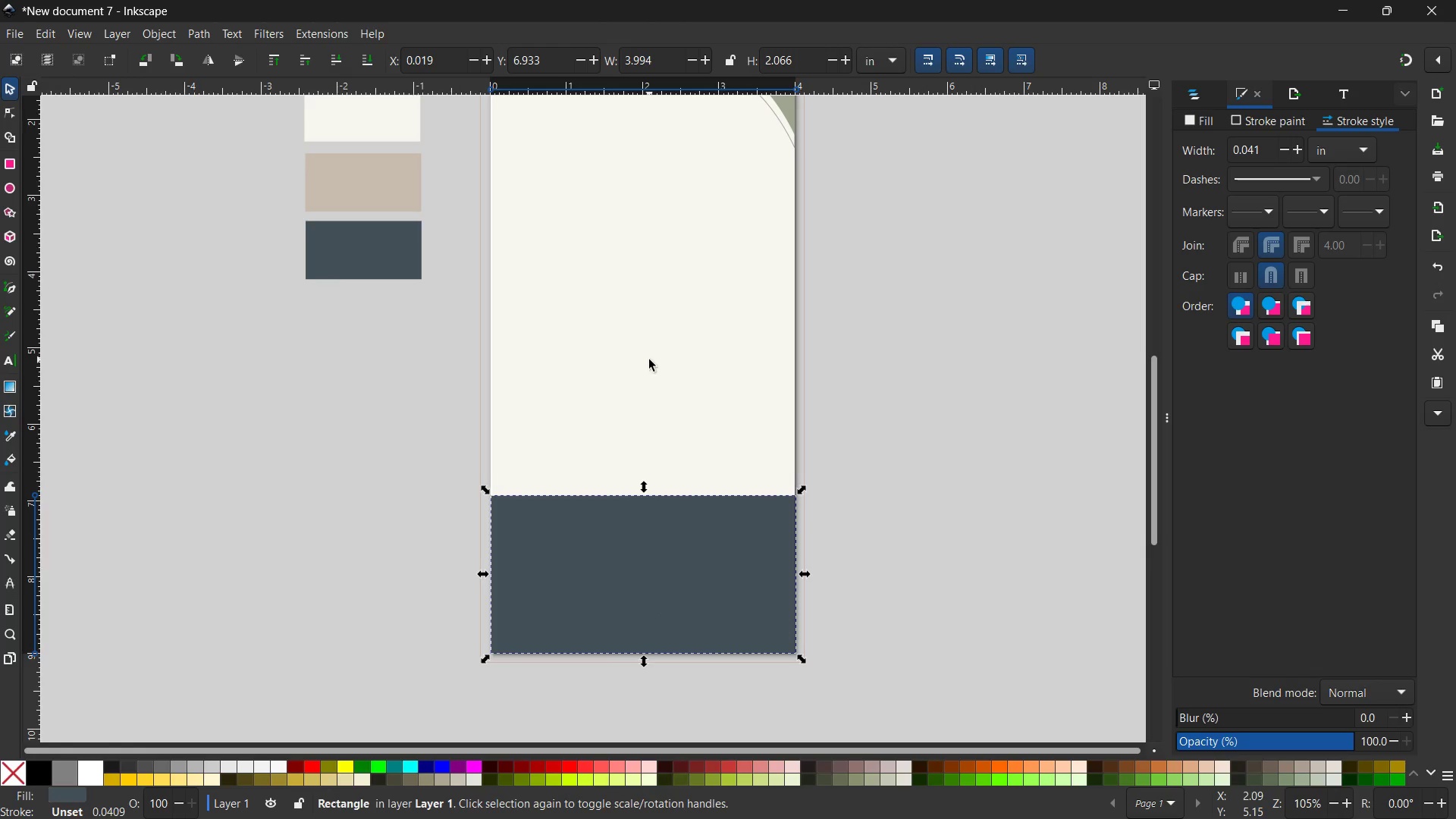 
left_click([648, 359])
 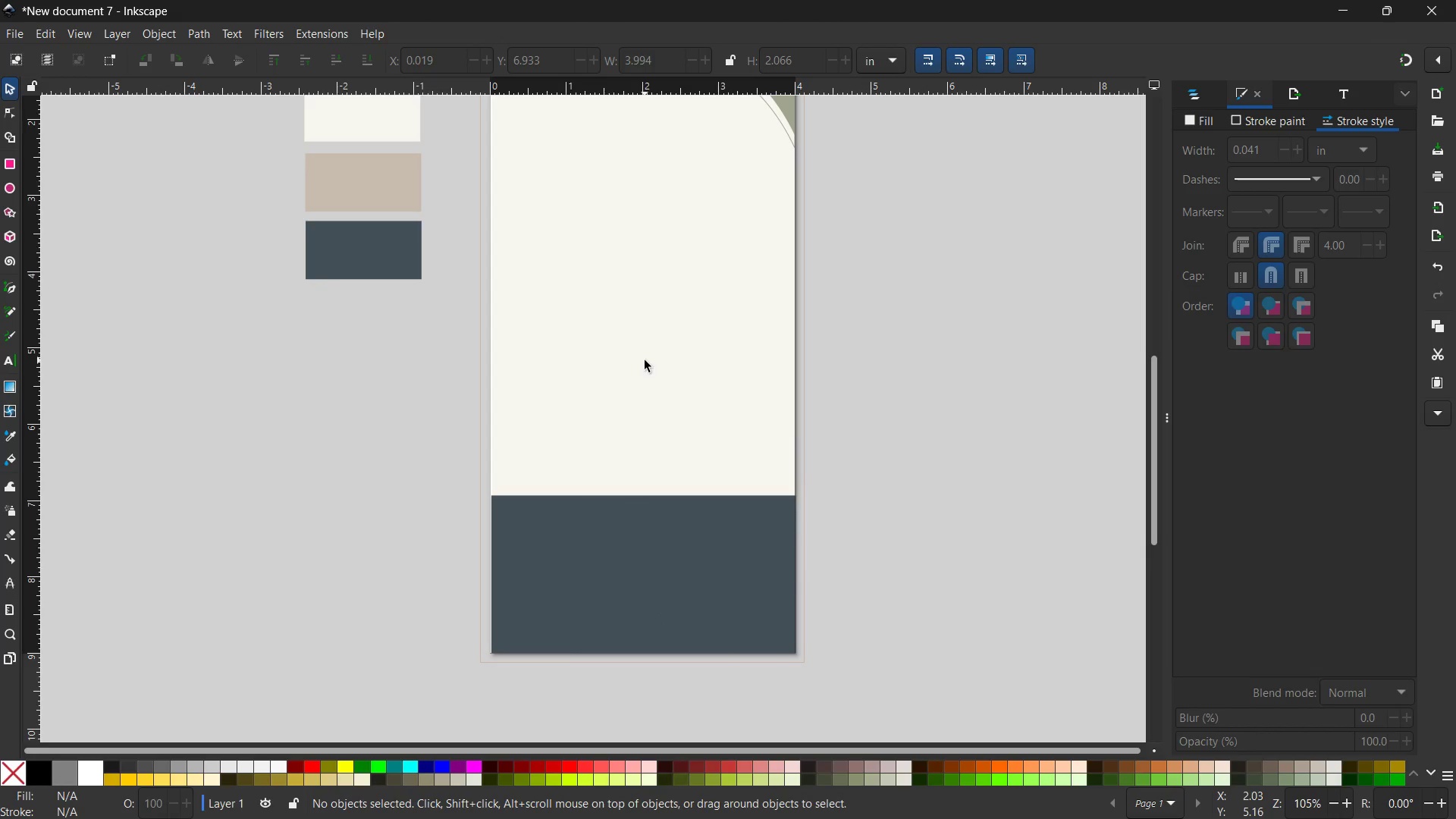 
scroll: coordinate [640, 410], scroll_direction: up, amount: 2.0
 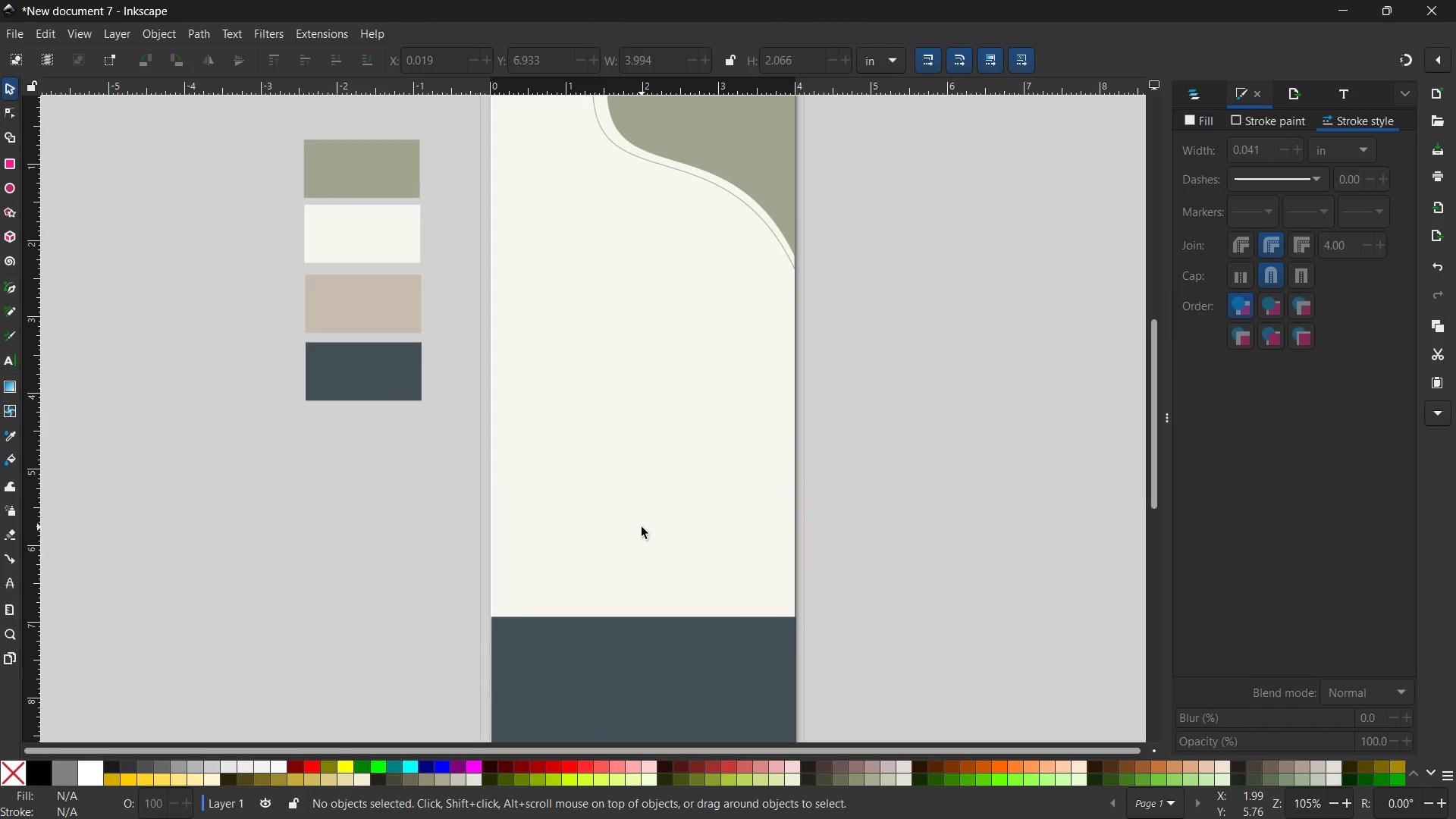 
left_click([639, 580])
 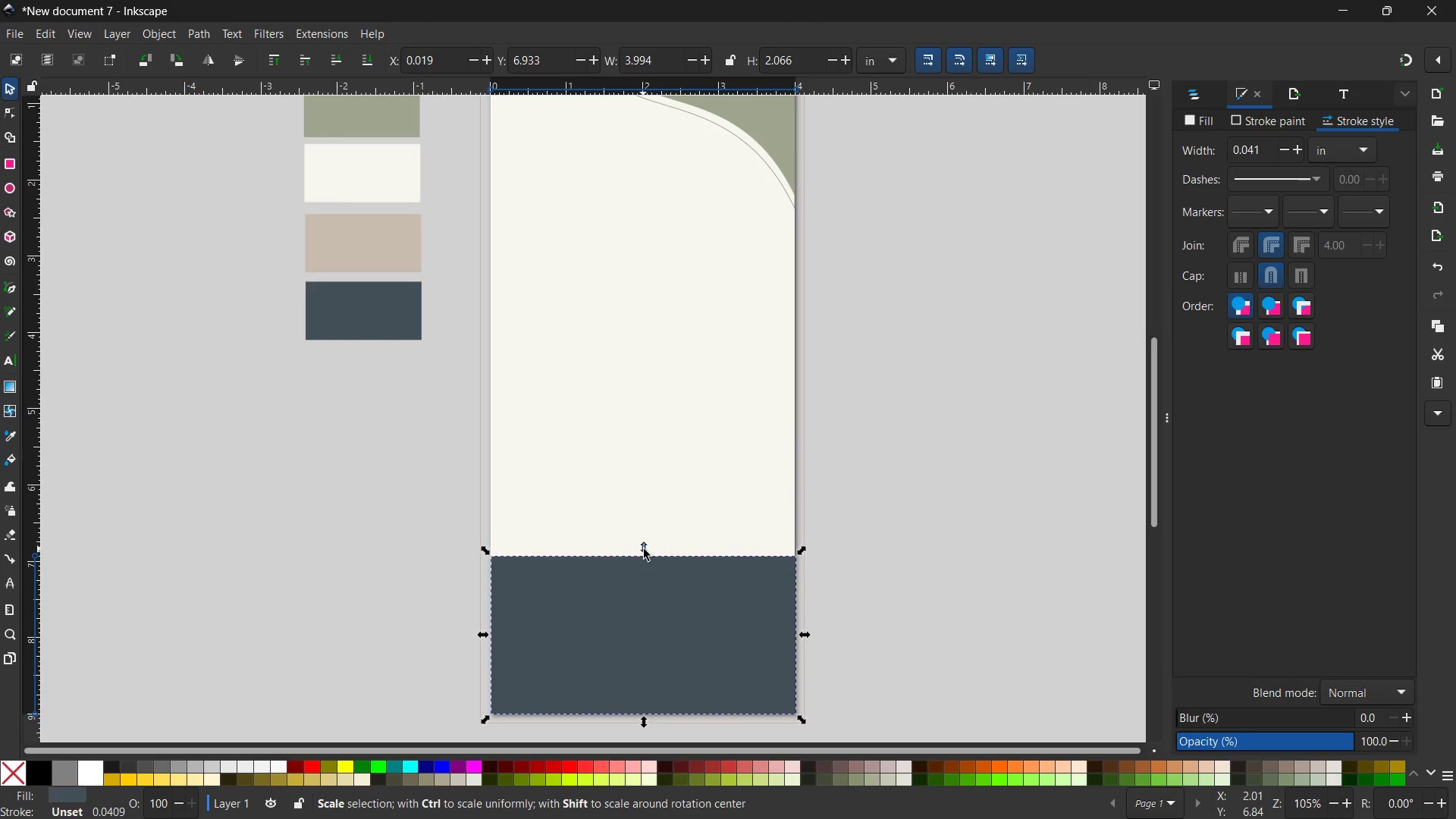 
scroll: coordinate [642, 527], scroll_direction: down, amount: 1.0
 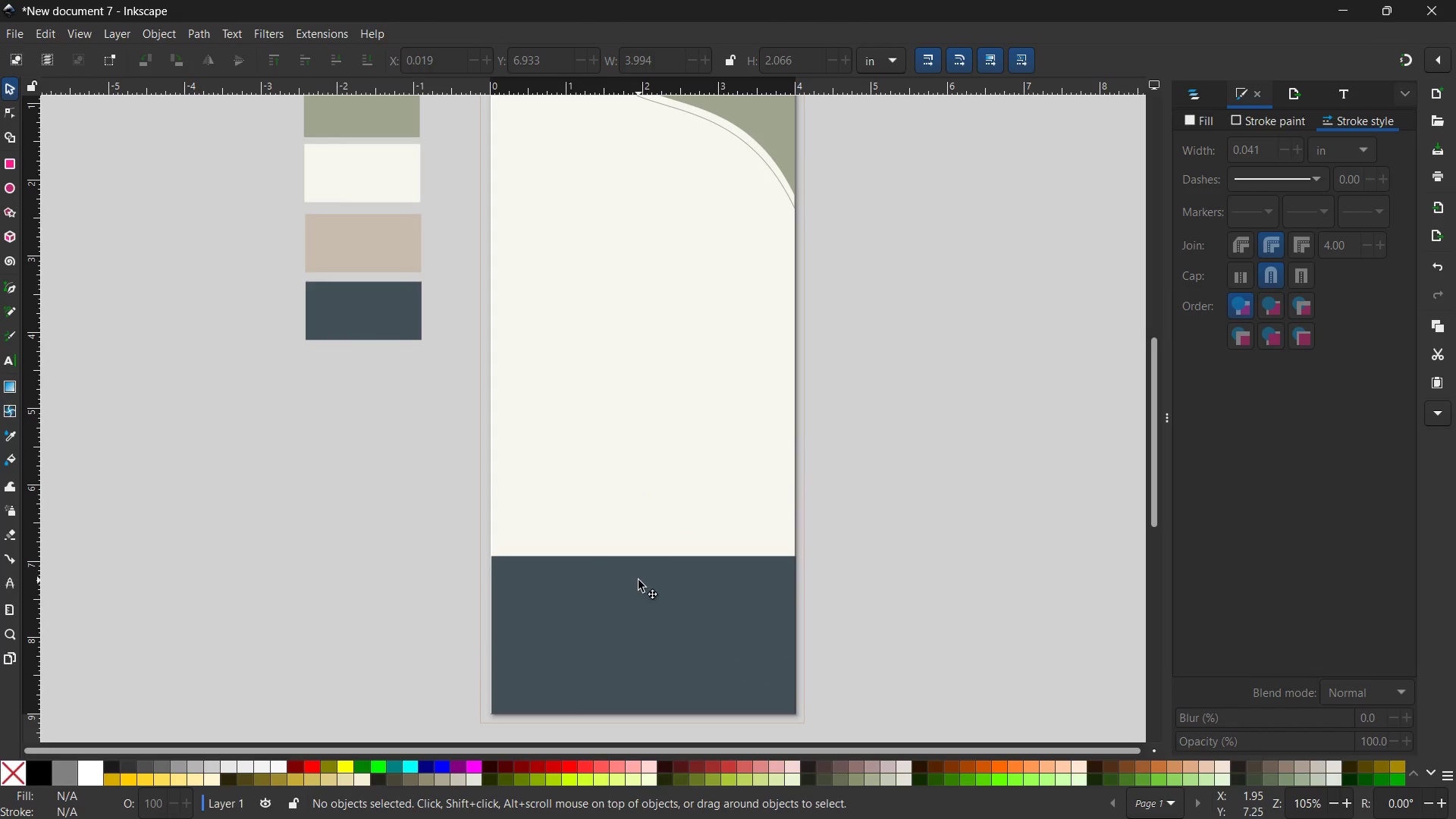 
left_click_drag(start_coordinate=[645, 548], to_coordinate=[643, 524])
 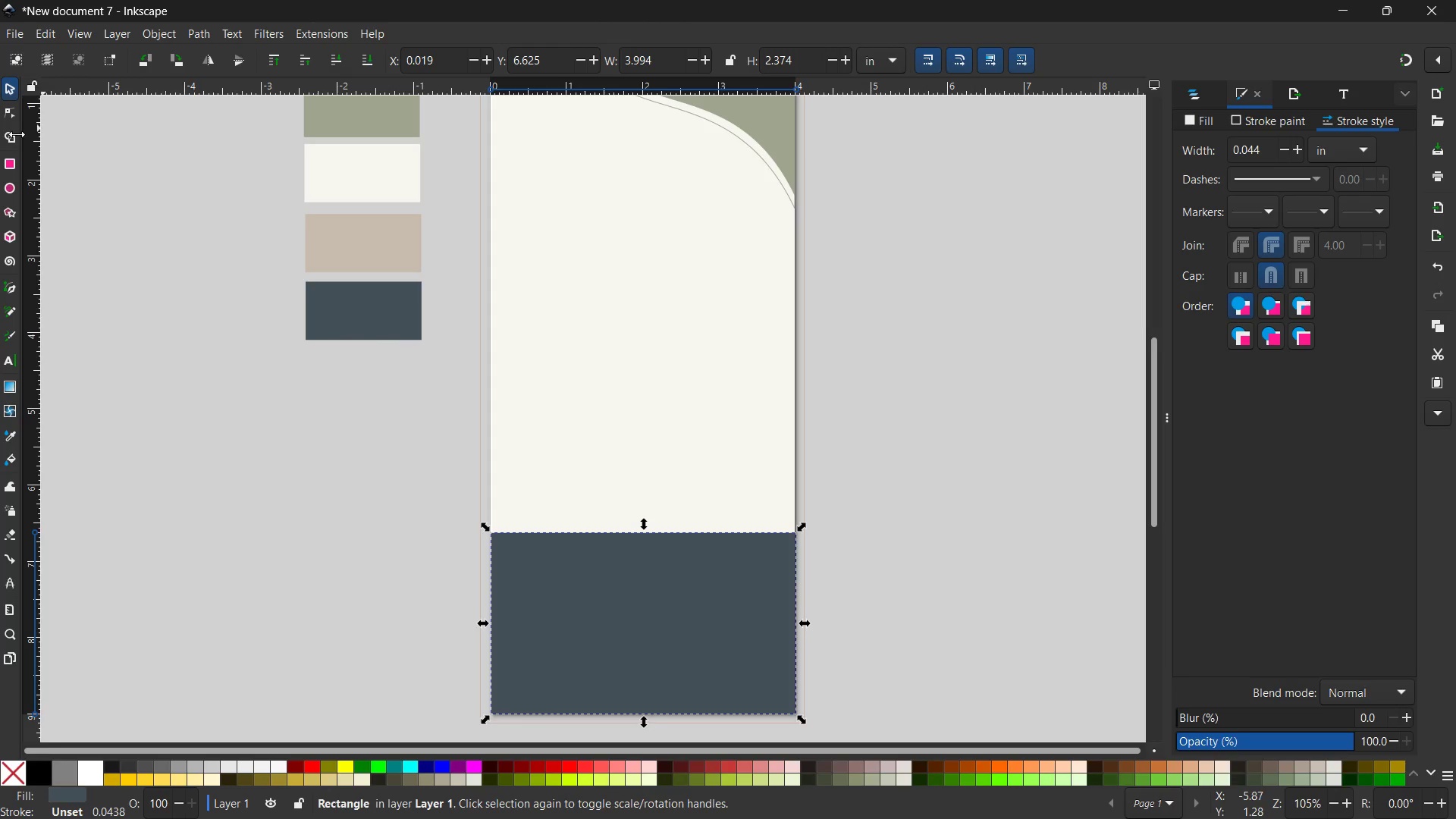 
left_click([4, 107])
 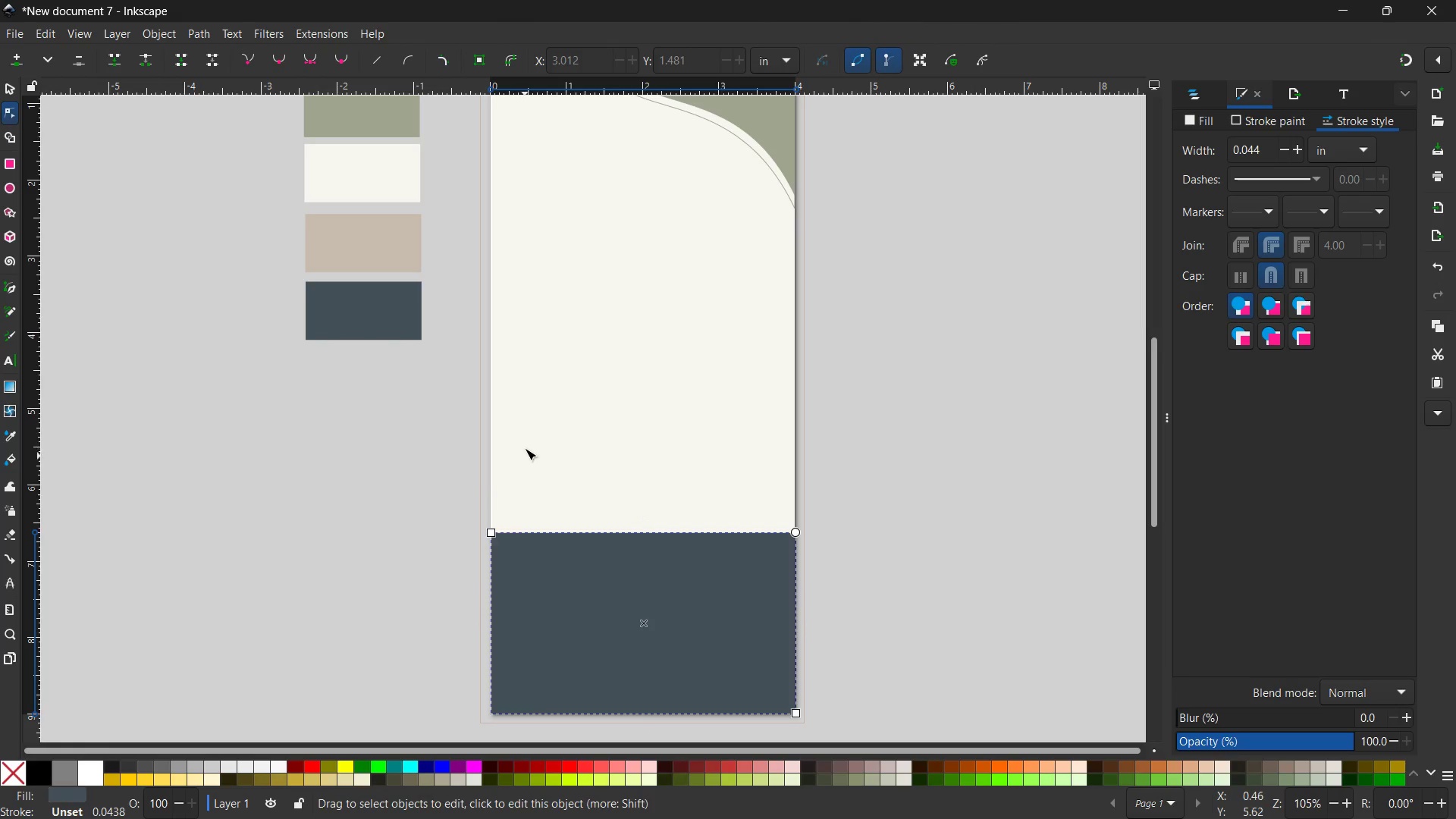 
scroll: coordinate [525, 438], scroll_direction: down, amount: 2.0
 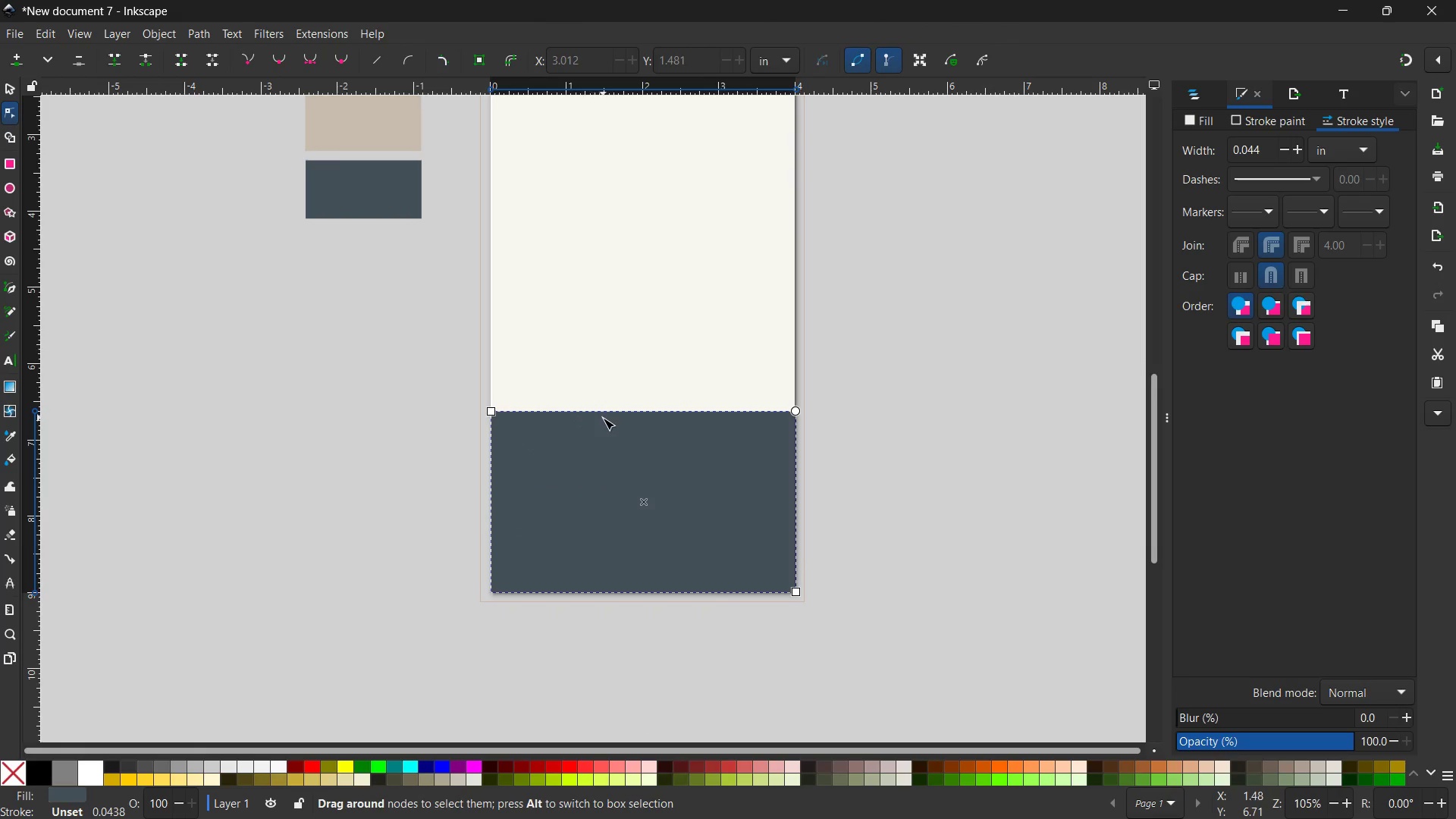 
left_click_drag(start_coordinate=[617, 409], to_coordinate=[615, 427])
 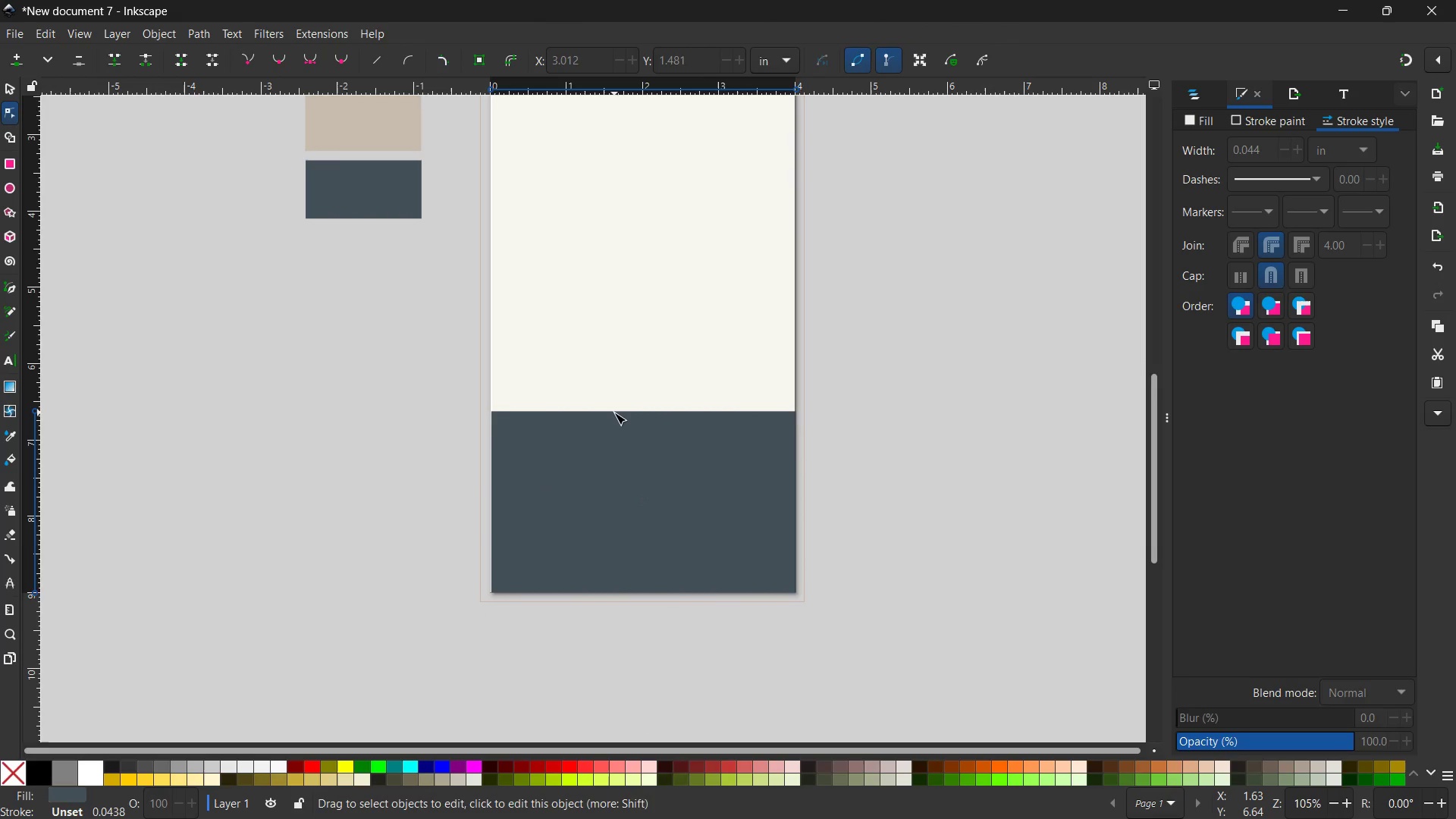 
double_click([614, 413])
 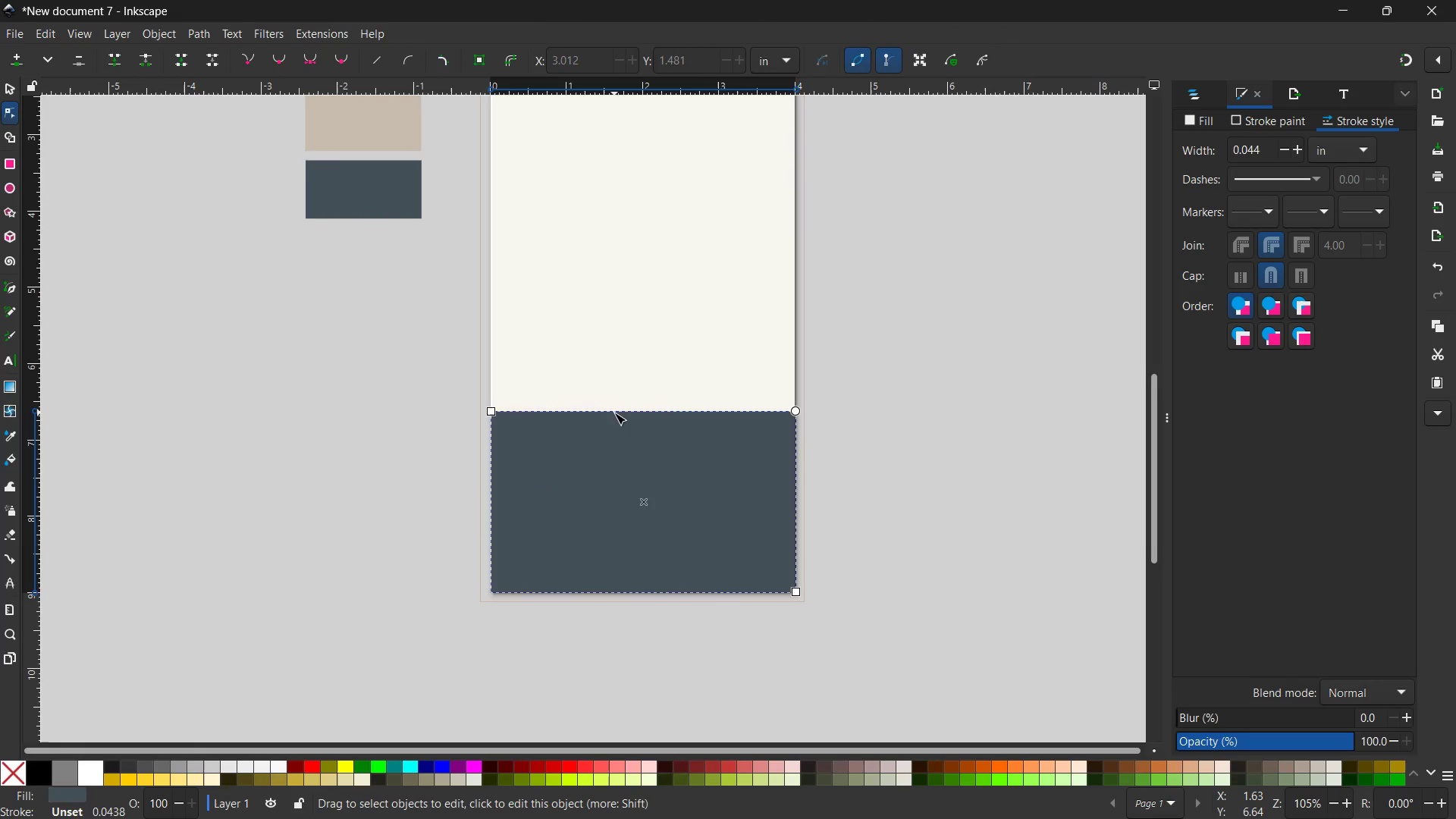 
triple_click([614, 413])
 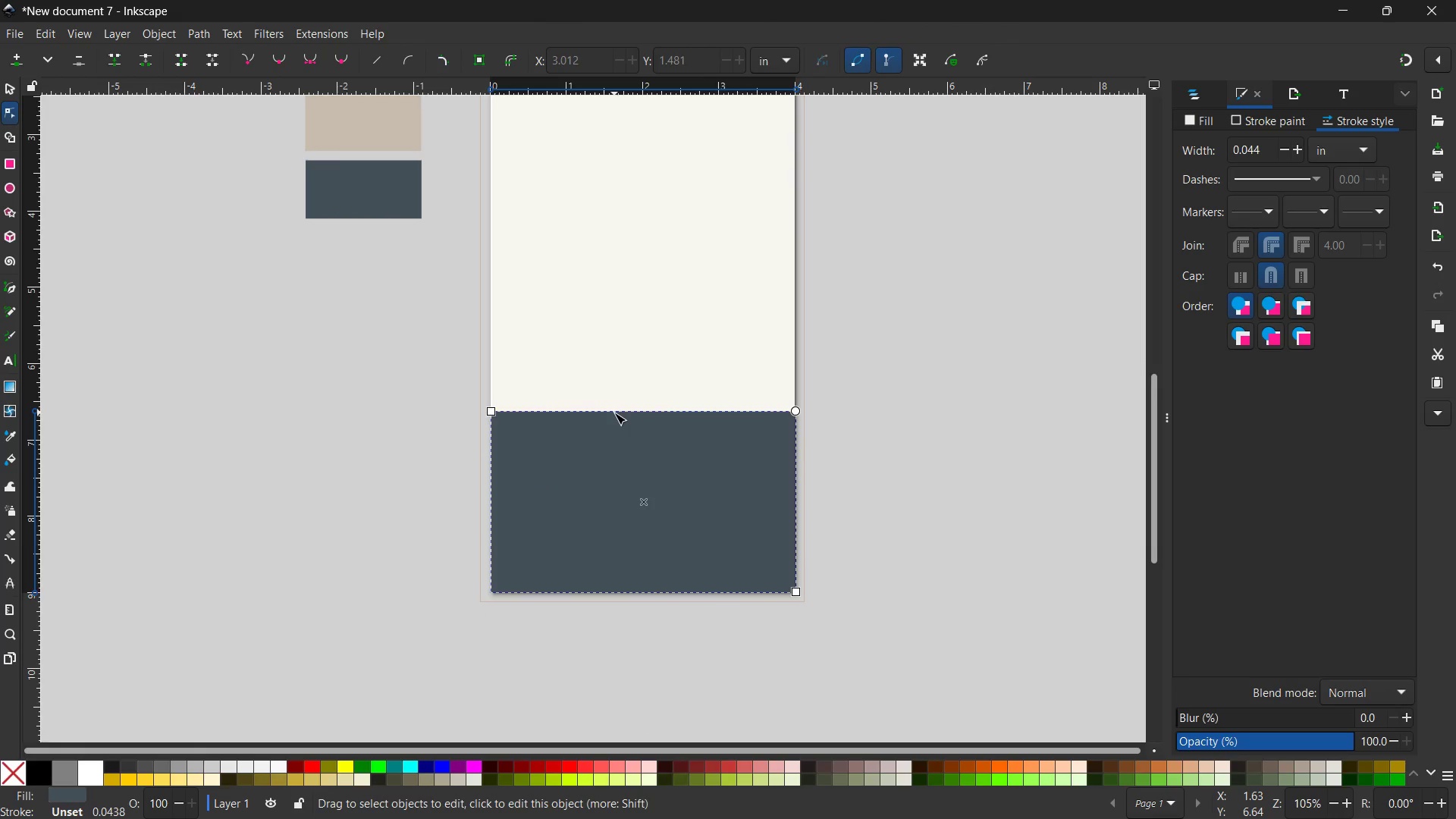 
triple_click([614, 413])
 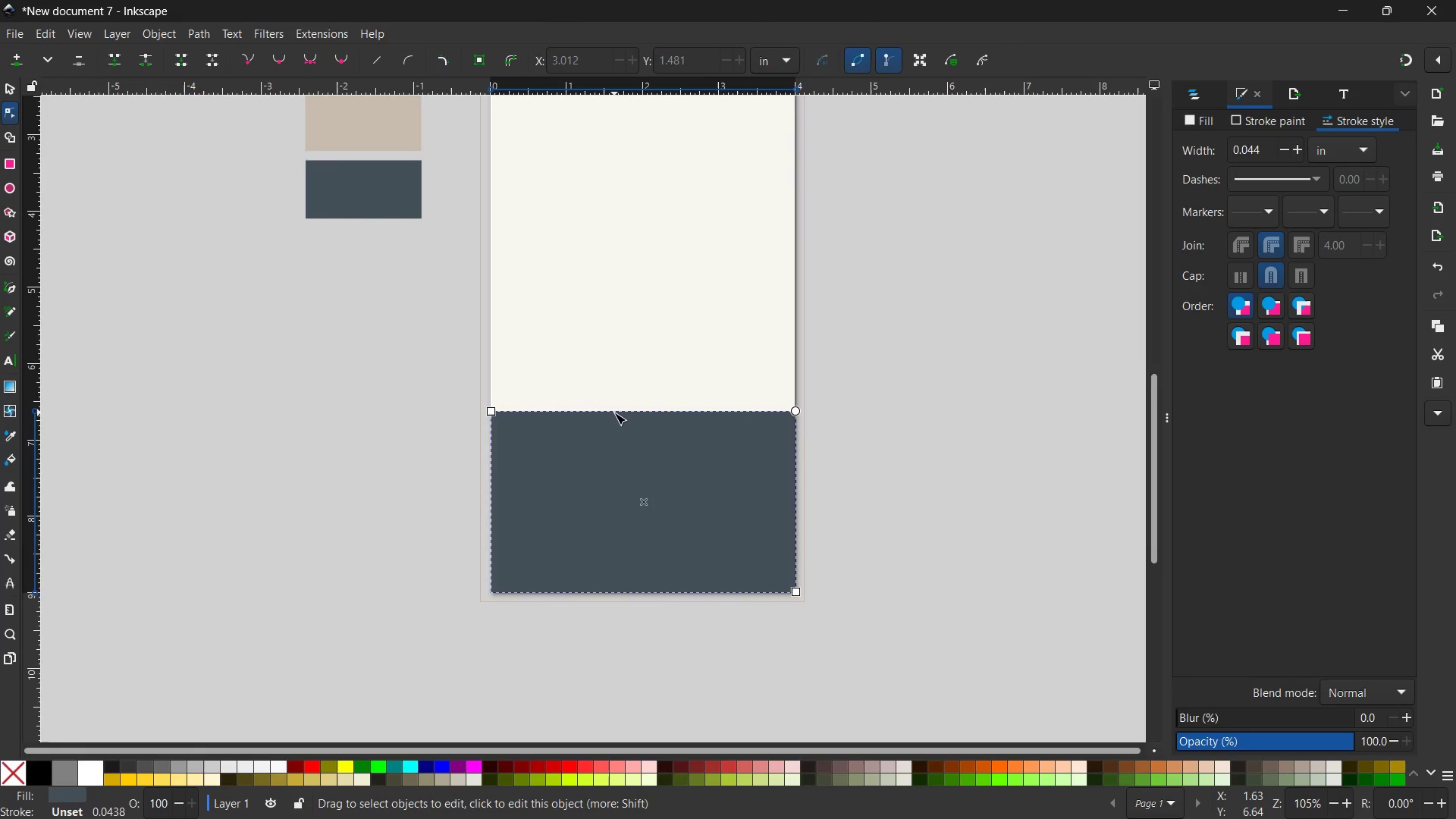 
triple_click([614, 413])
 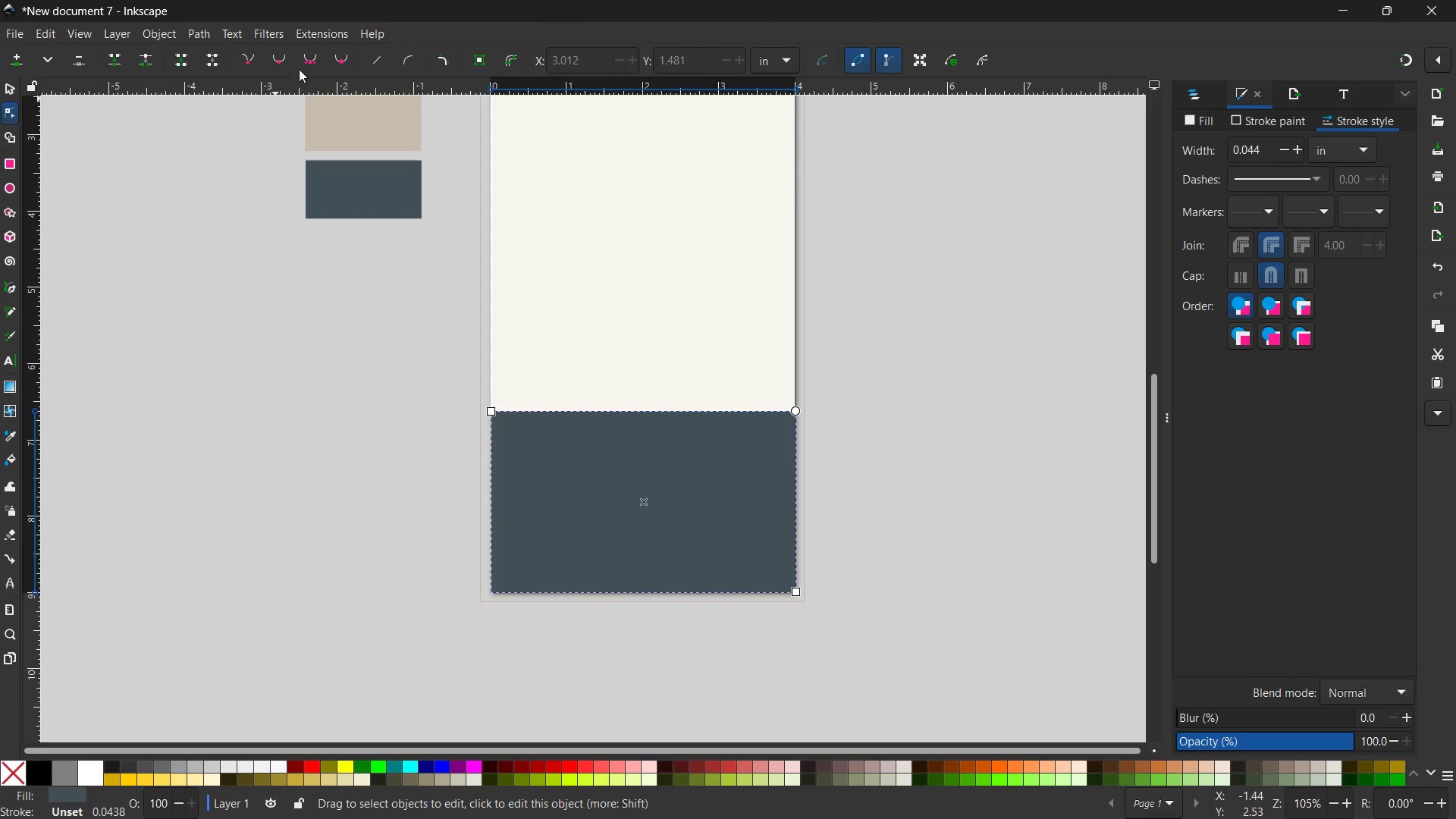 
left_click([308, 57])
 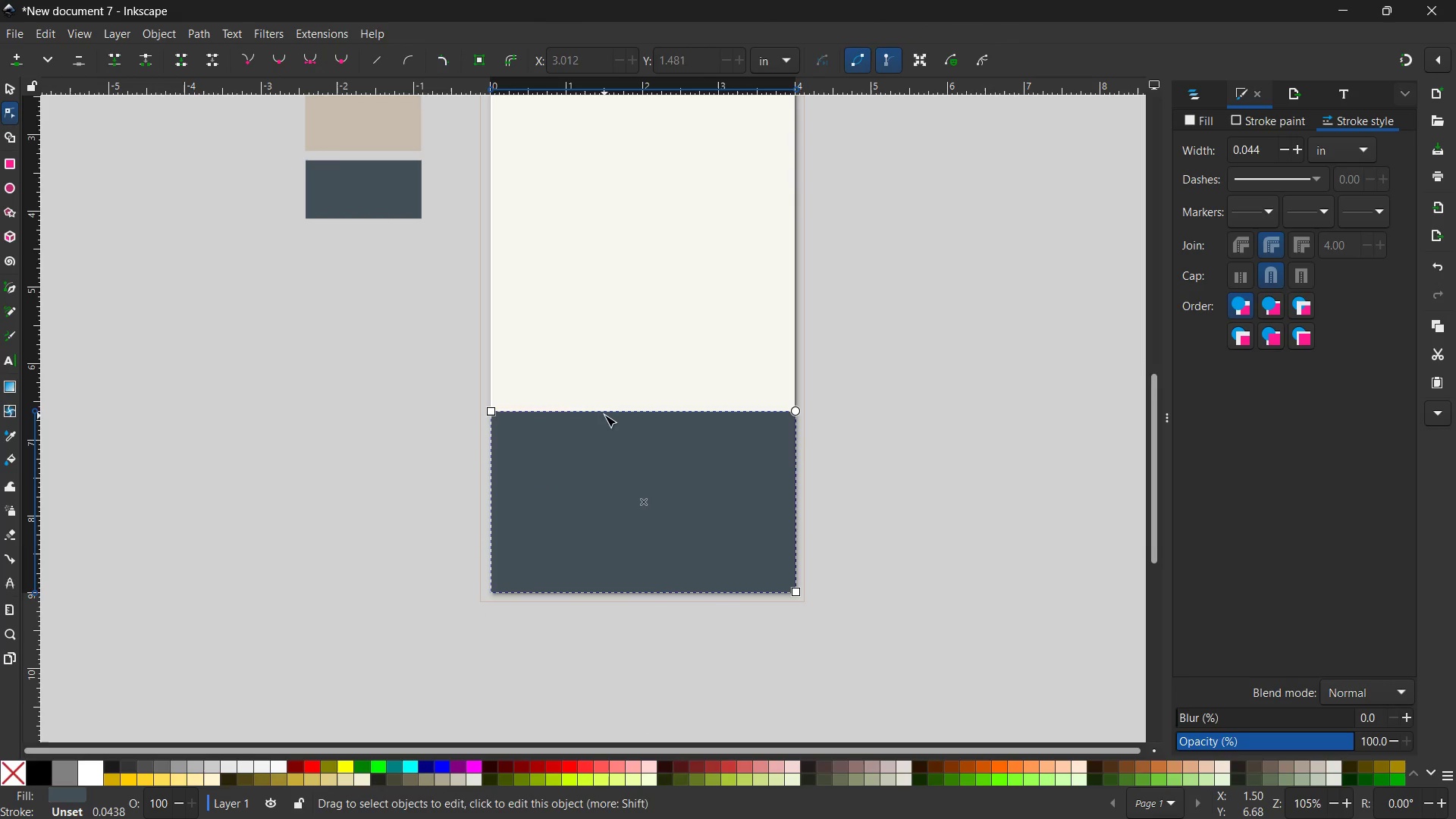 
double_click([605, 412])
 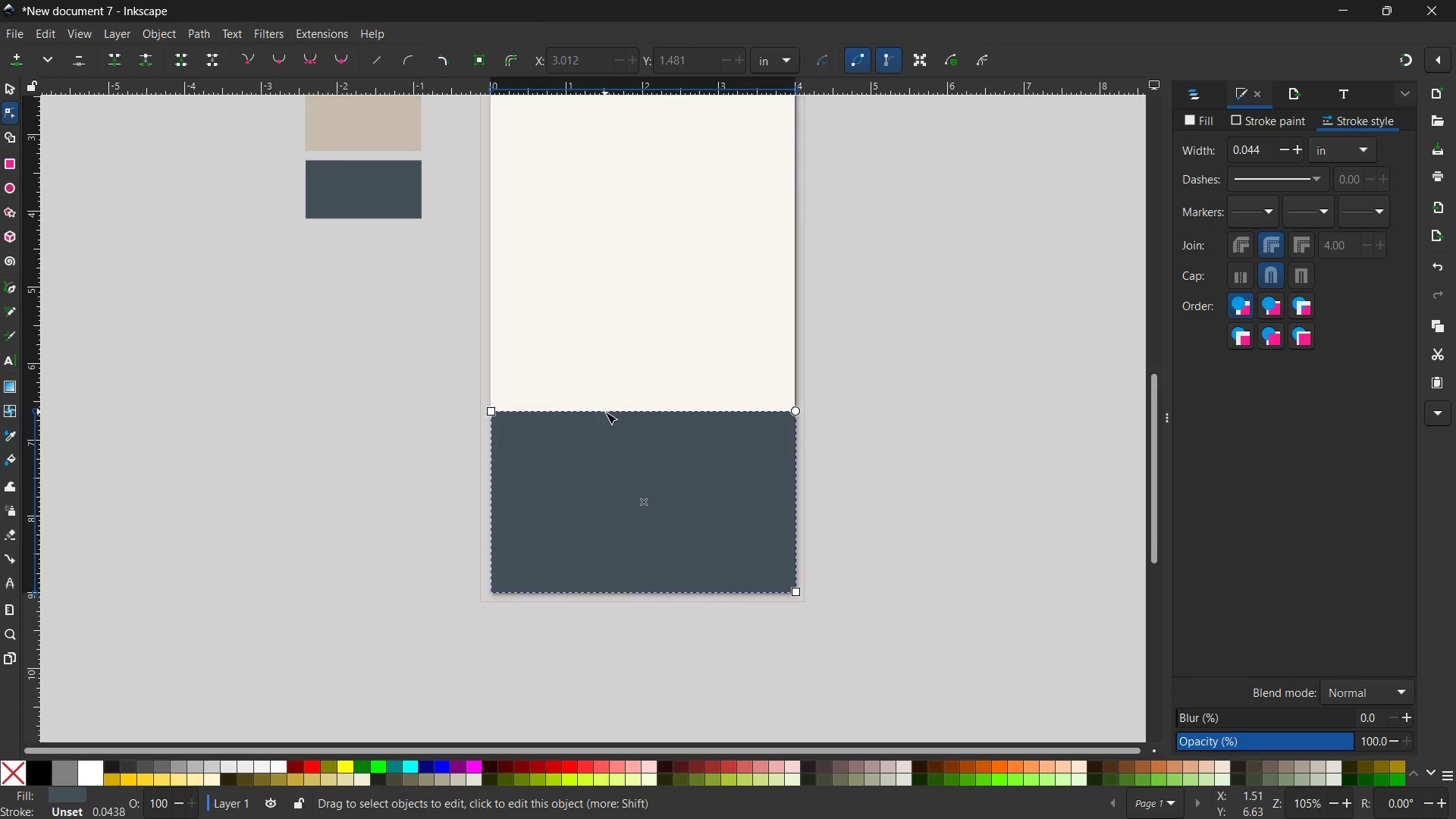 
triple_click([605, 412])
 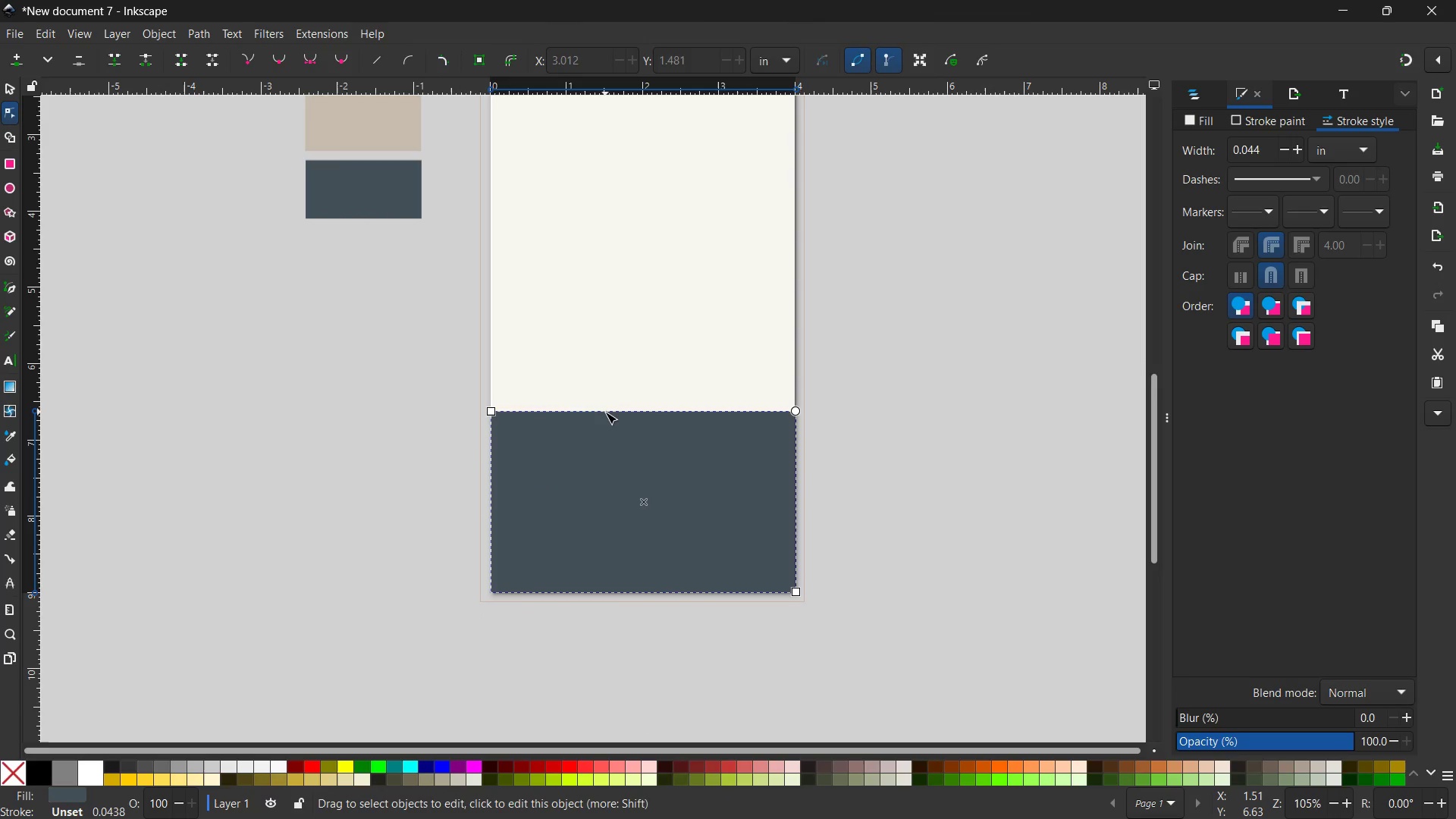 
triple_click([605, 412])
 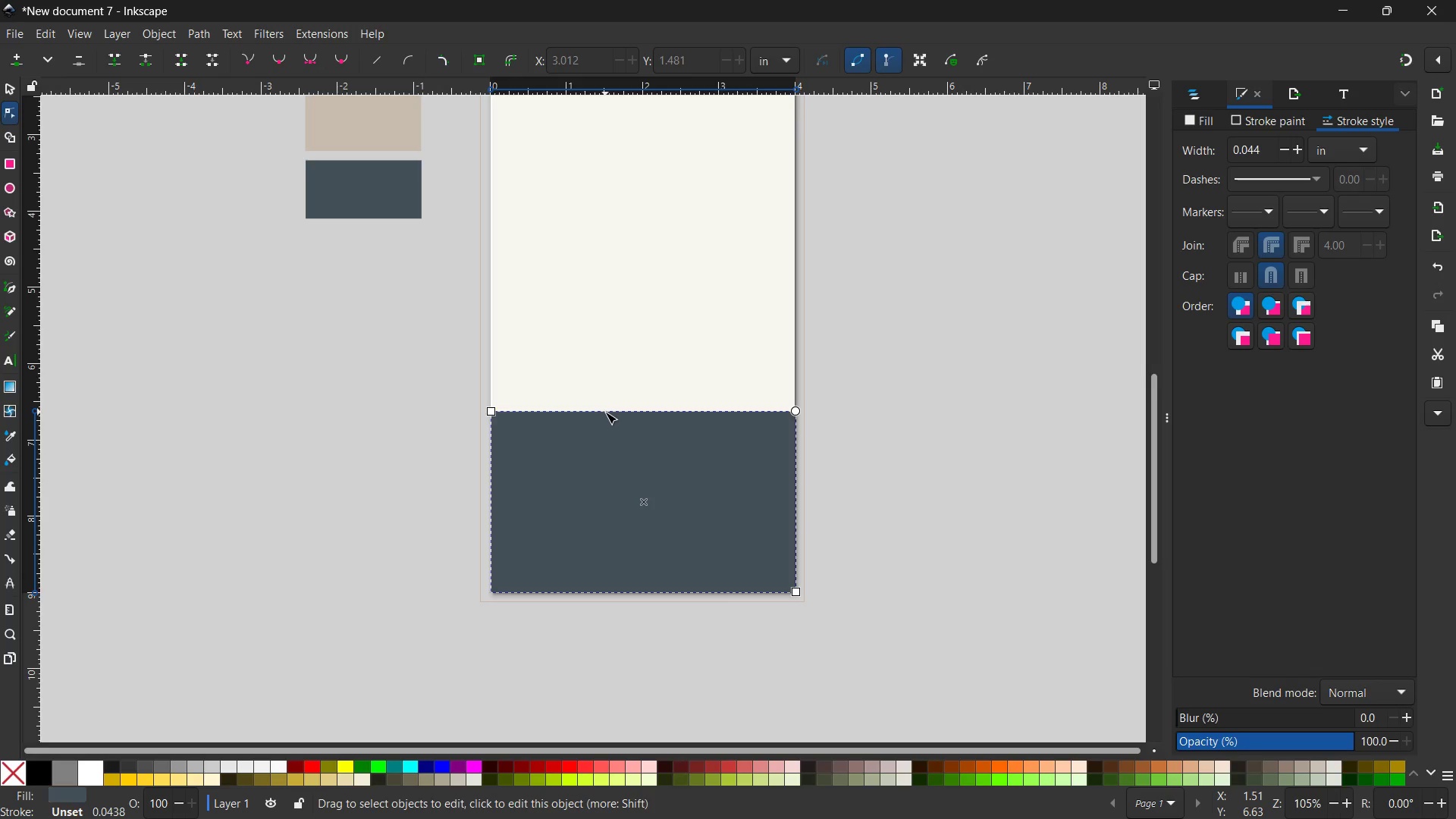 
triple_click([605, 412])
 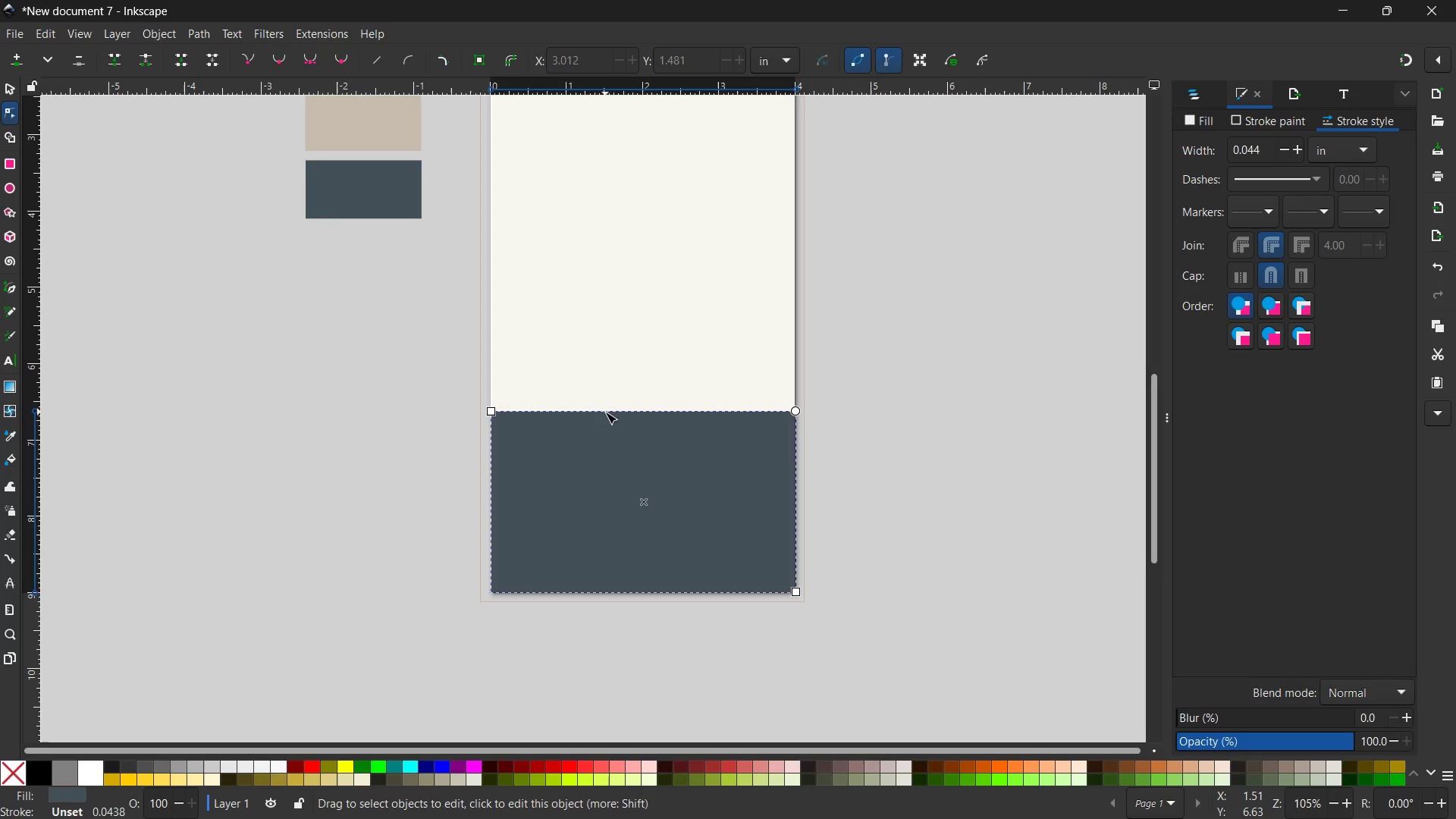 
triple_click([605, 412])
 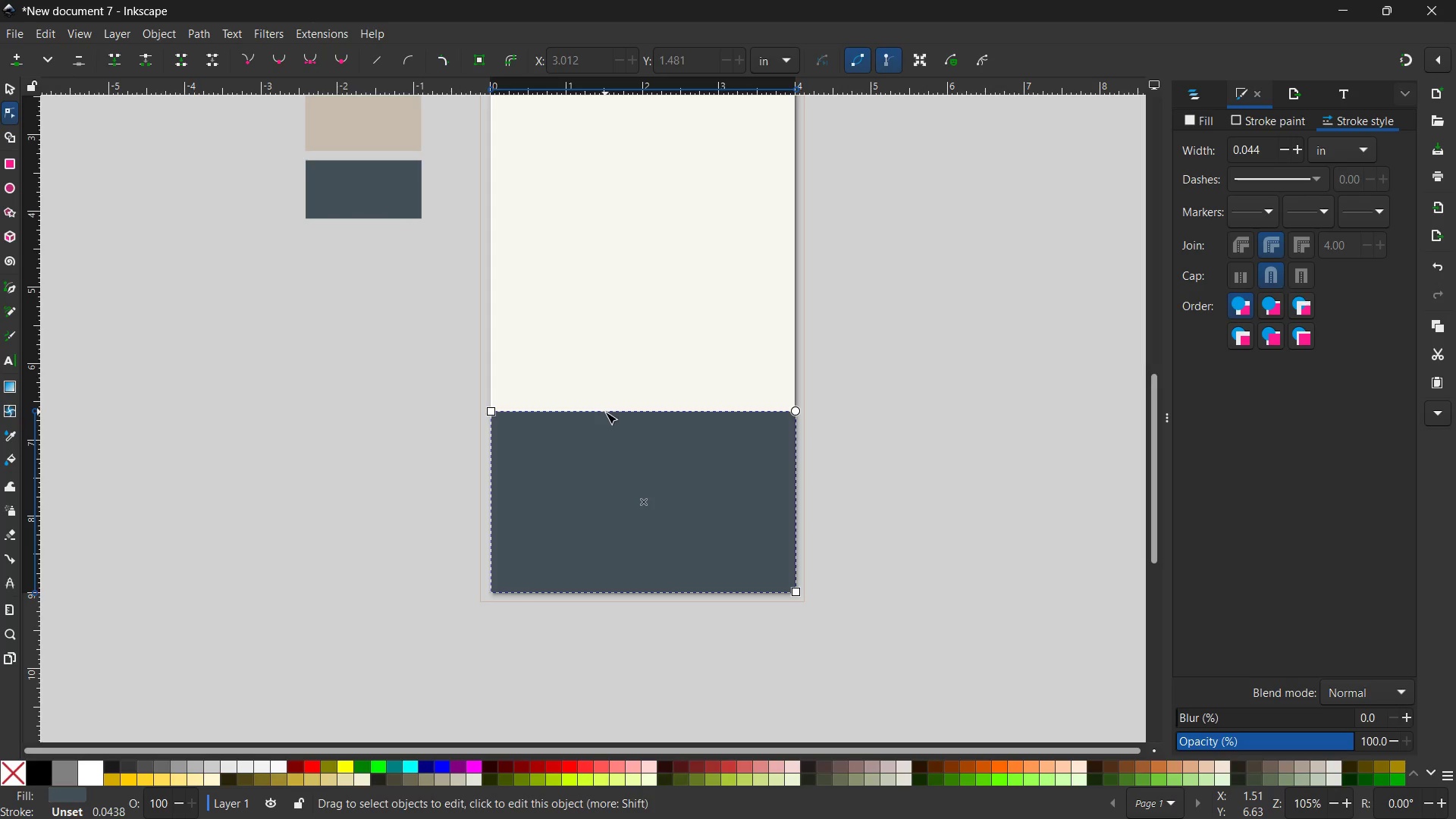 
triple_click([605, 412])
 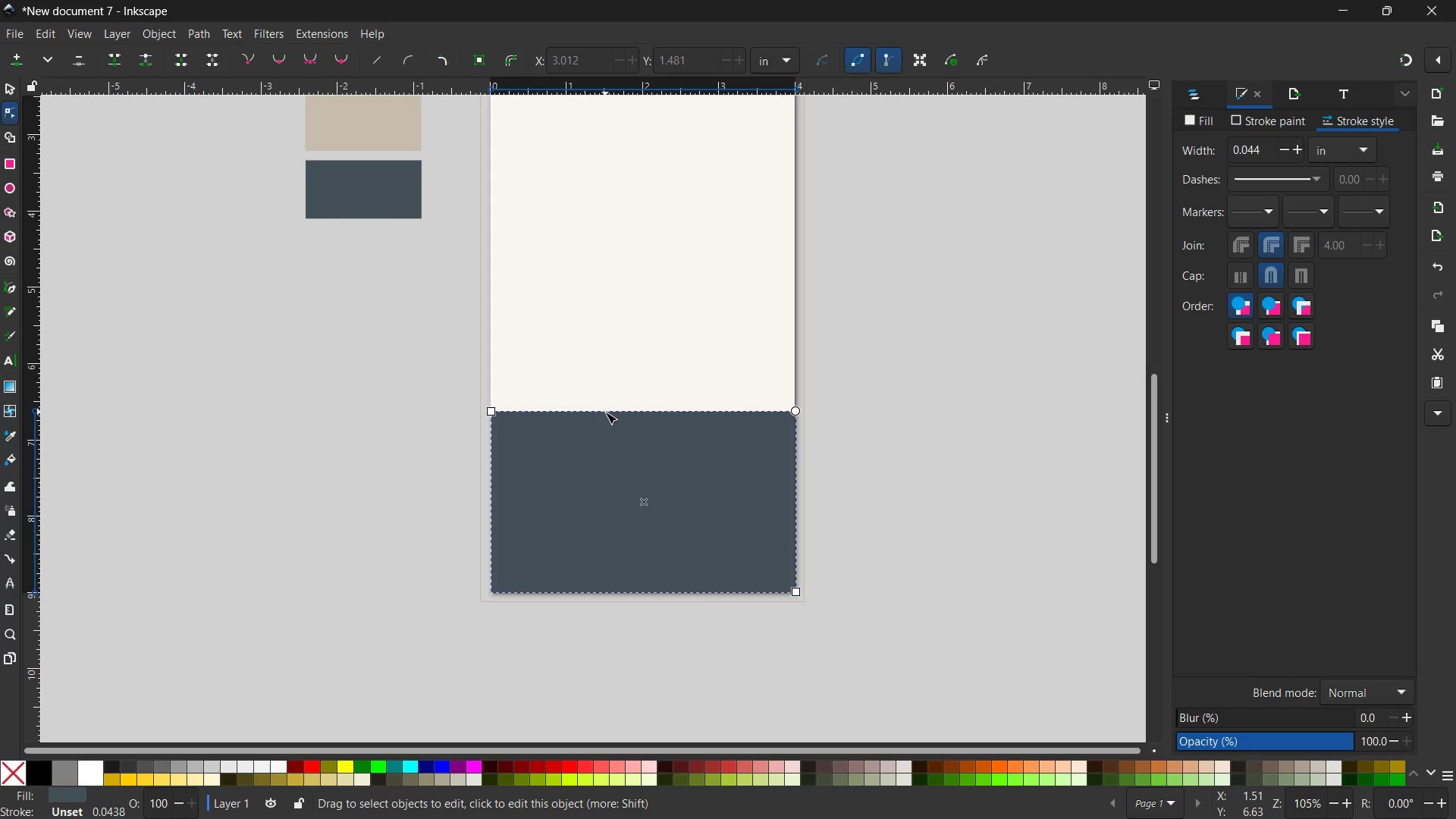 
triple_click([605, 412])
 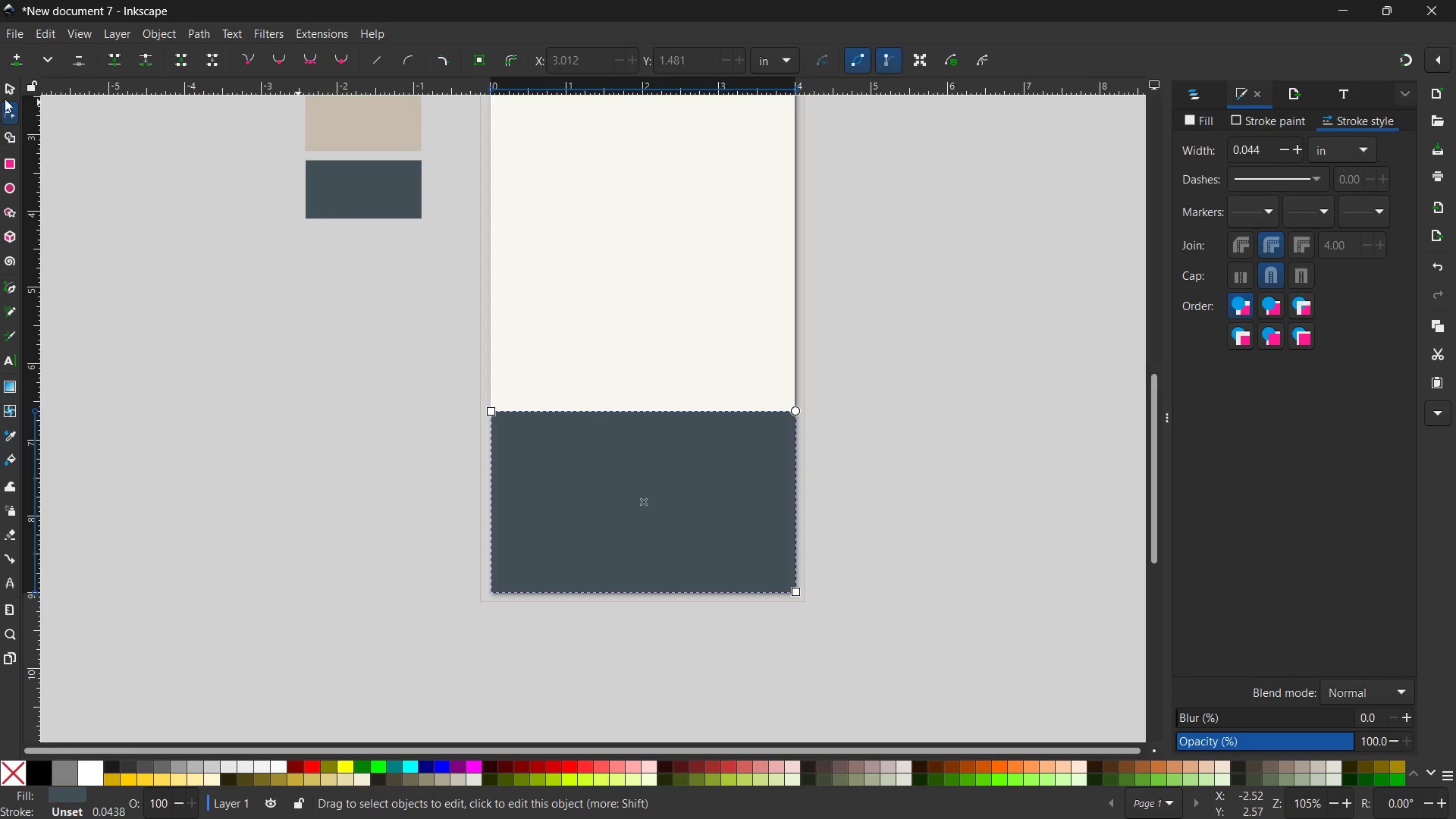 
left_click([12, 86])
 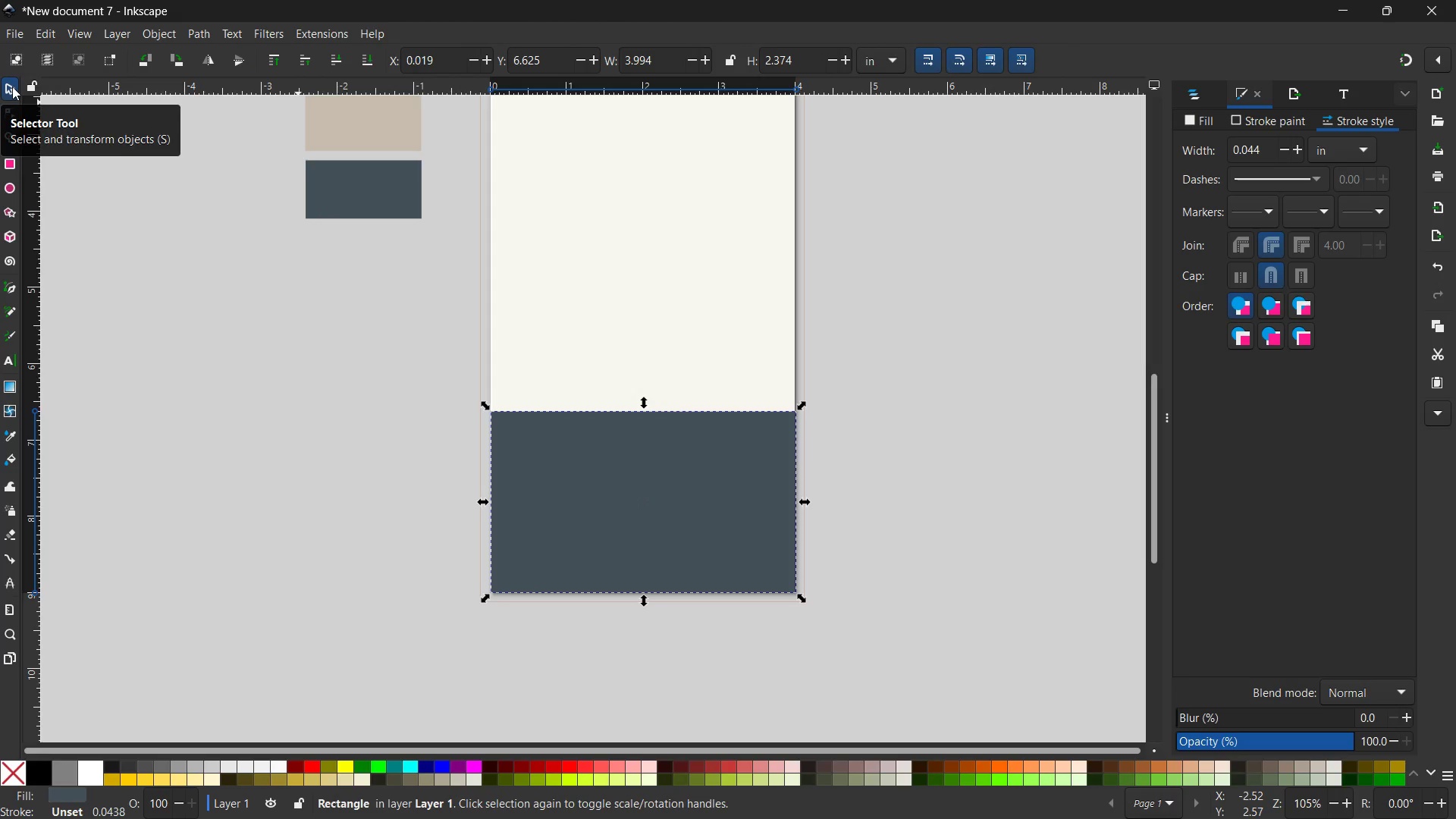 
key(Backspace)
 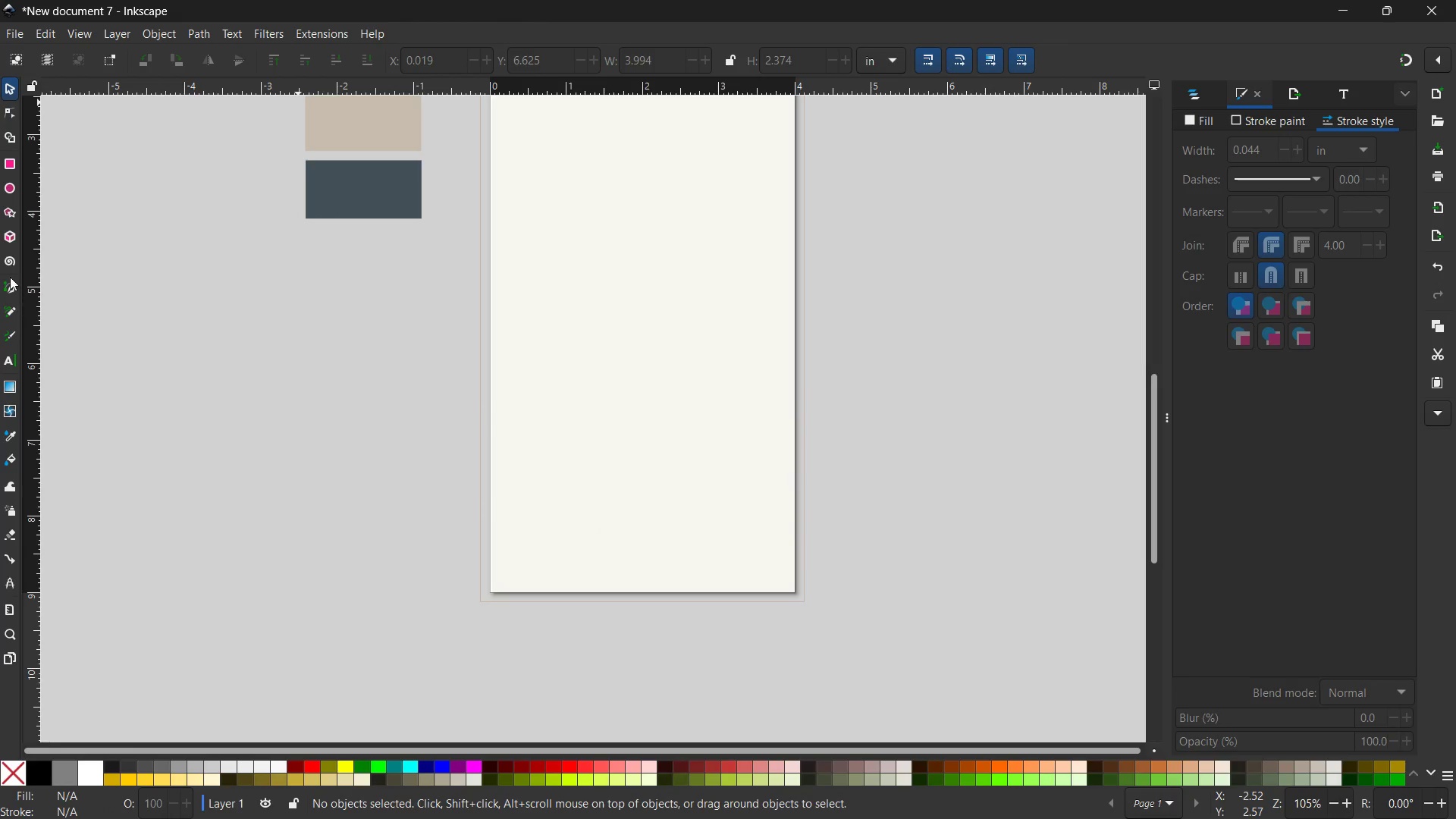 
left_click([7, 296])
 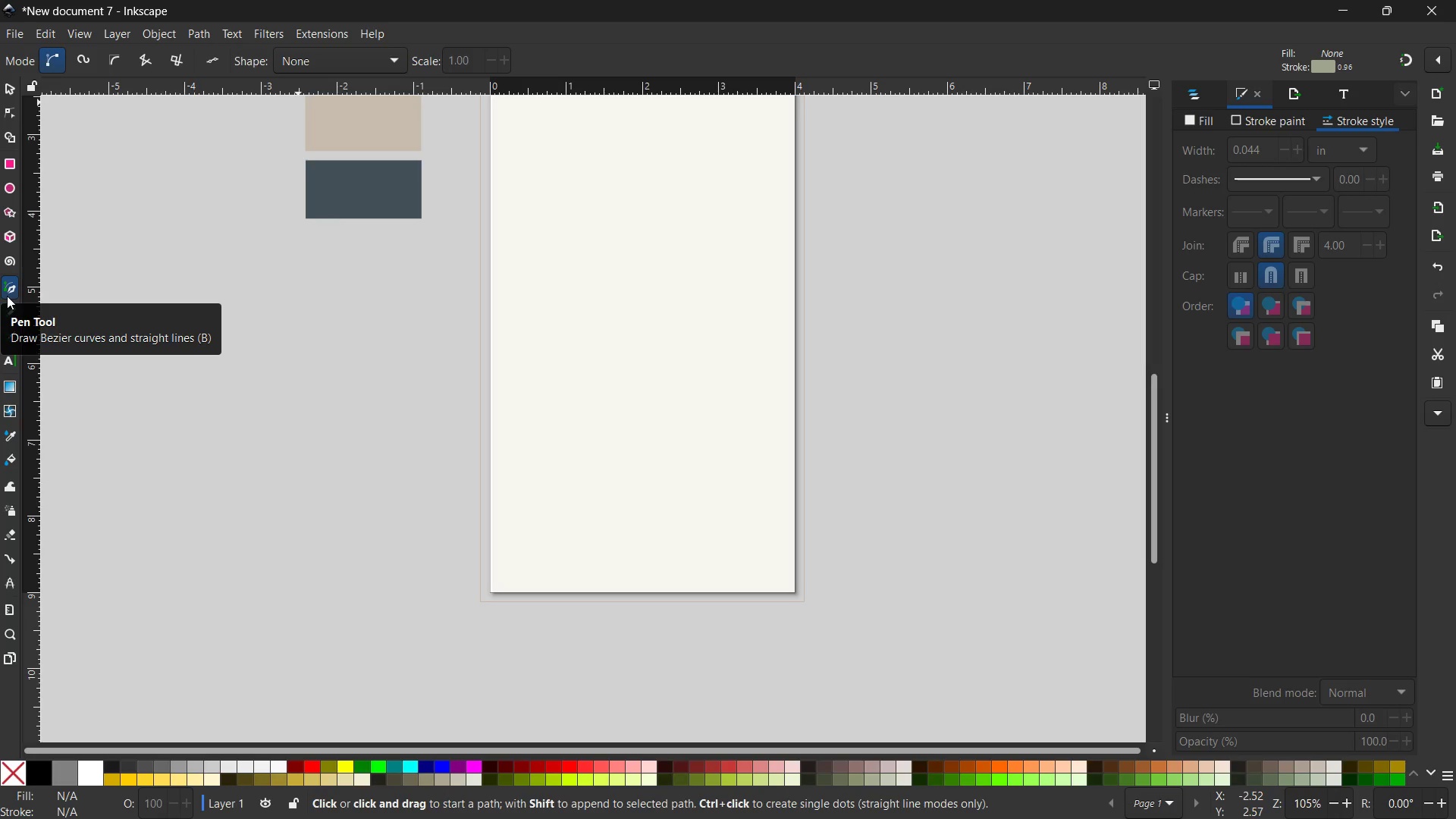 
wait(23.69)
 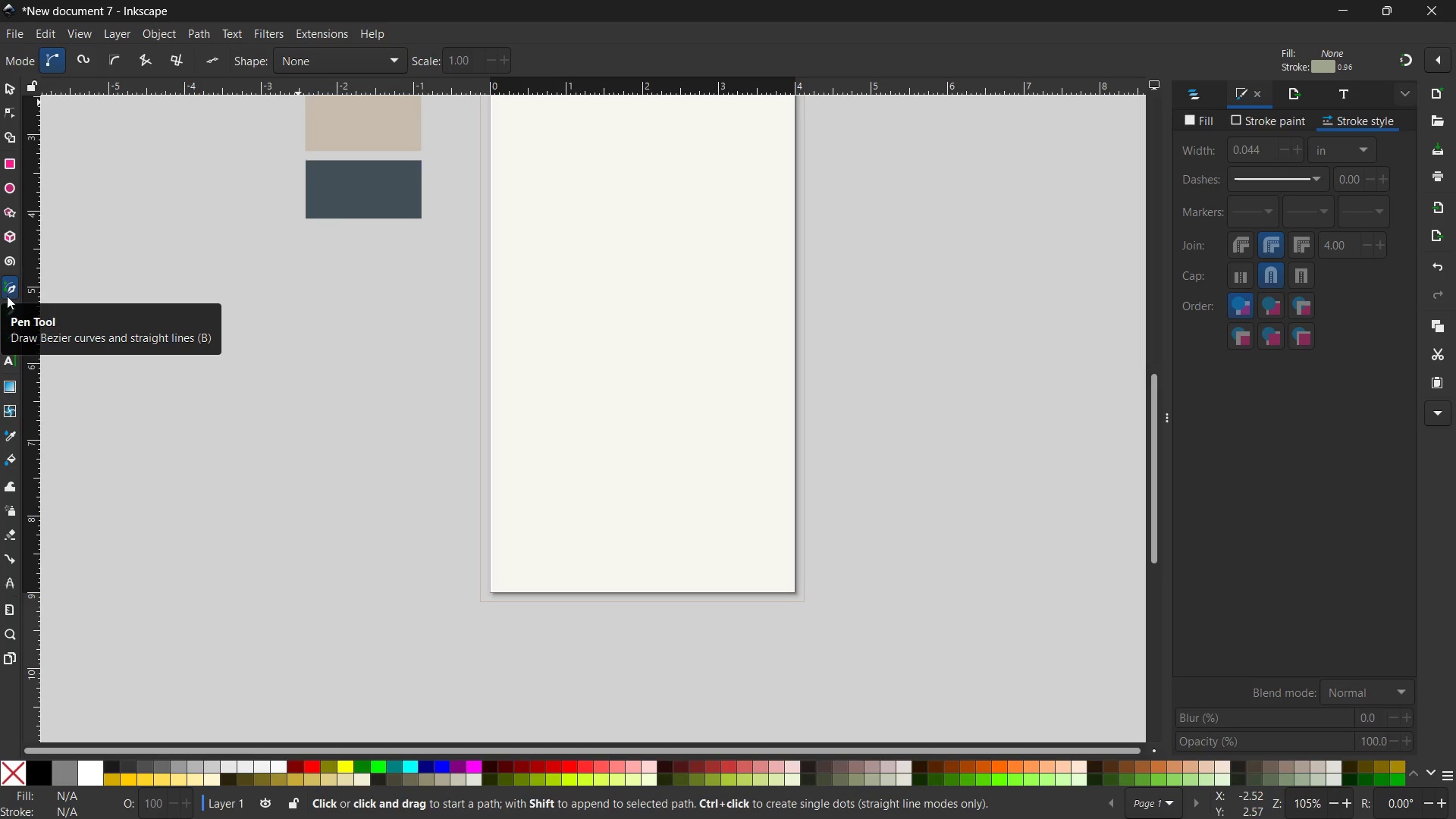 
scroll: coordinate [549, 400], scroll_direction: down, amount: 1.0
 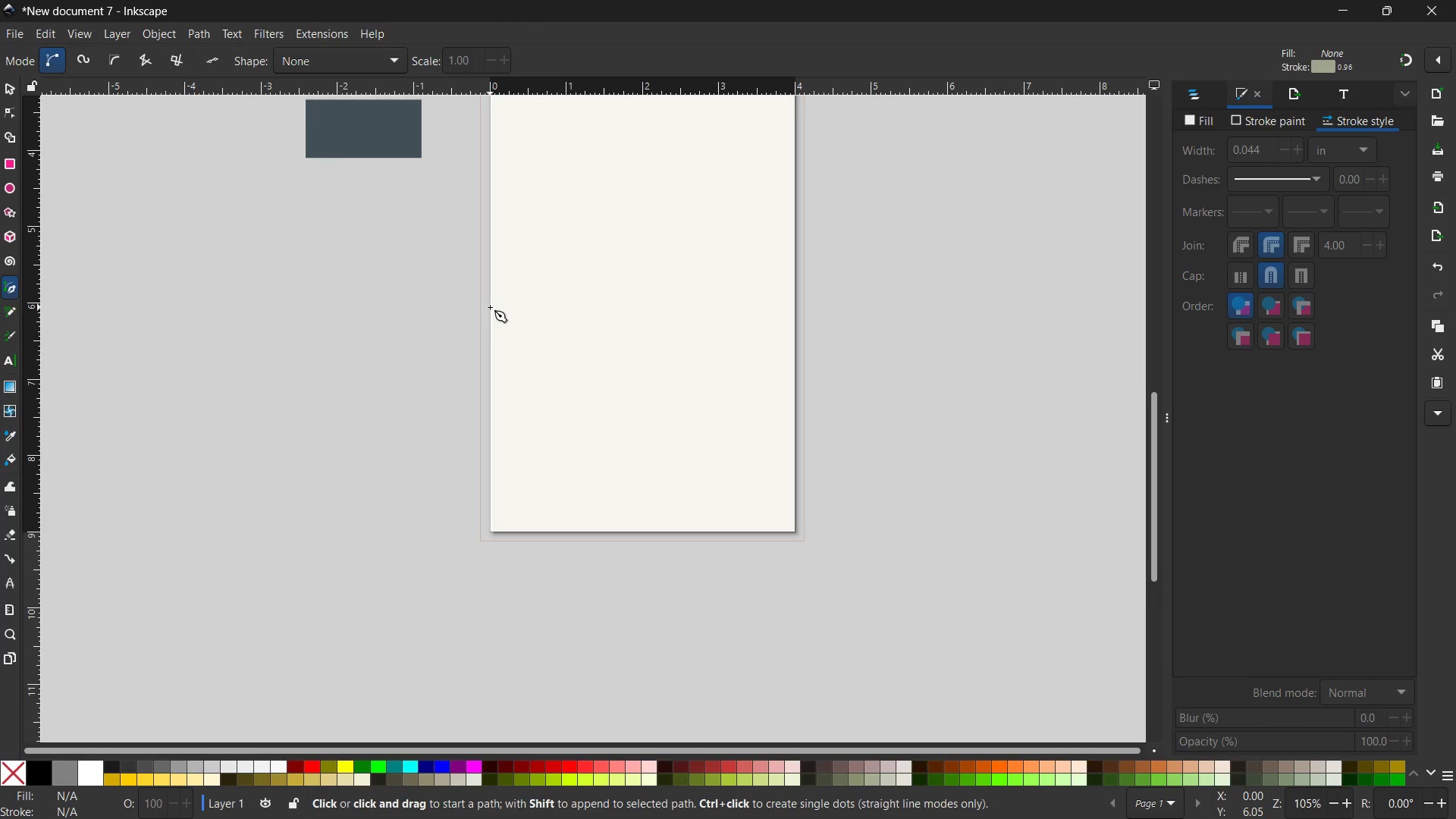 
left_click([491, 307])
 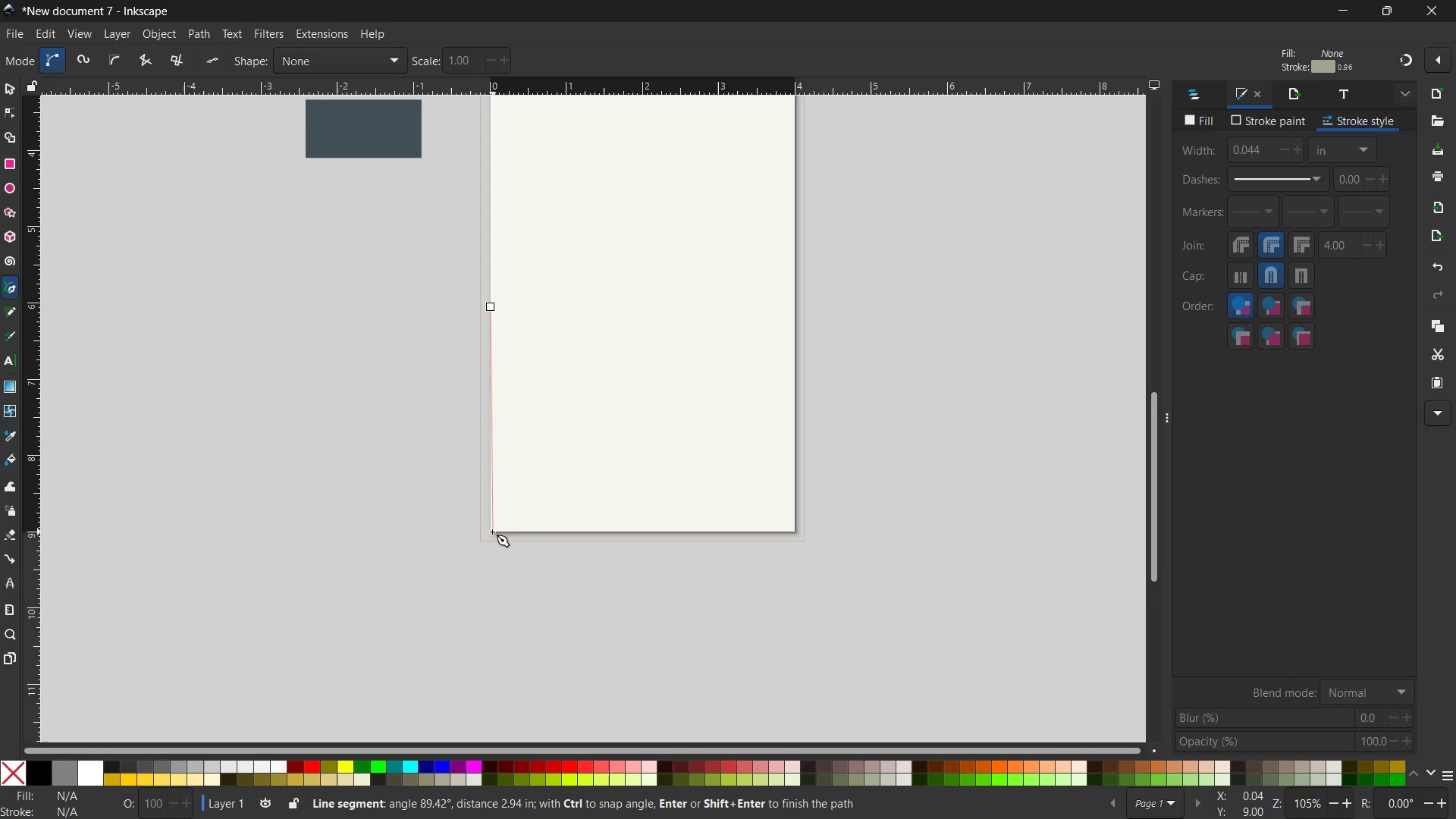 
left_click([491, 532])
 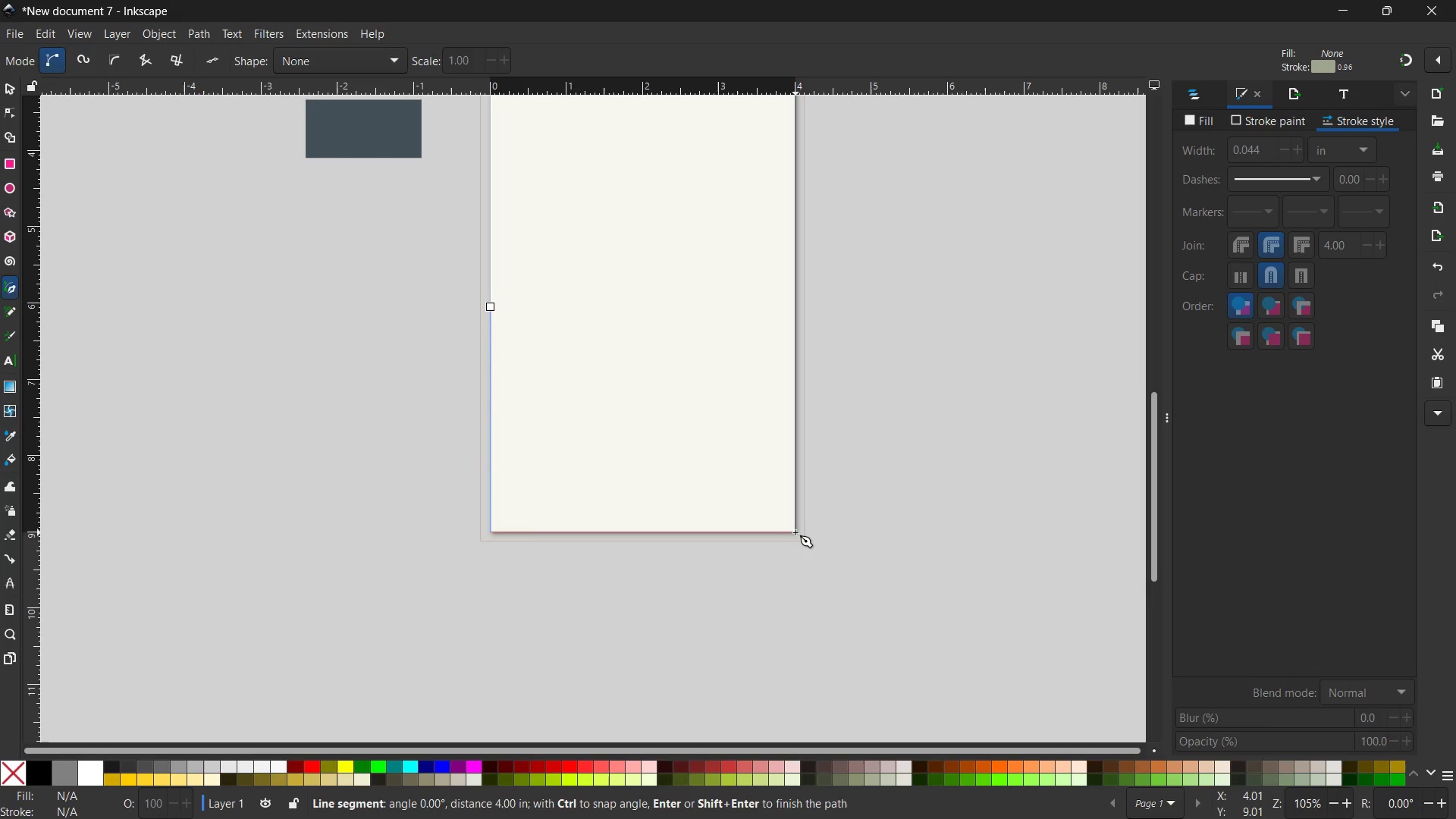 
left_click([795, 532])
 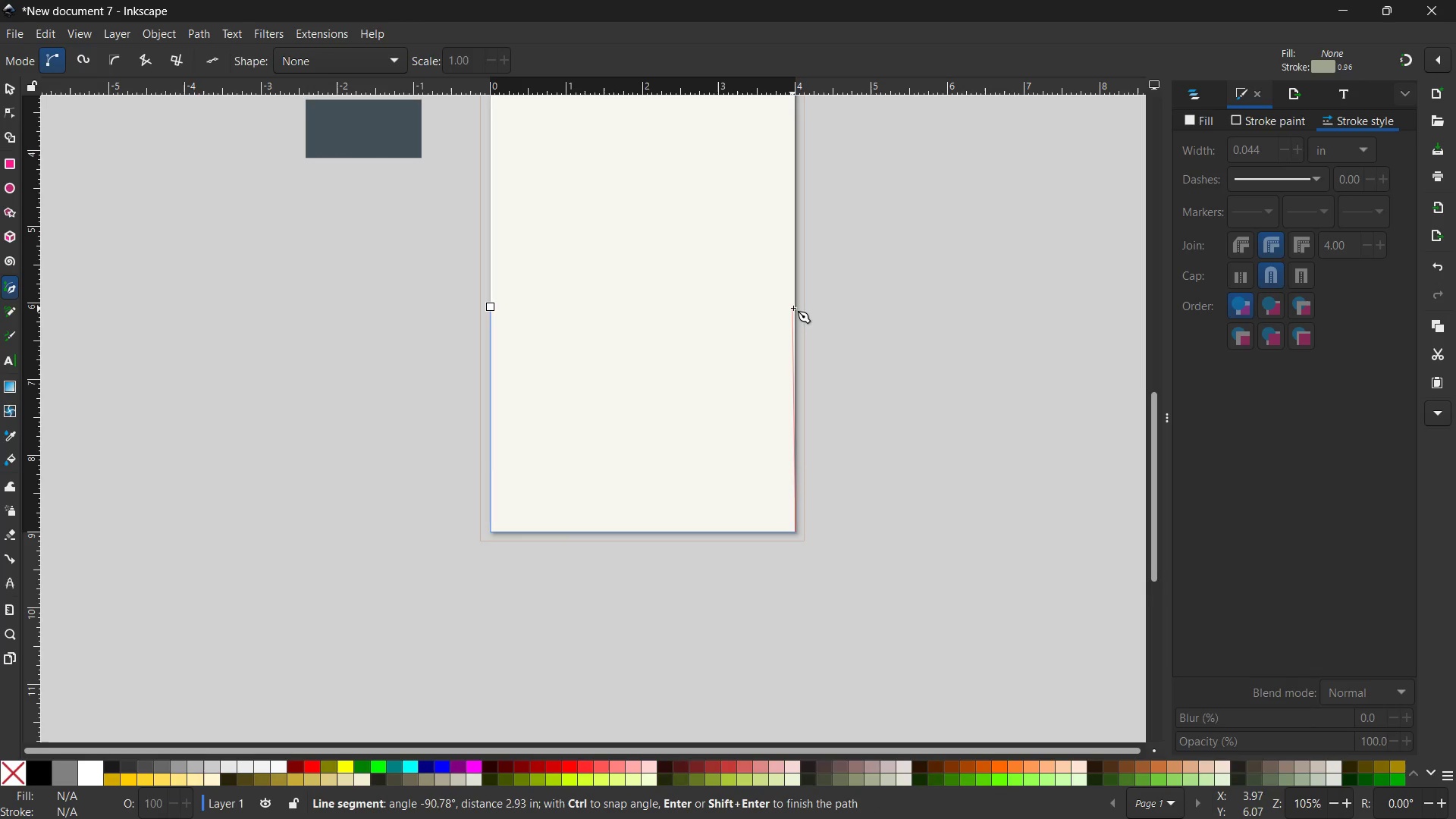 
left_click([795, 308])
 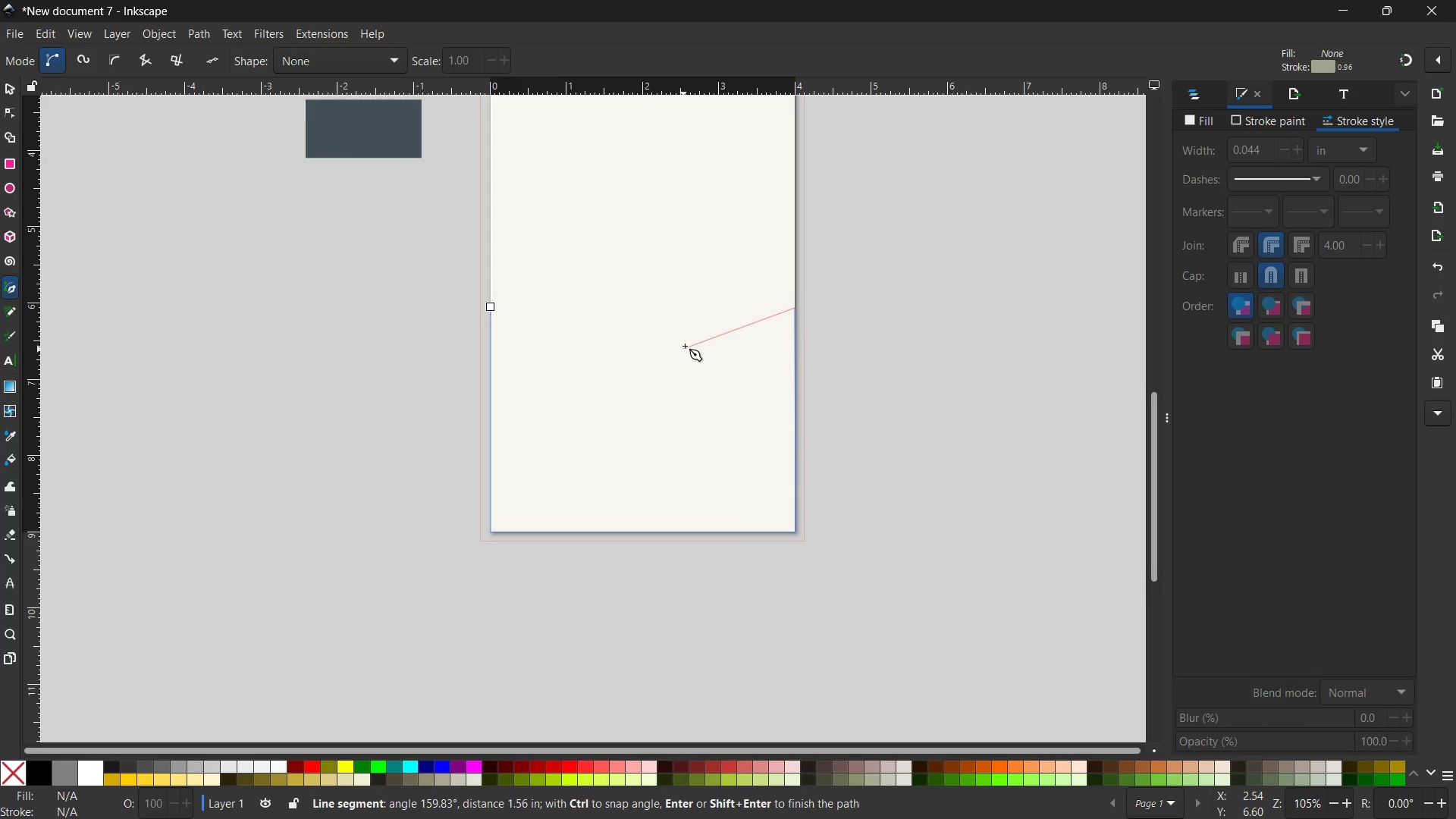 
left_click([685, 345])
 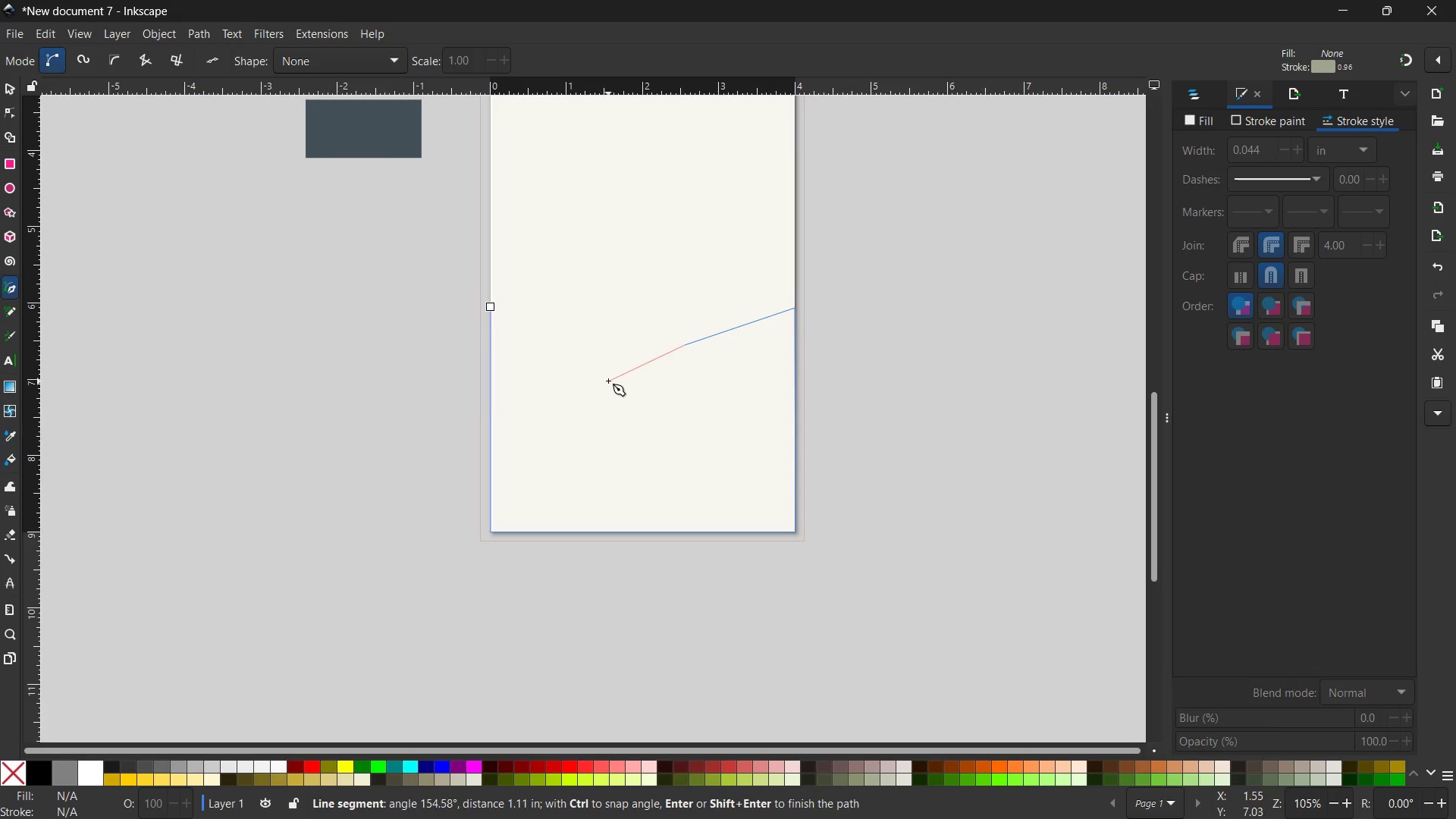 
left_click([608, 375])
 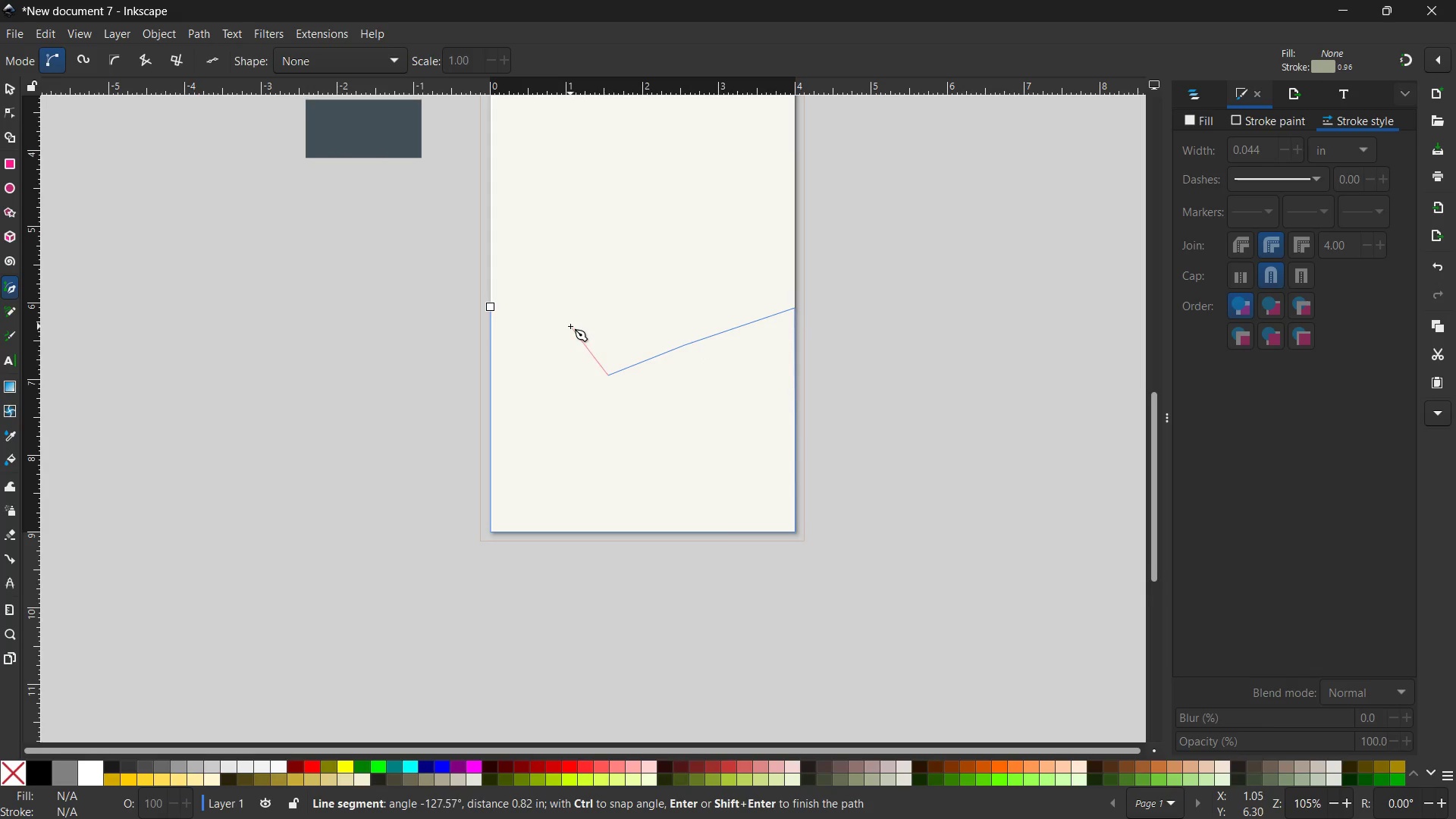 
left_click([570, 326])
 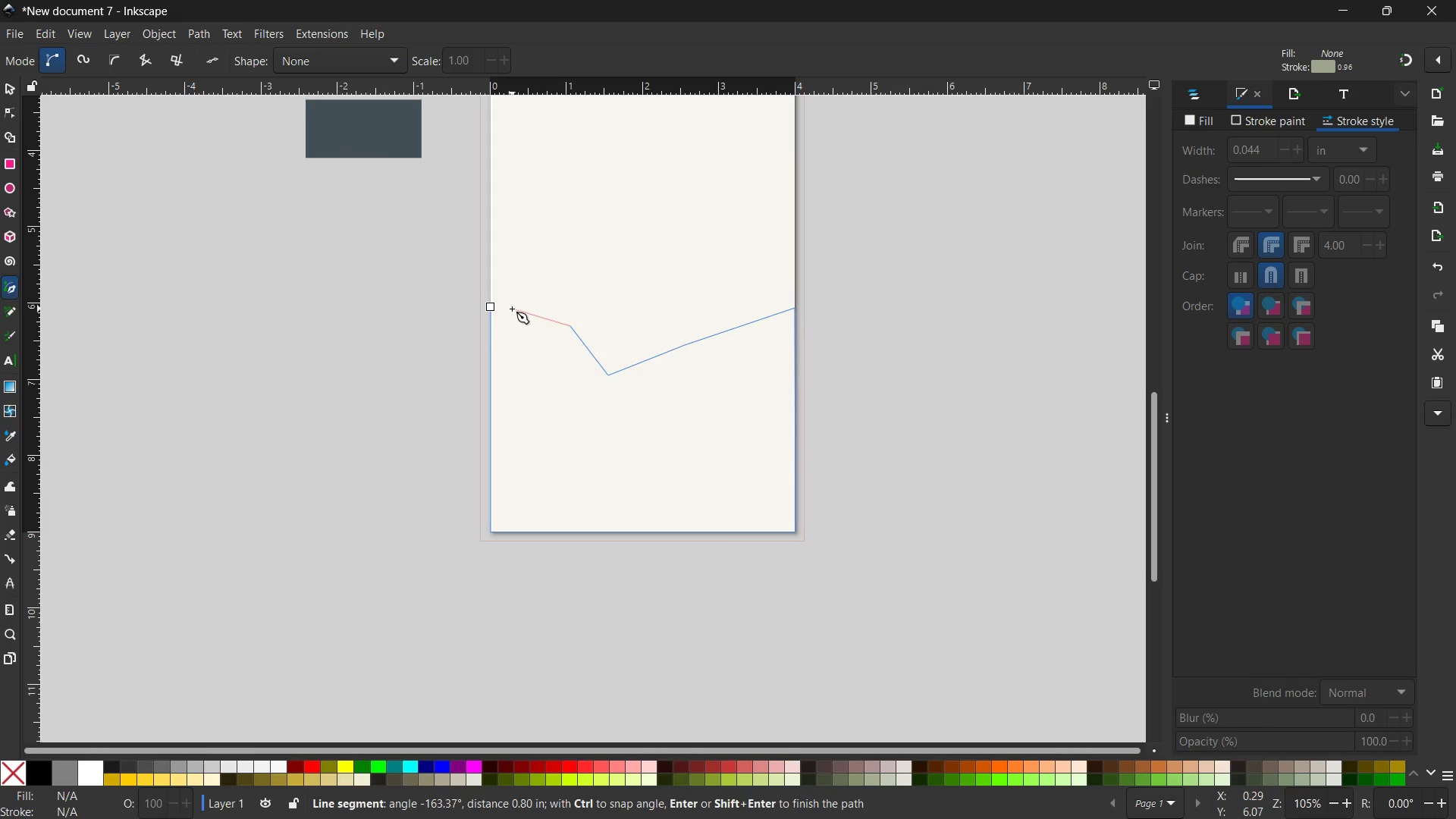 
left_click([512, 309])
 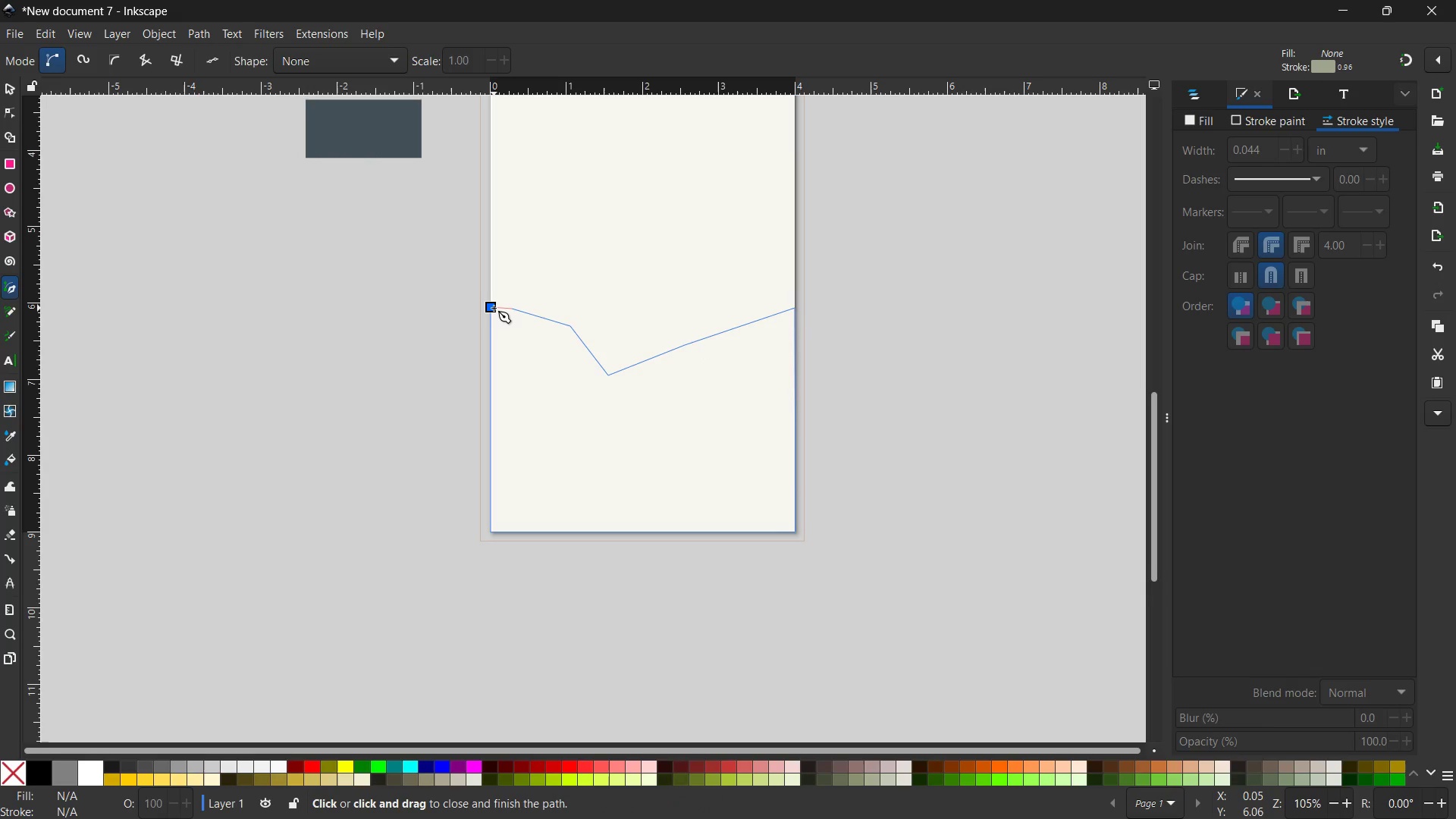 
left_click([494, 308])
 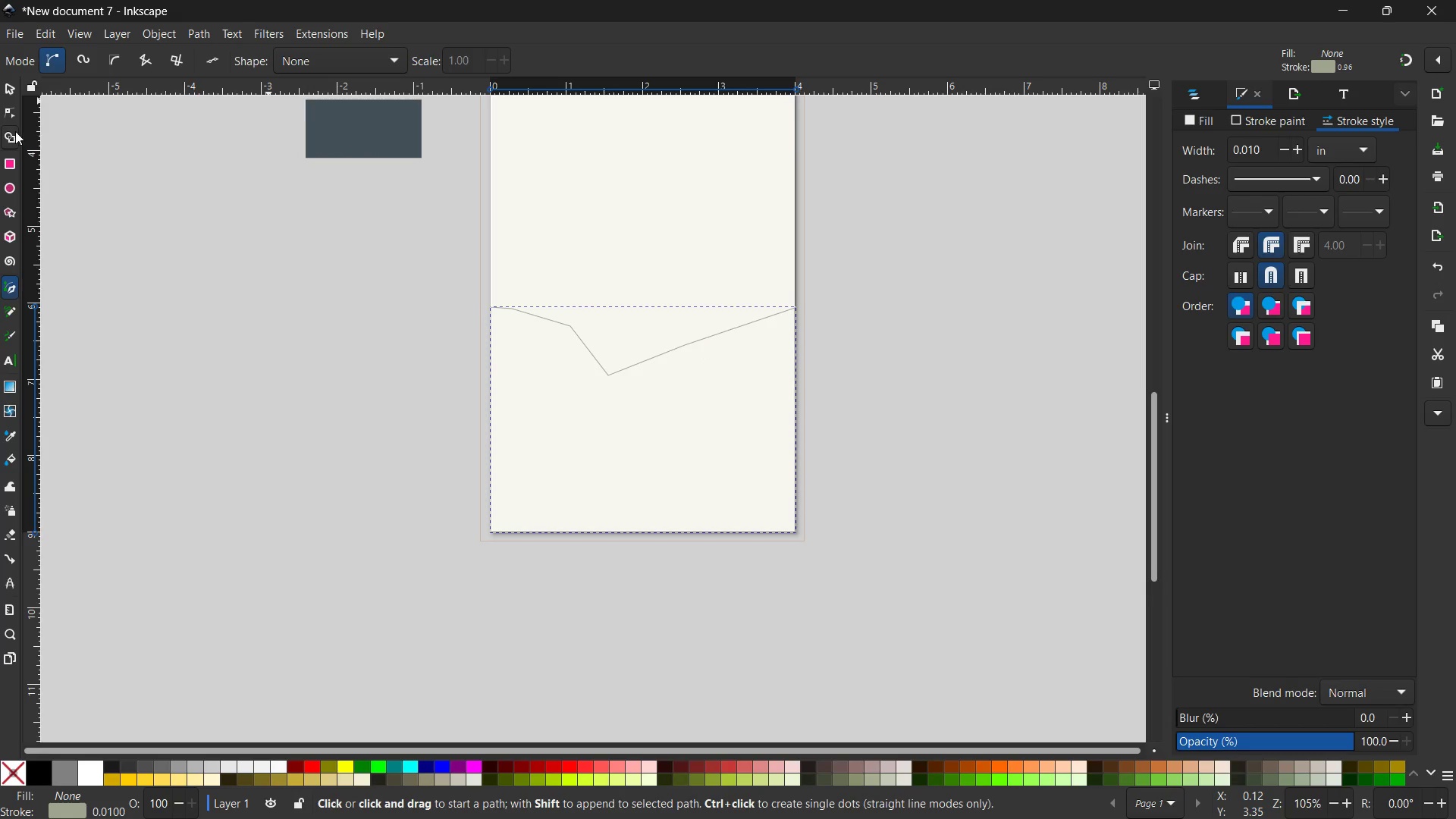 
left_click([14, 117])
 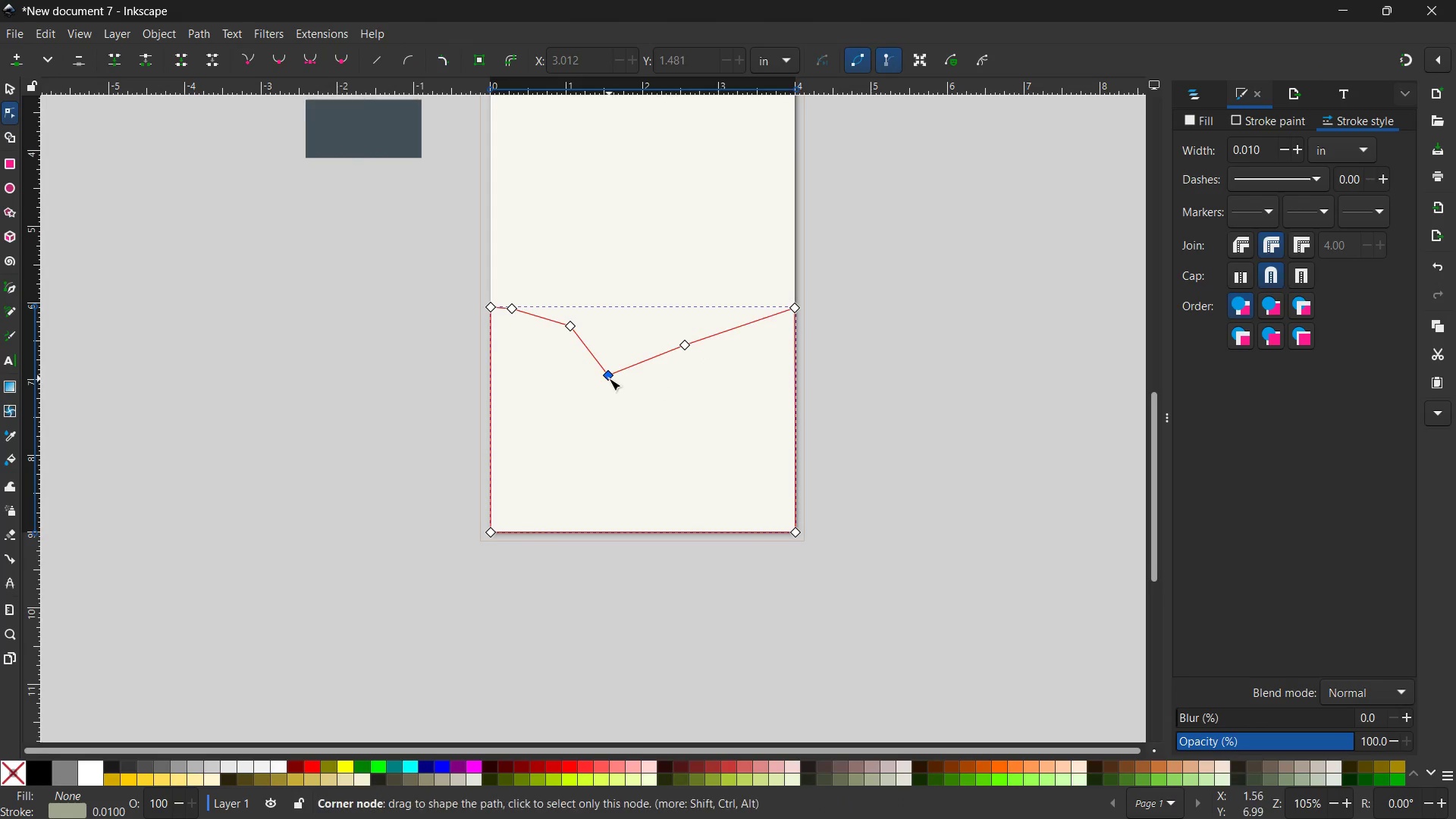 
left_click([608, 376])
 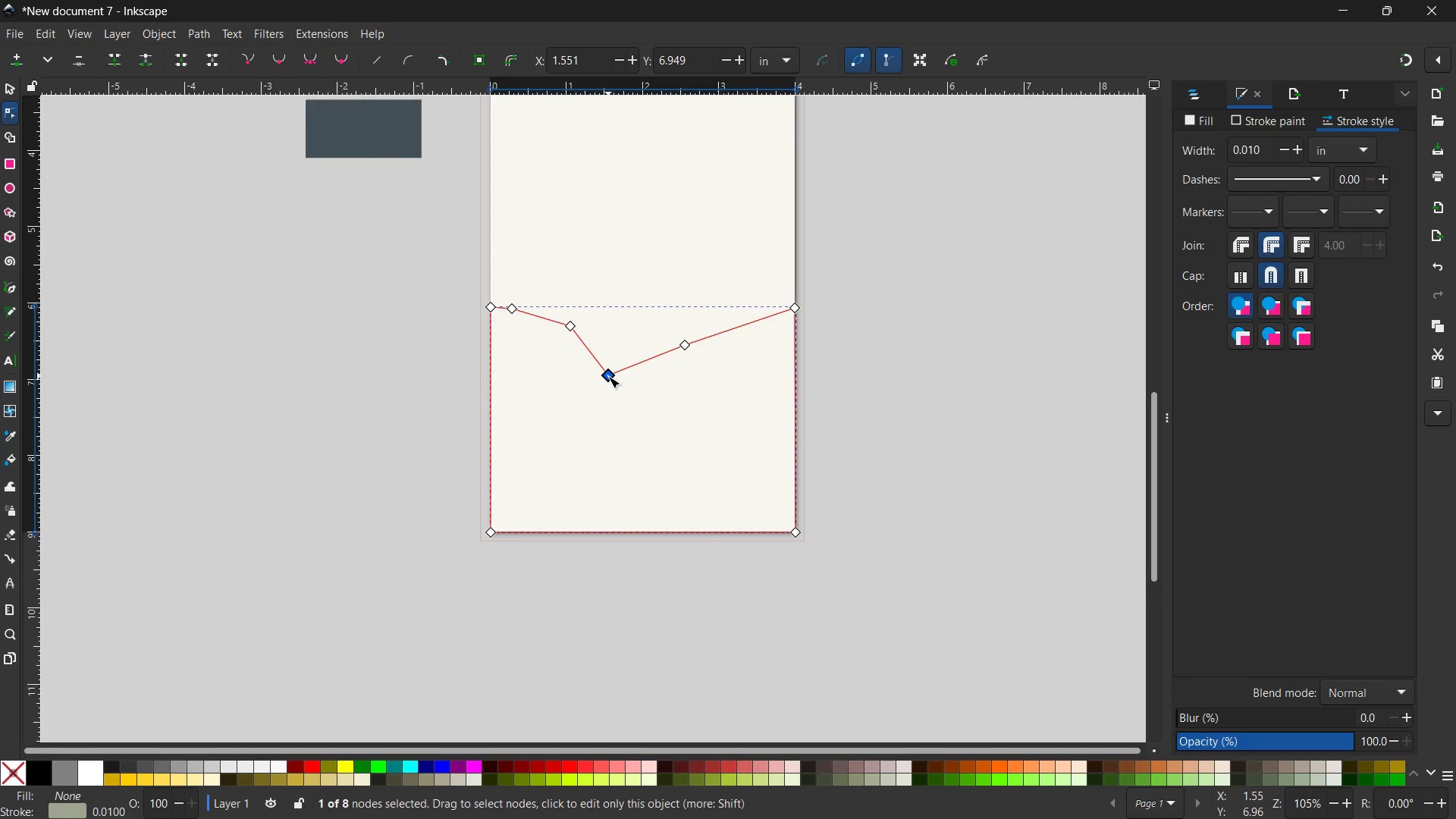 
key(Backspace)
 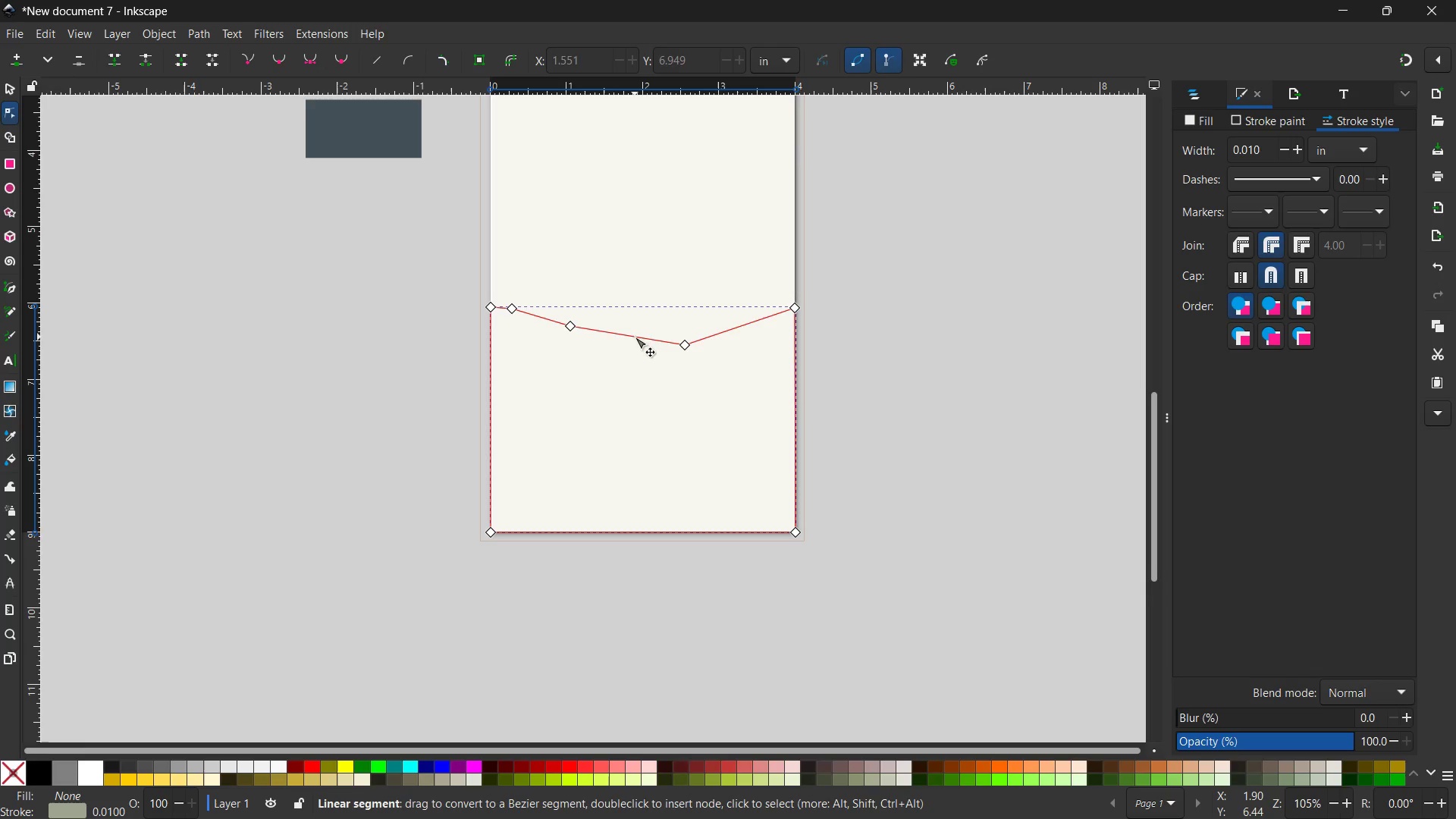 
left_click_drag(start_coordinate=[635, 337], to_coordinate=[643, 391])
 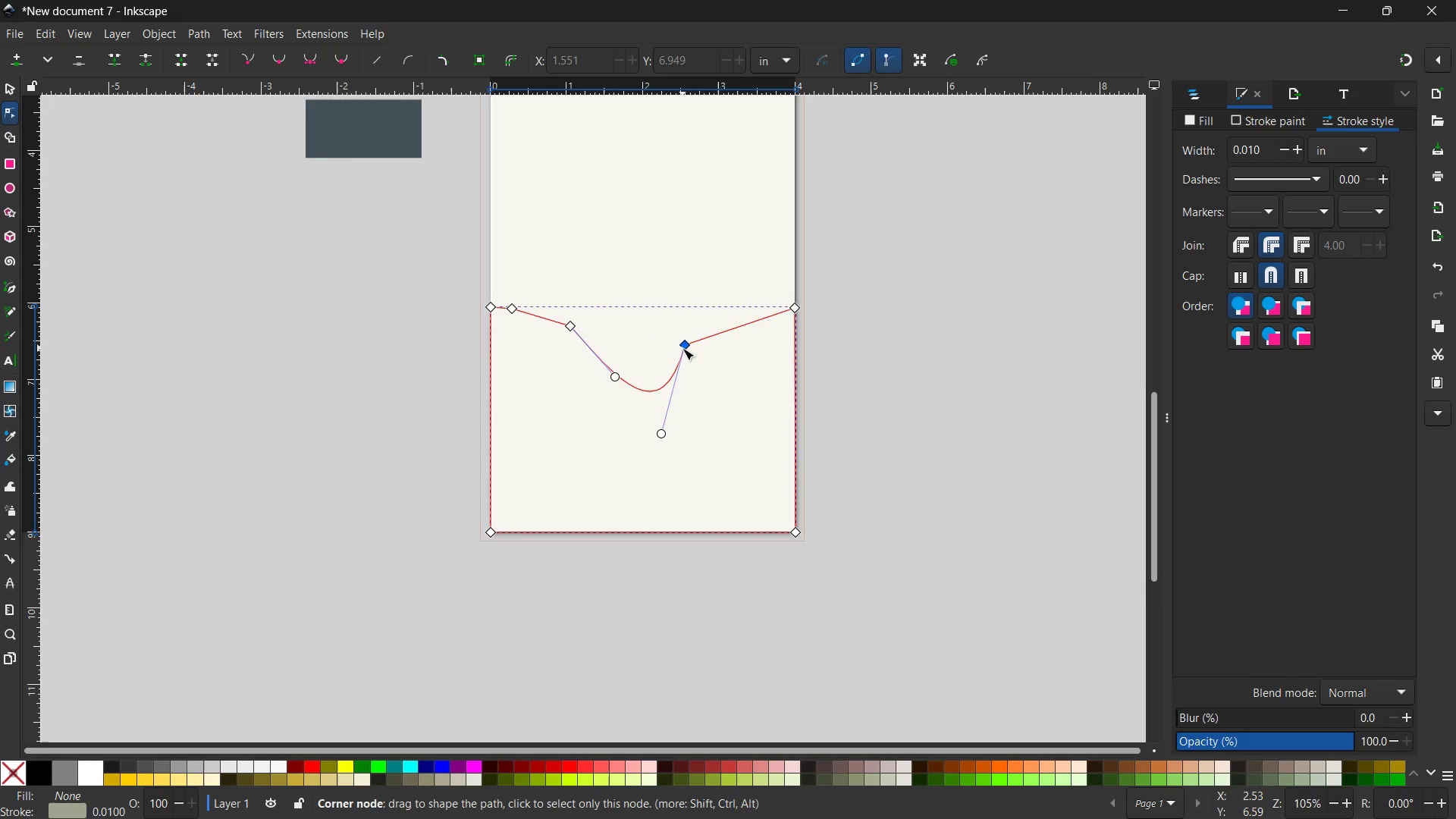 
left_click_drag(start_coordinate=[683, 348], to_coordinate=[724, 333])
 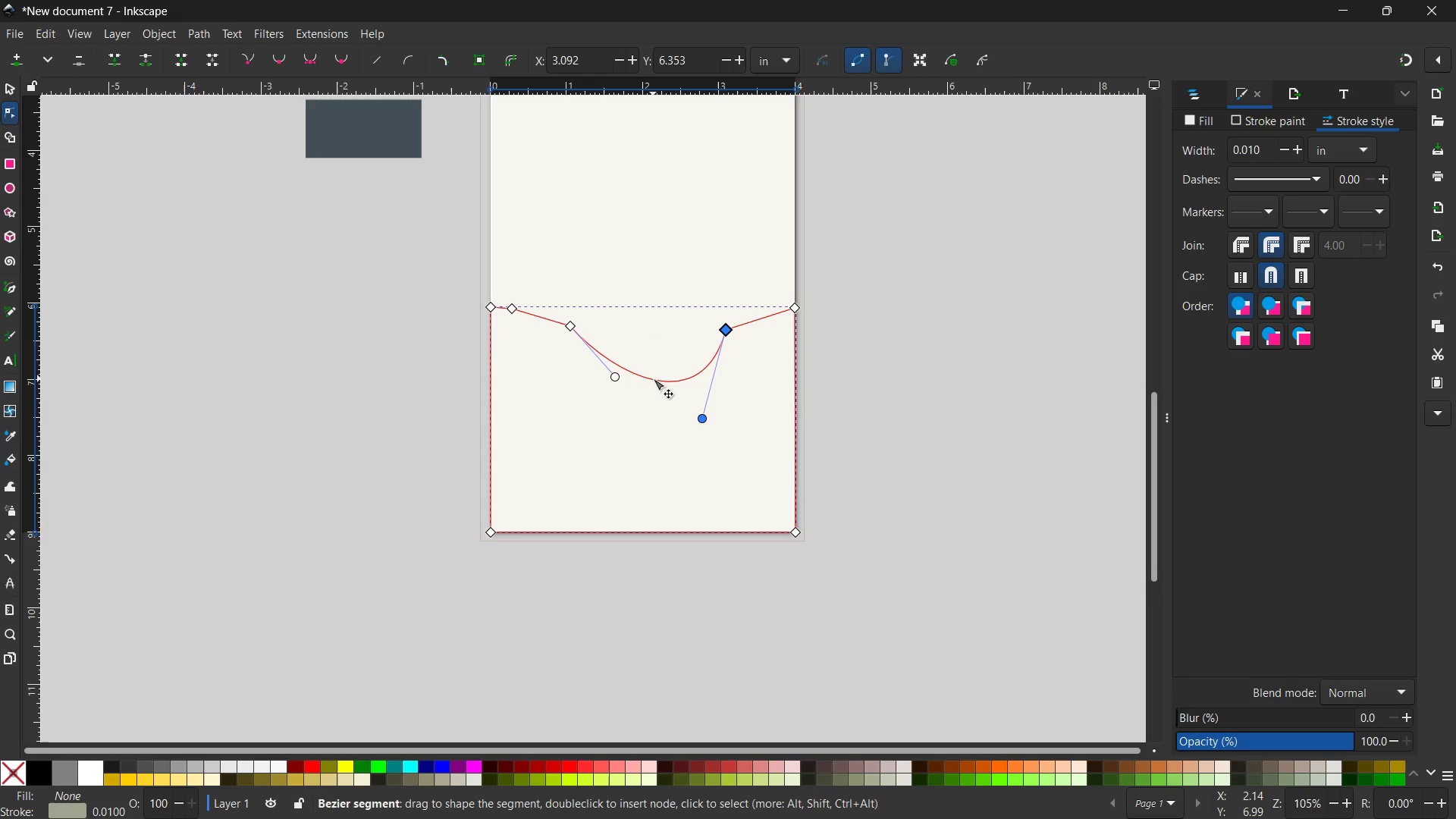 
left_click_drag(start_coordinate=[654, 378], to_coordinate=[645, 354])
 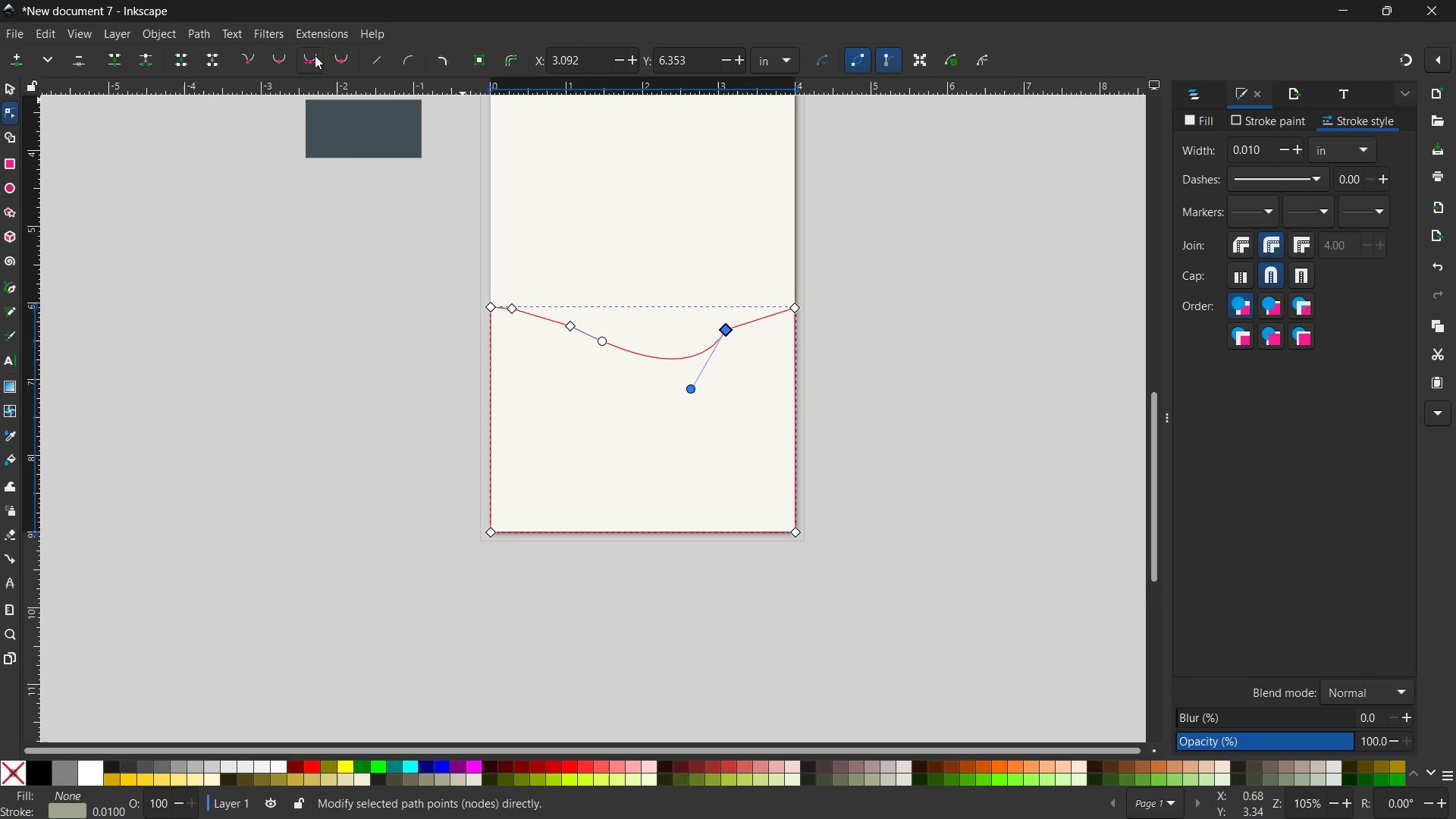 
left_click([311, 56])
 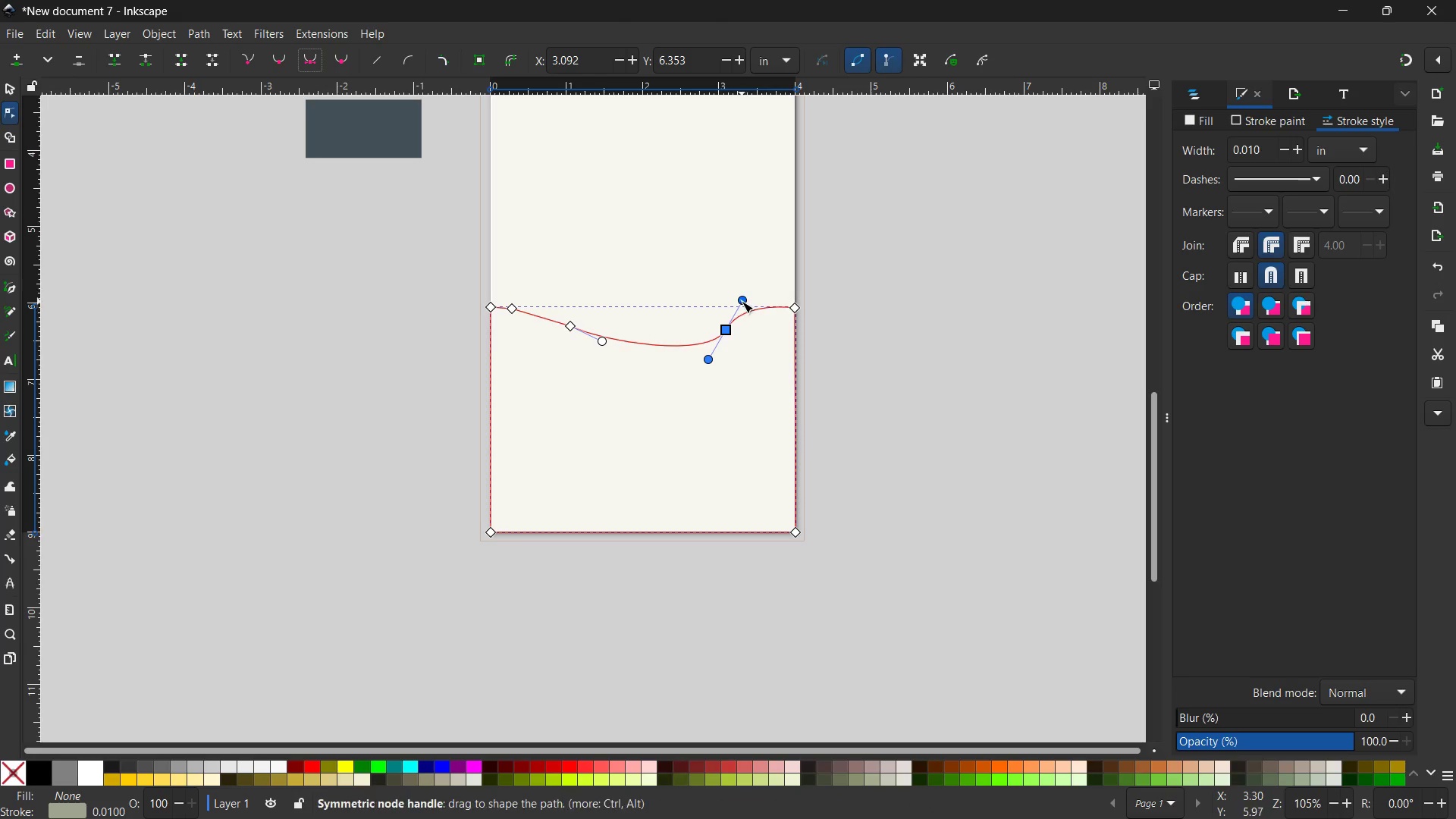 
left_click([751, 300])
 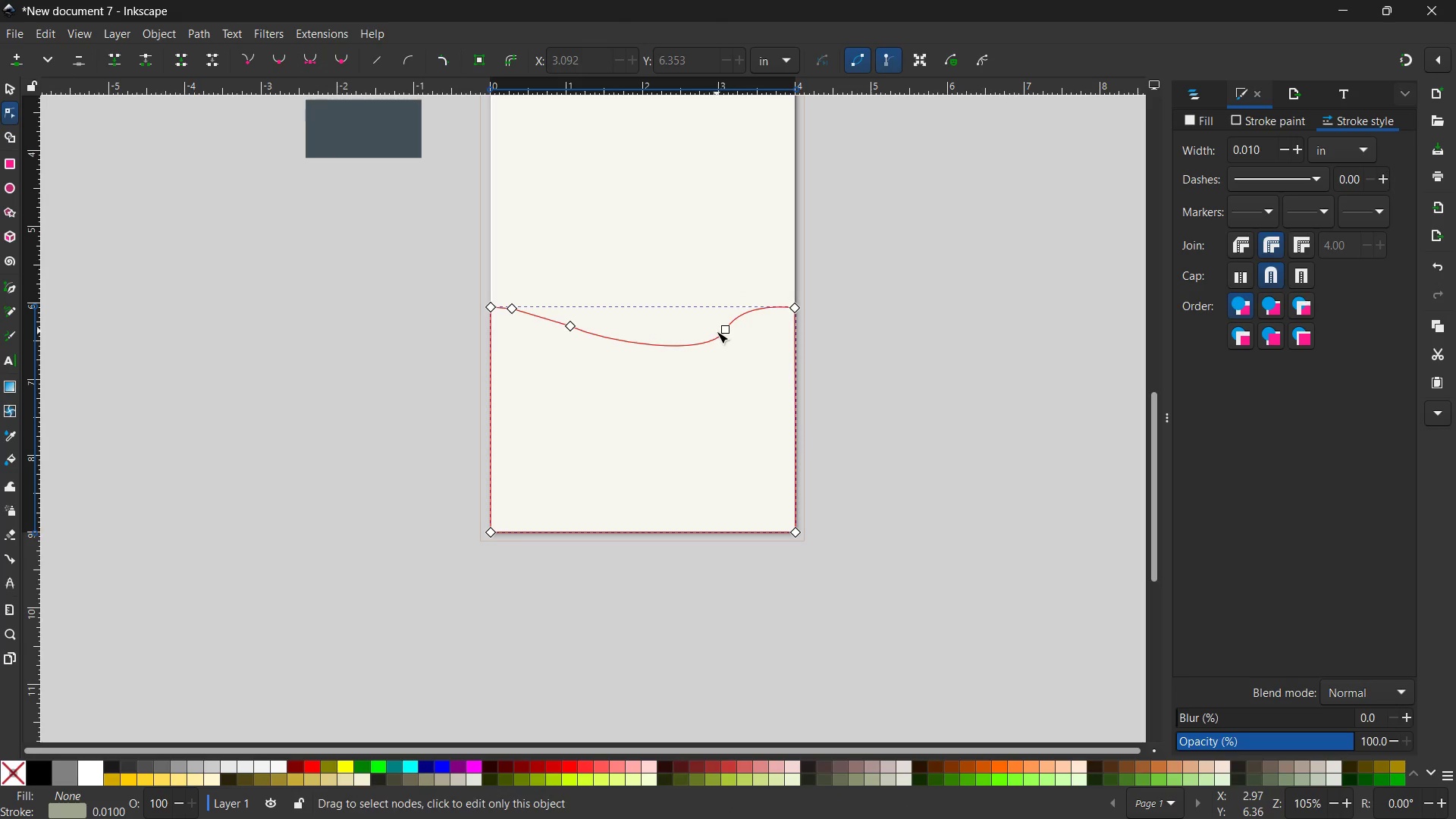 
left_click([723, 331])
 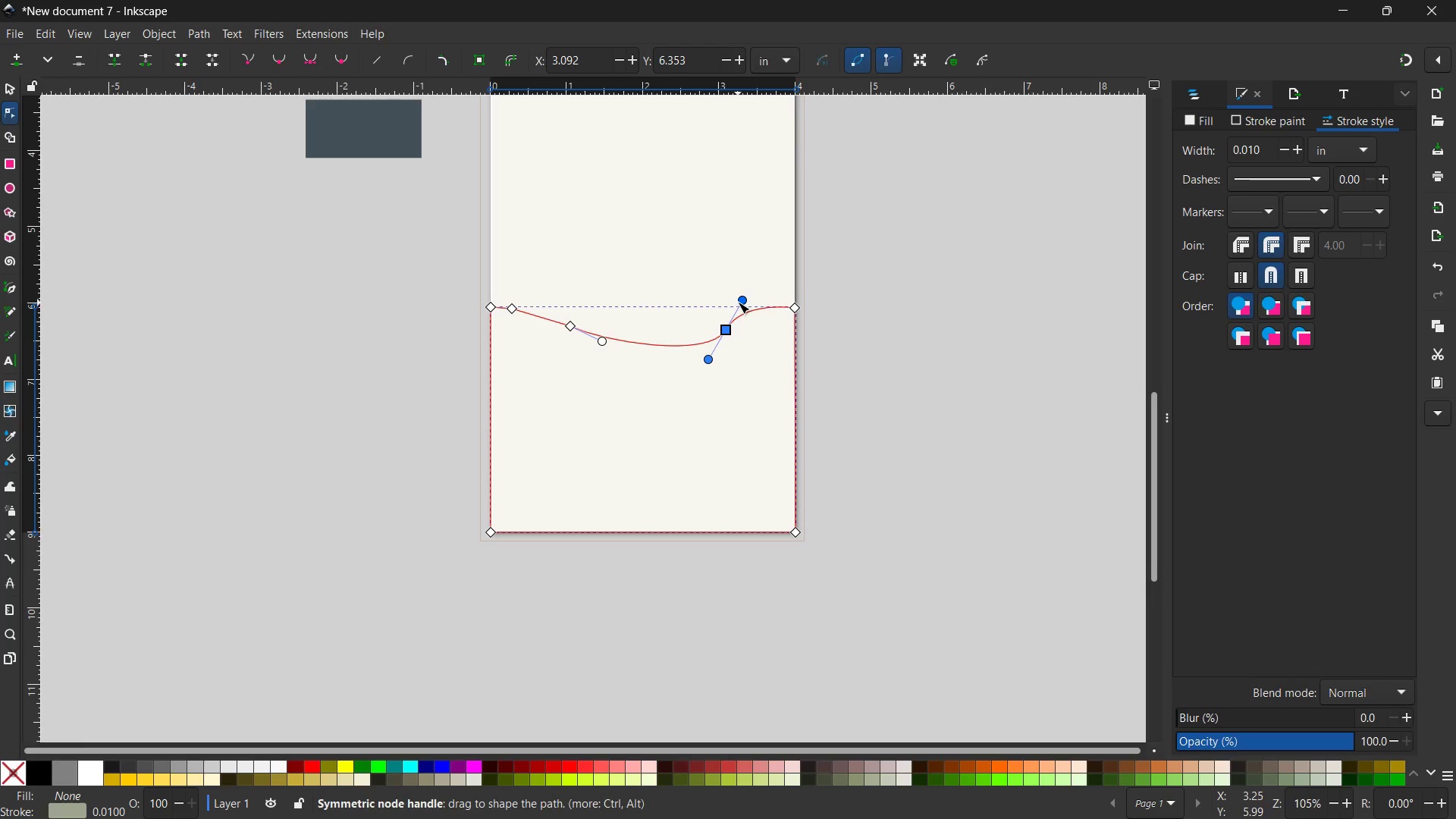 
left_click_drag(start_coordinate=[738, 302], to_coordinate=[758, 303])
 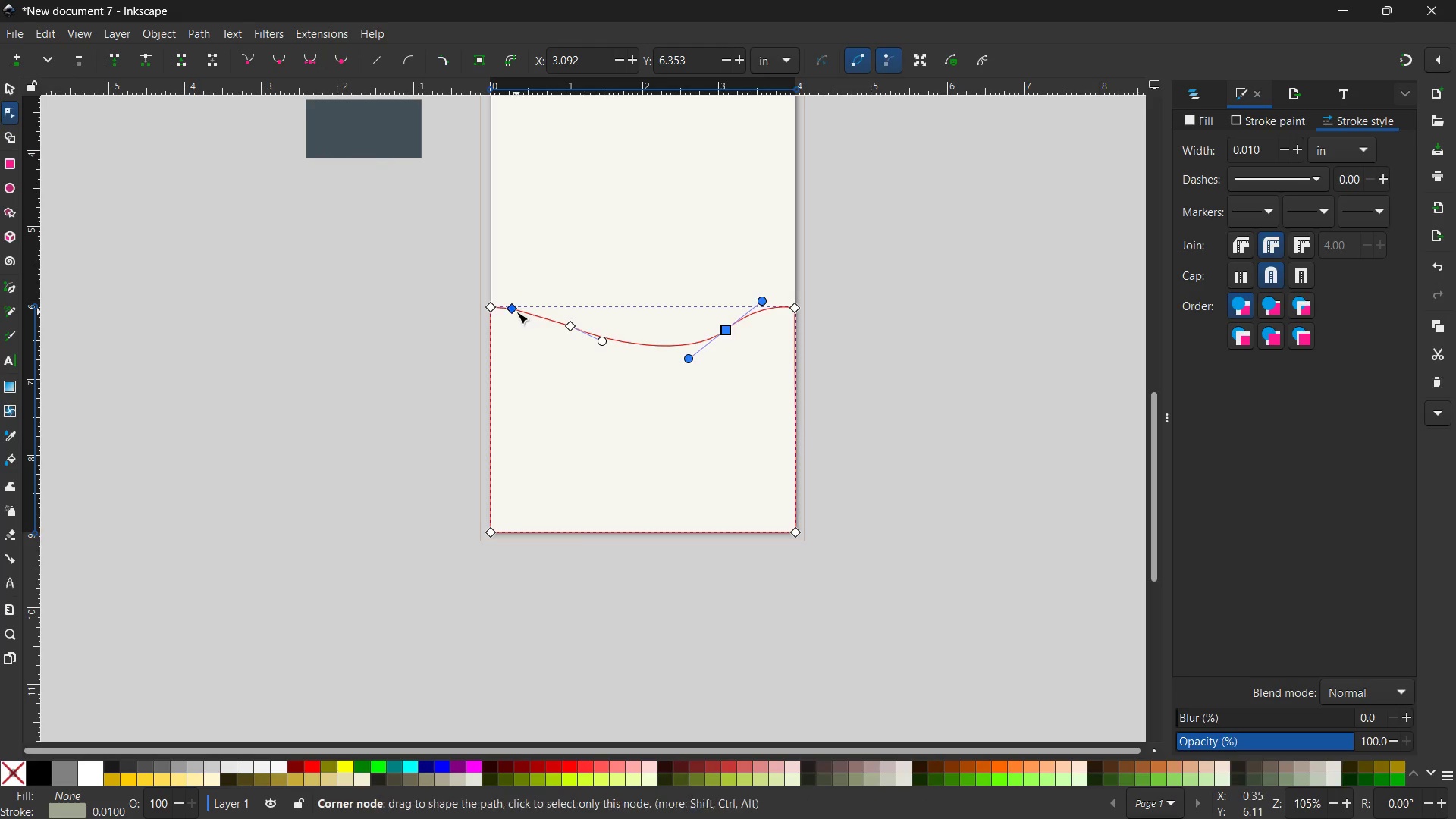 
left_click([516, 312])
 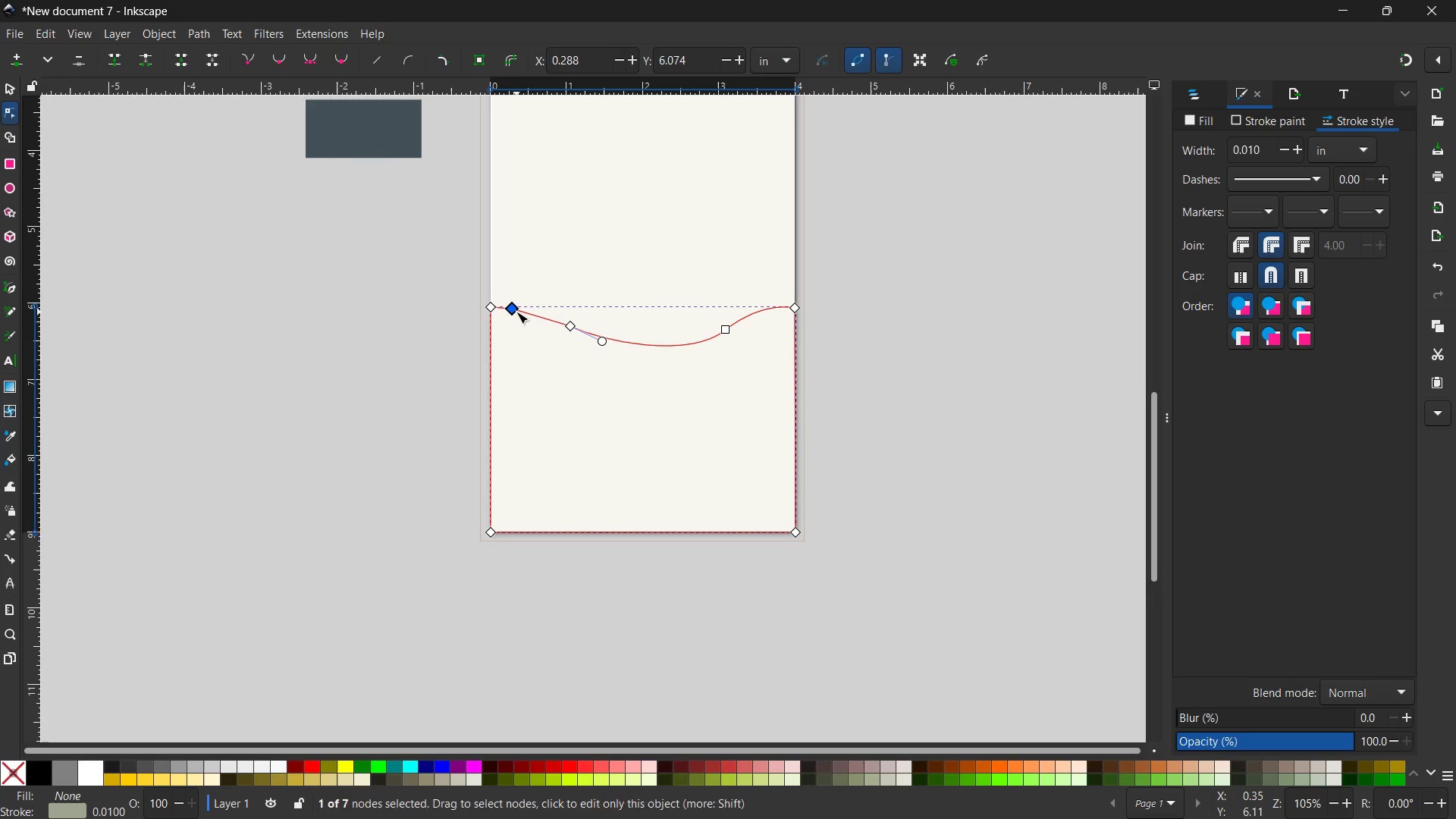 
key(Backspace)
 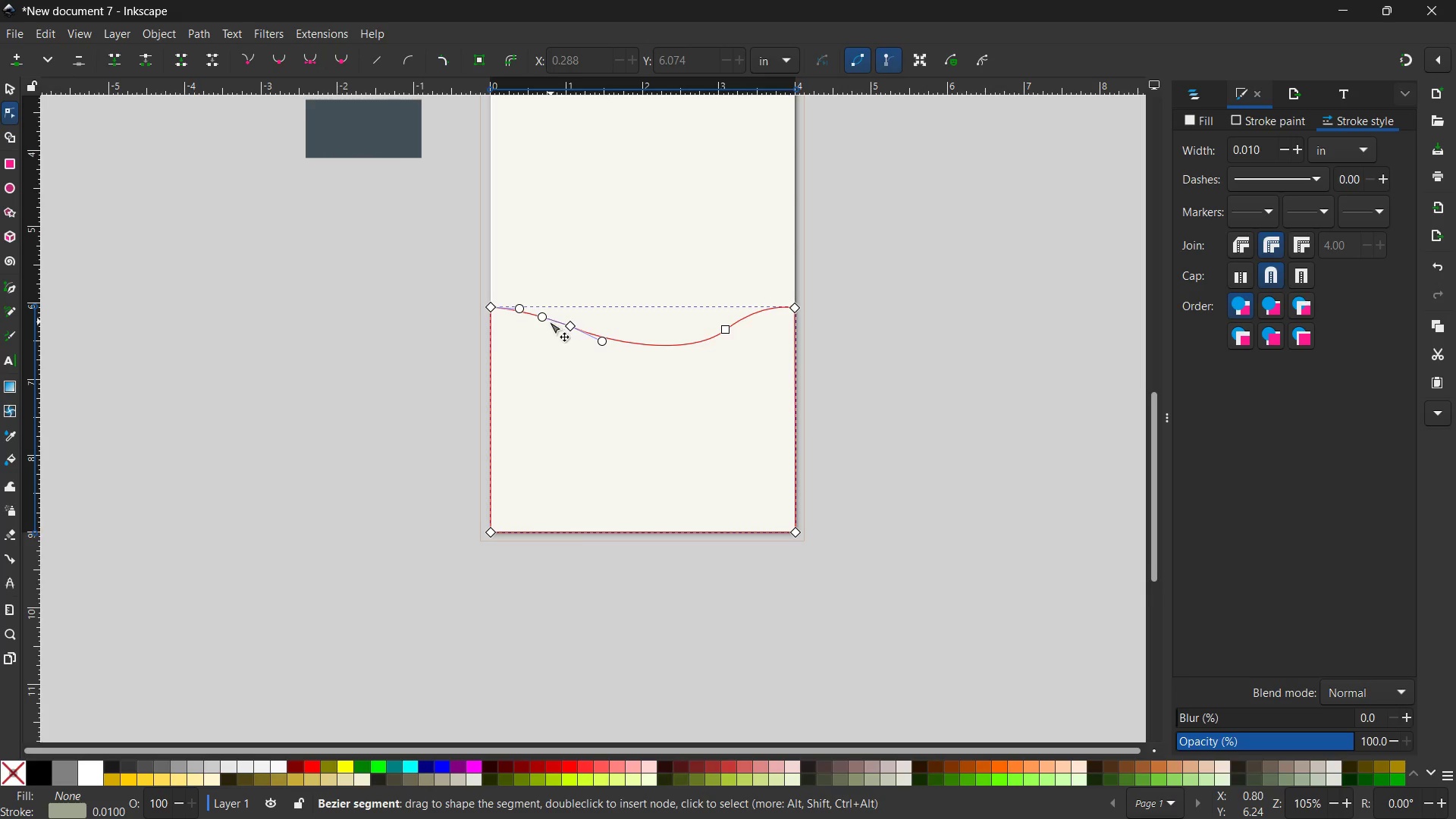 
left_click_drag(start_coordinate=[545, 318], to_coordinate=[549, 312])
 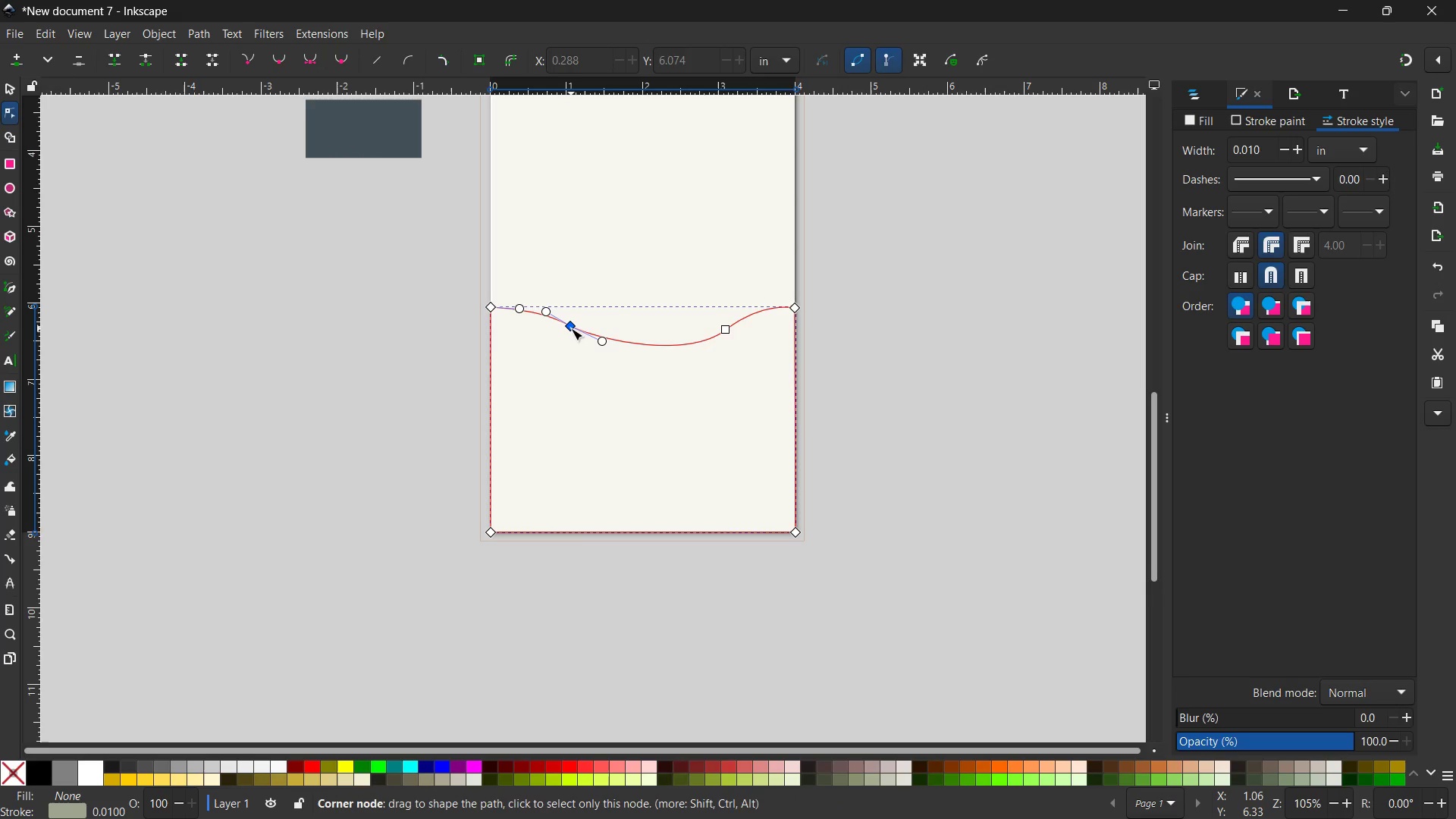 
left_click_drag(start_coordinate=[571, 328], to_coordinate=[588, 333])
 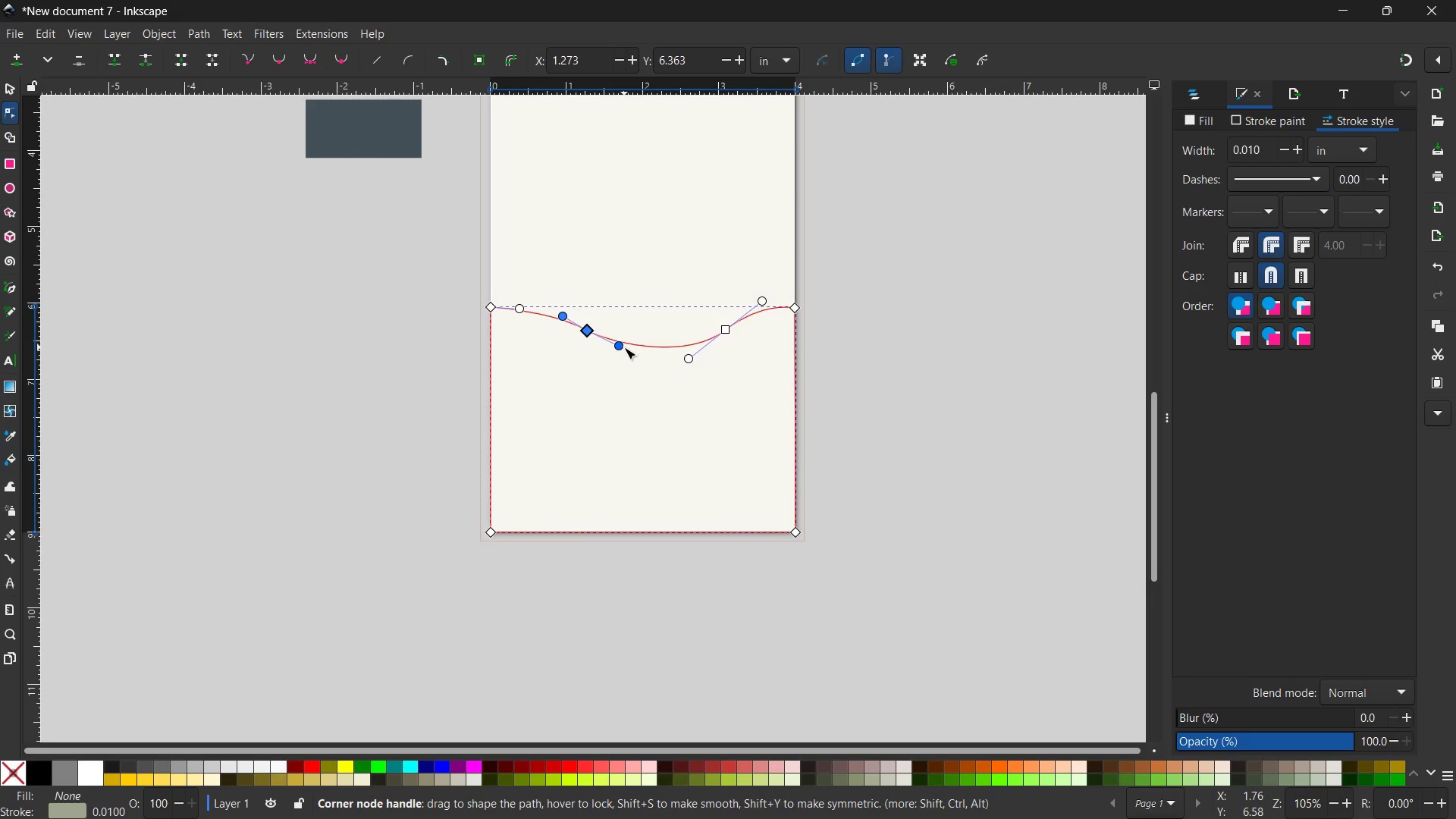 
left_click_drag(start_coordinate=[623, 347], to_coordinate=[634, 324])
 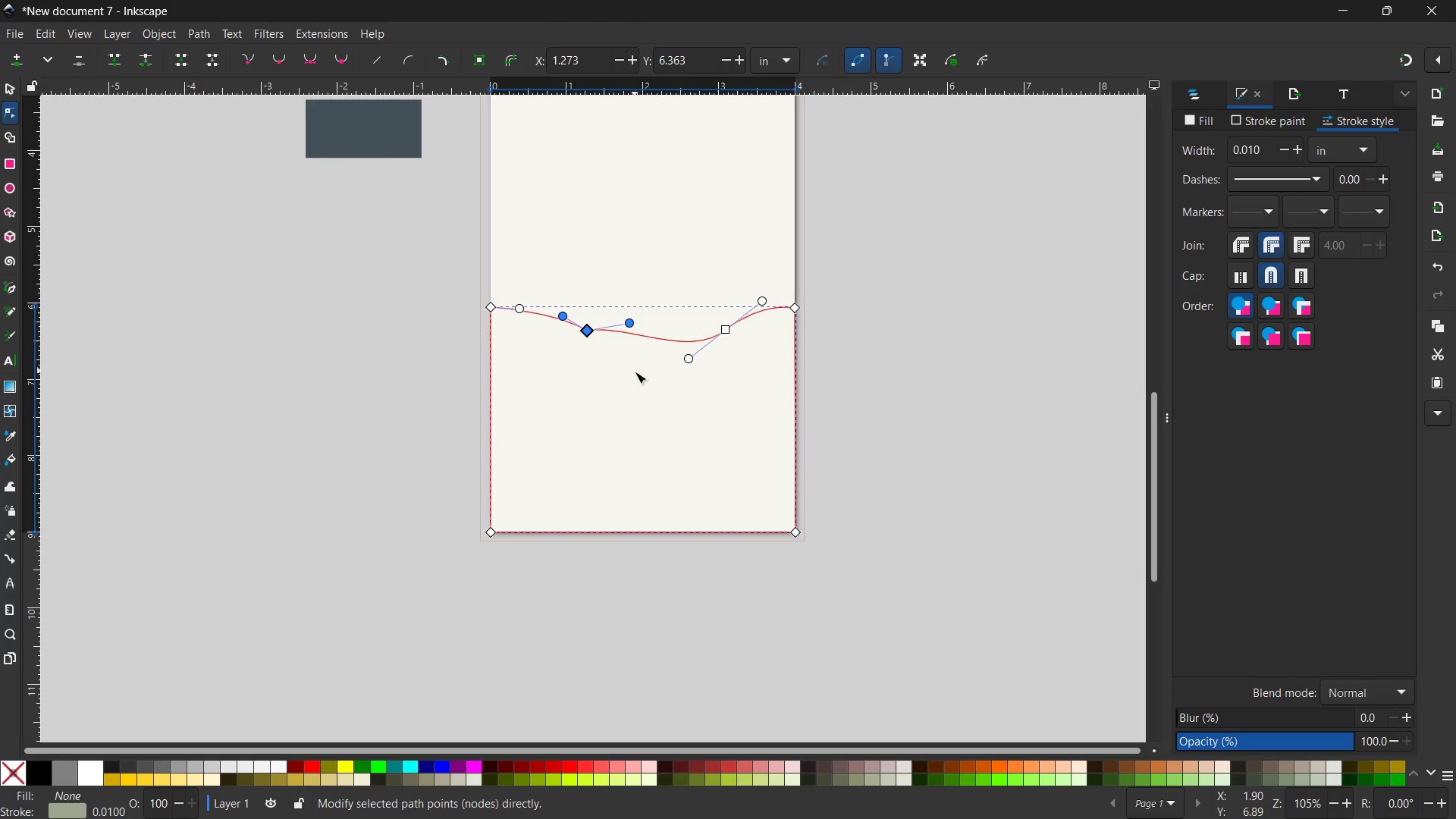 
left_click([635, 372])
 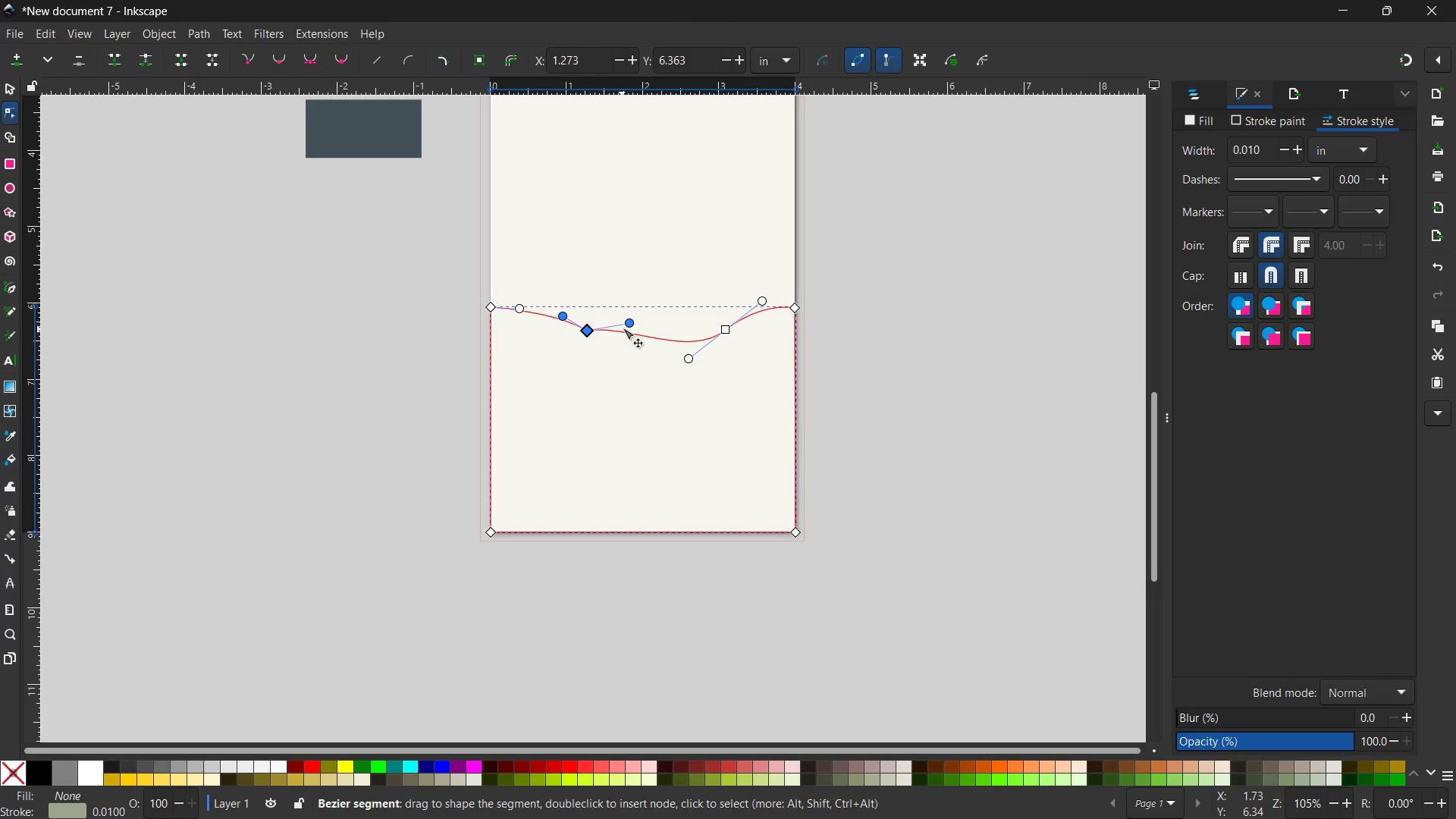 
left_click_drag(start_coordinate=[629, 325], to_coordinate=[626, 351])
 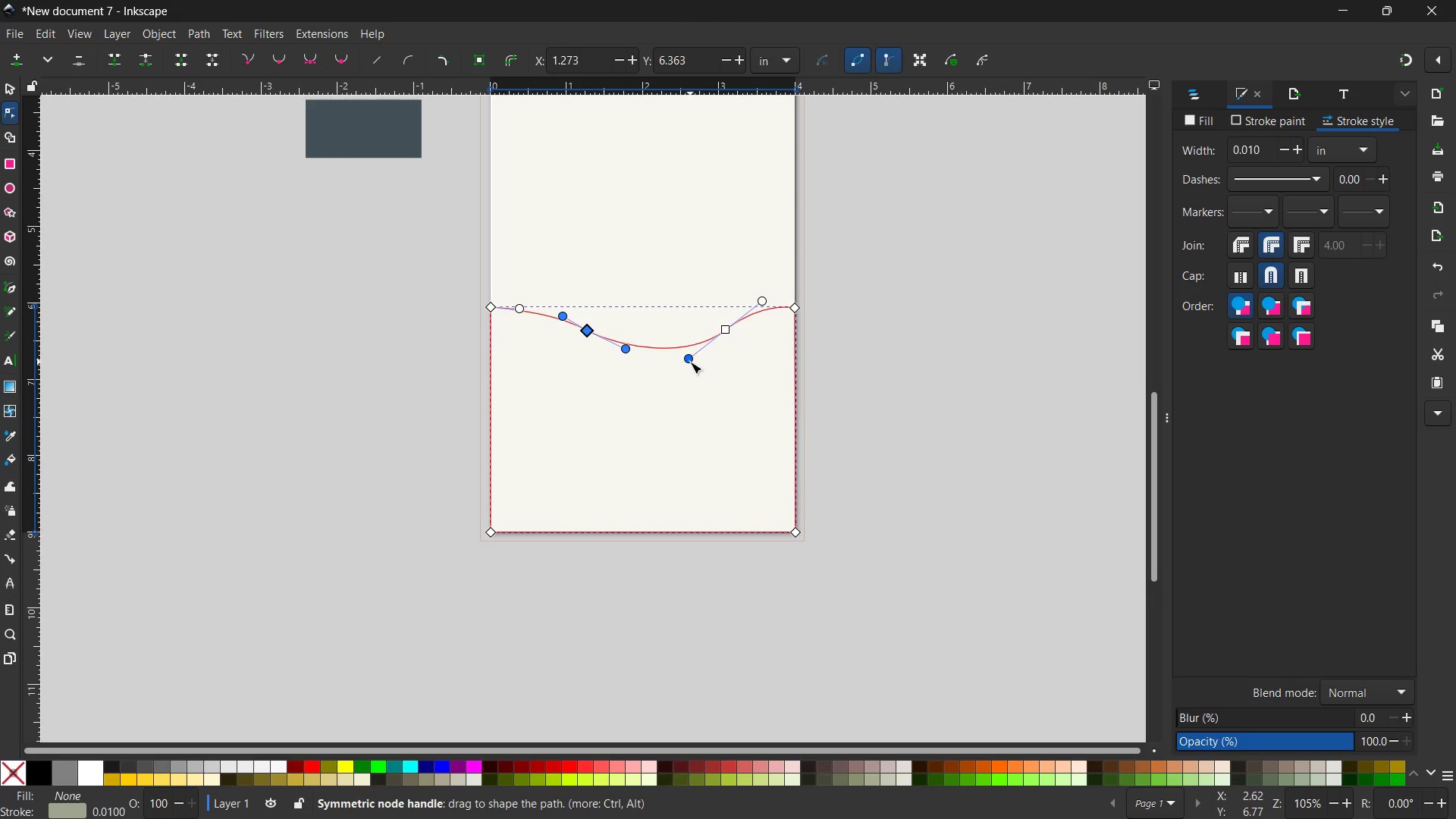 
left_click_drag(start_coordinate=[690, 359], to_coordinate=[688, 351])
 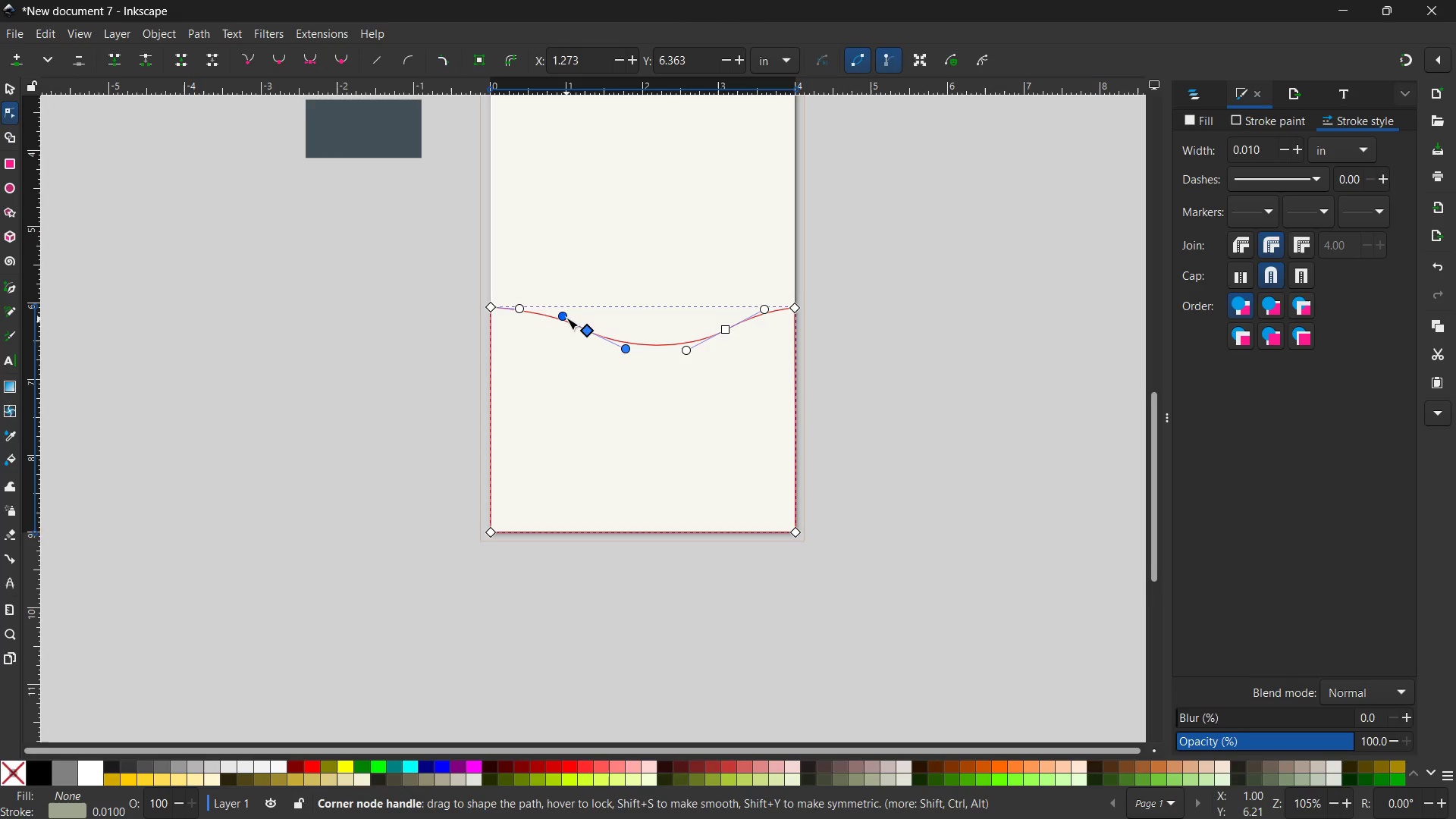 
left_click_drag(start_coordinate=[566, 318], to_coordinate=[562, 321])
 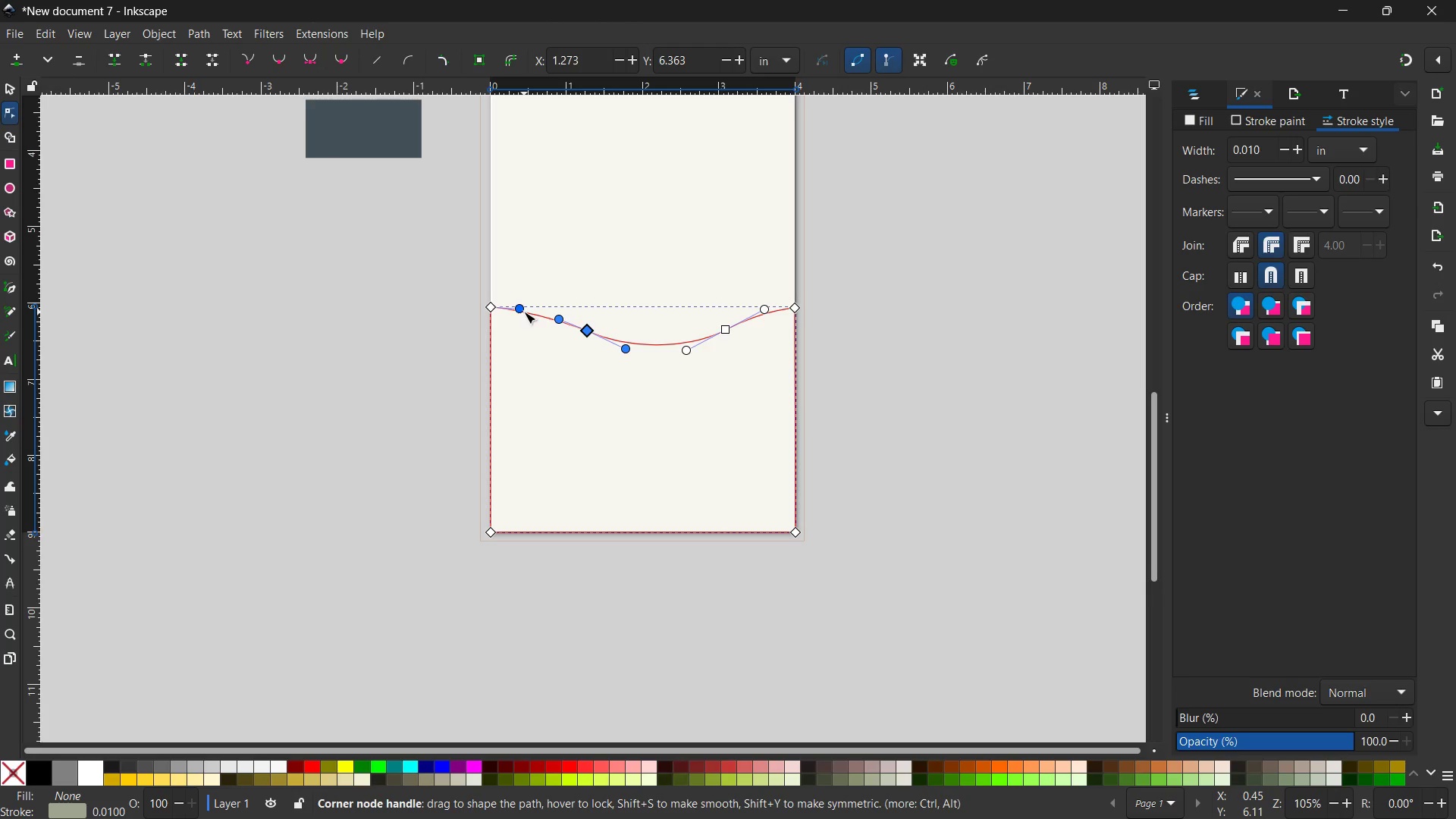 
left_click_drag(start_coordinate=[524, 312], to_coordinate=[524, 305])
 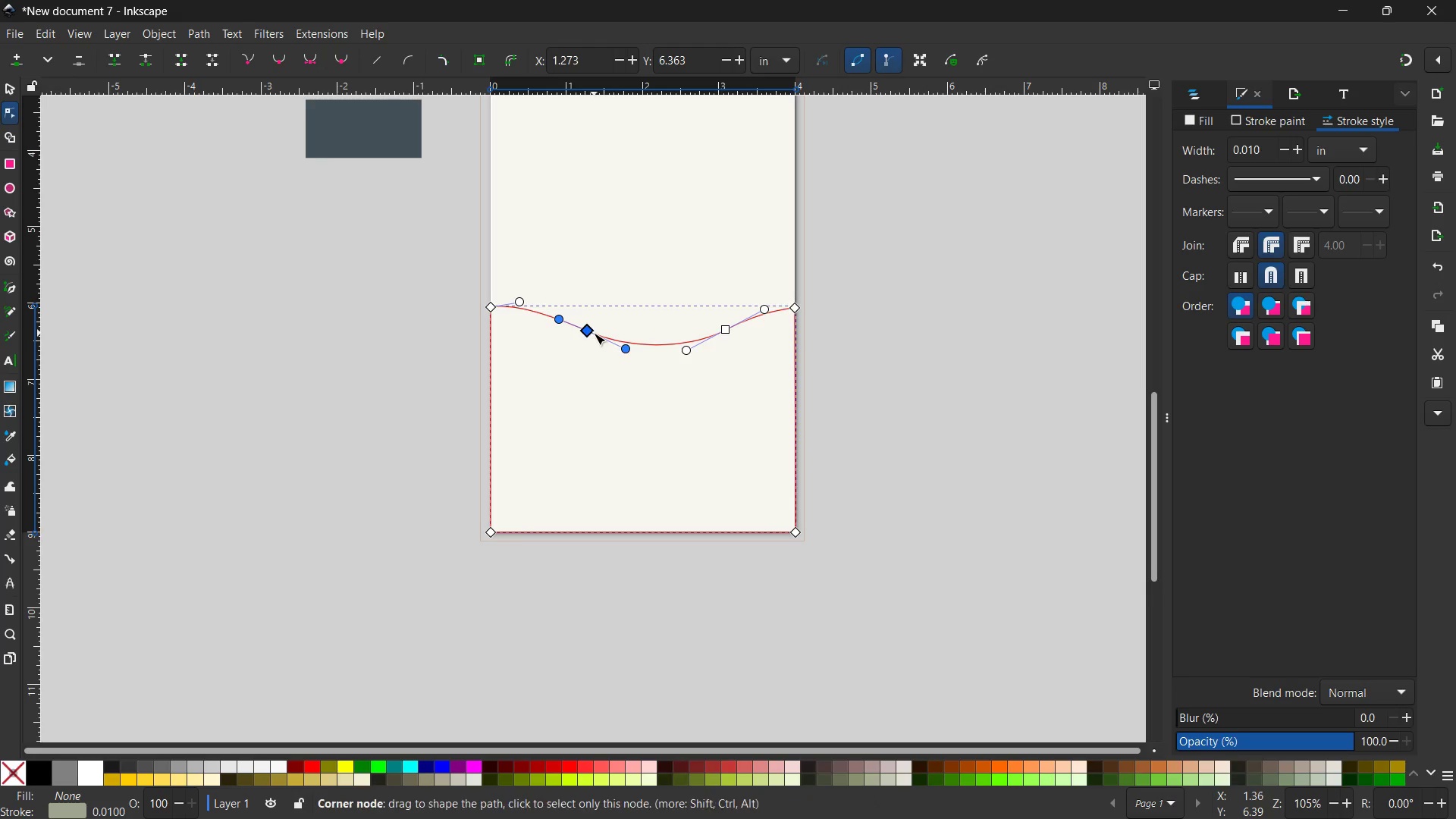 
left_click_drag(start_coordinate=[594, 333], to_coordinate=[598, 329])
 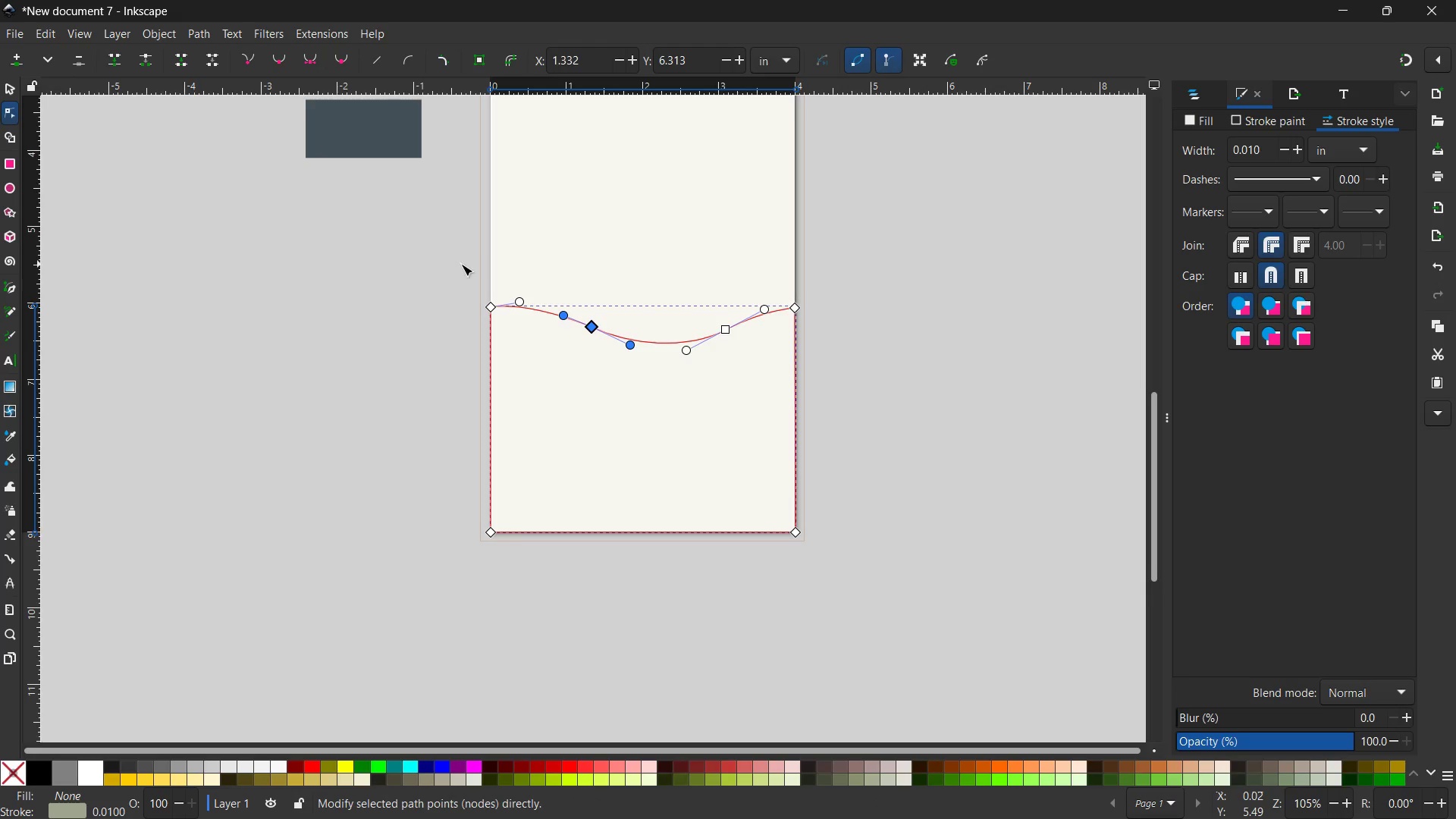 
left_click([396, 217])
 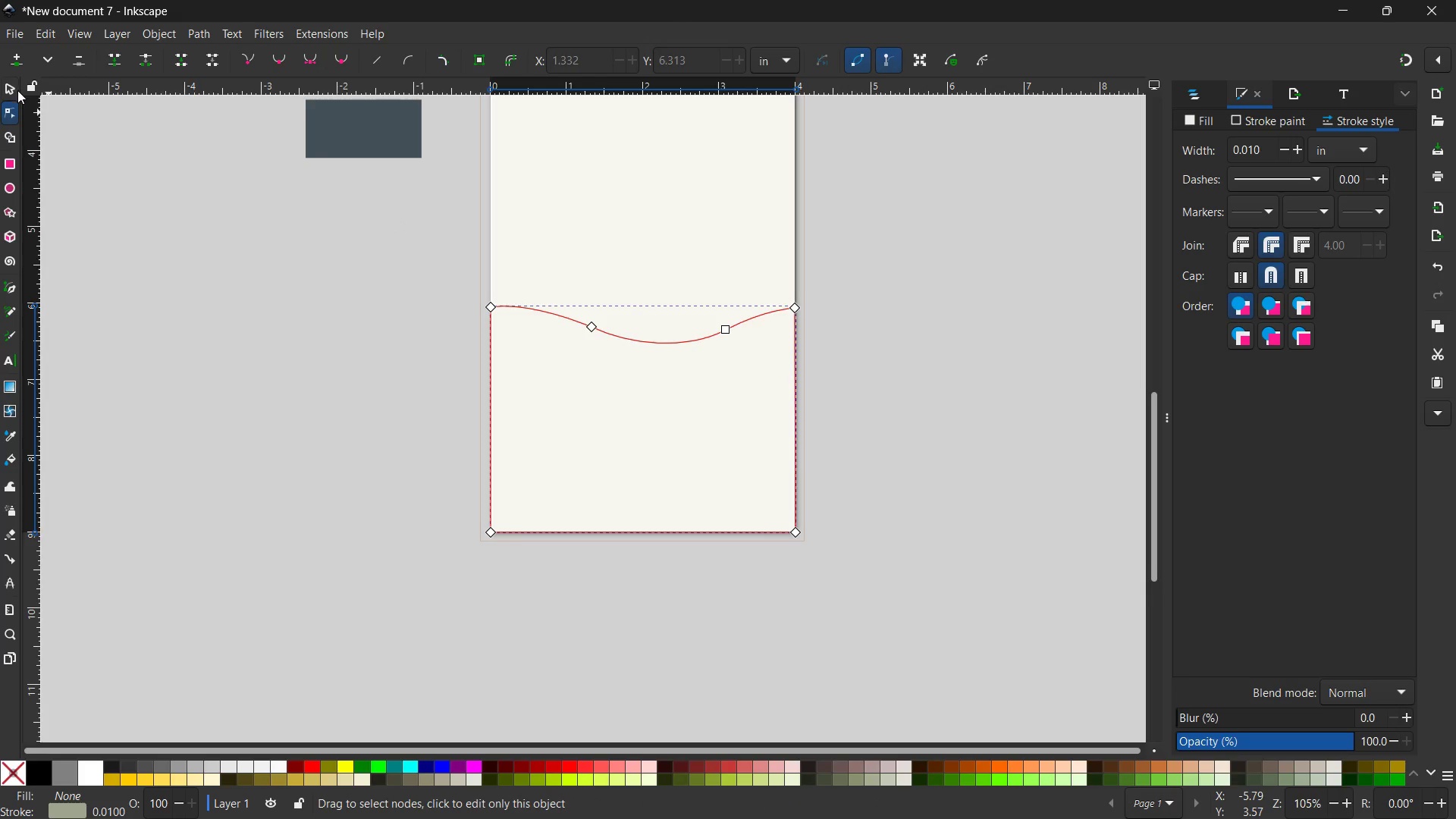 
left_click([17, 90])
 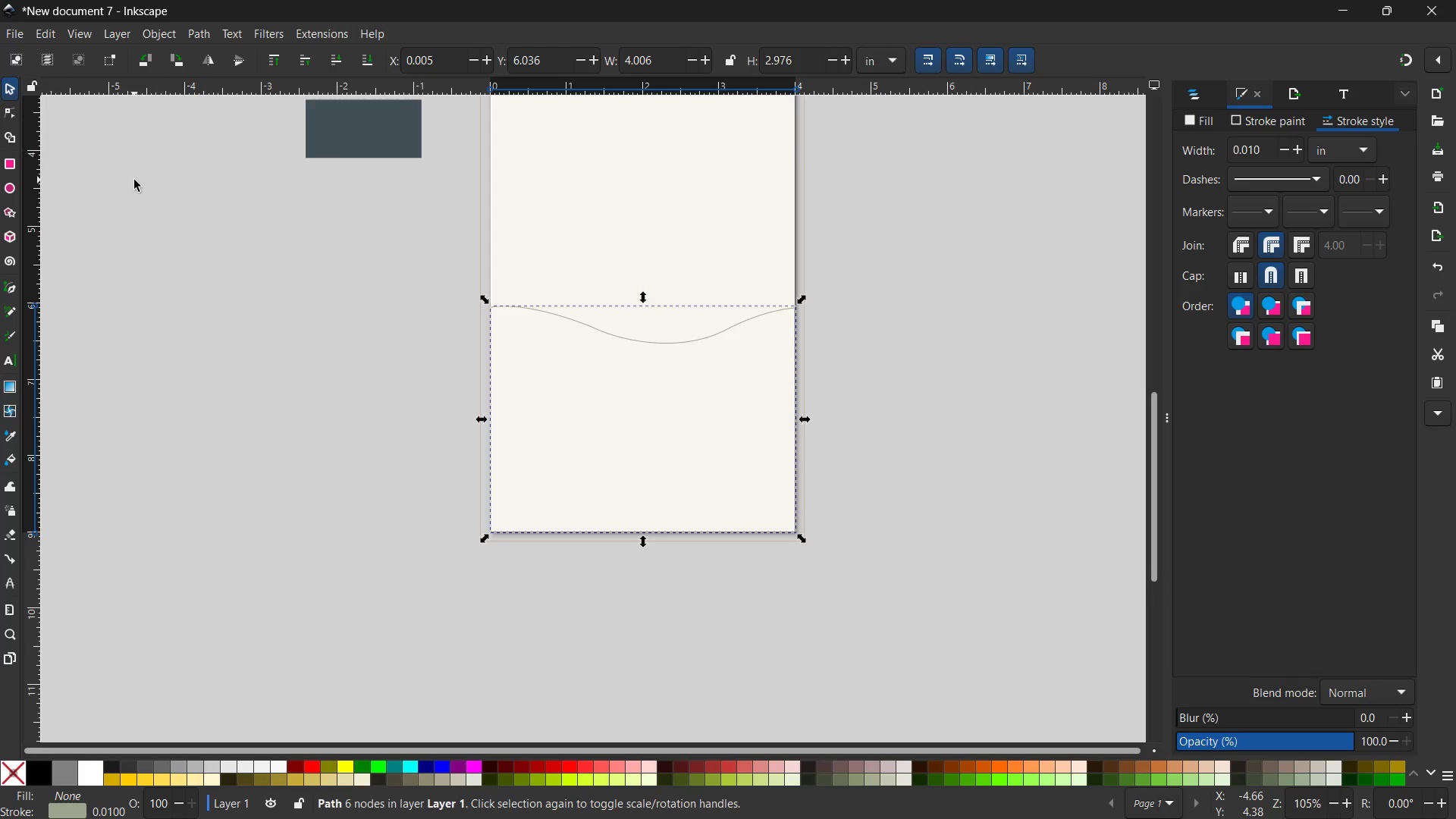 
left_click([134, 180])
 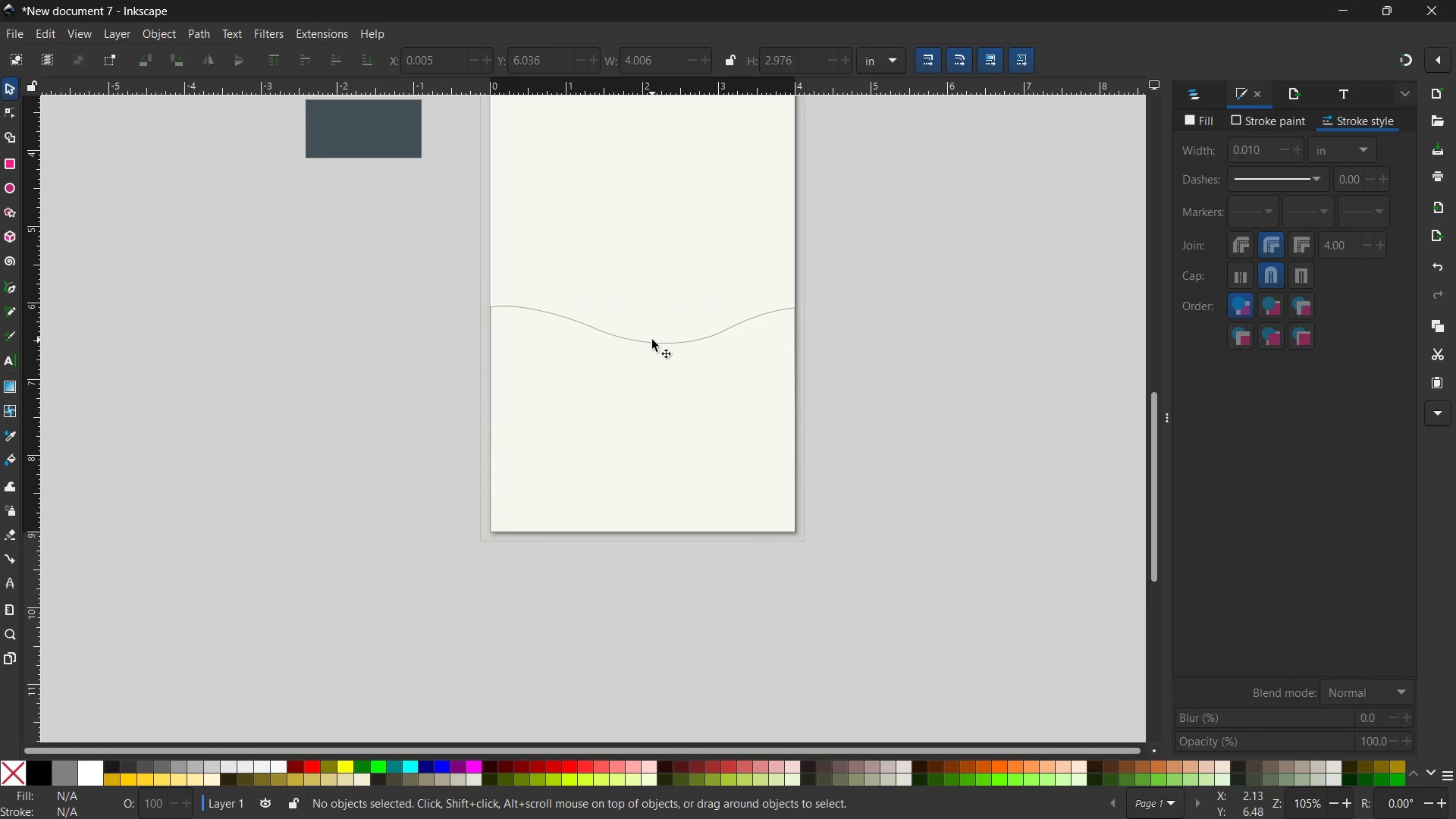 
left_click([652, 340])
 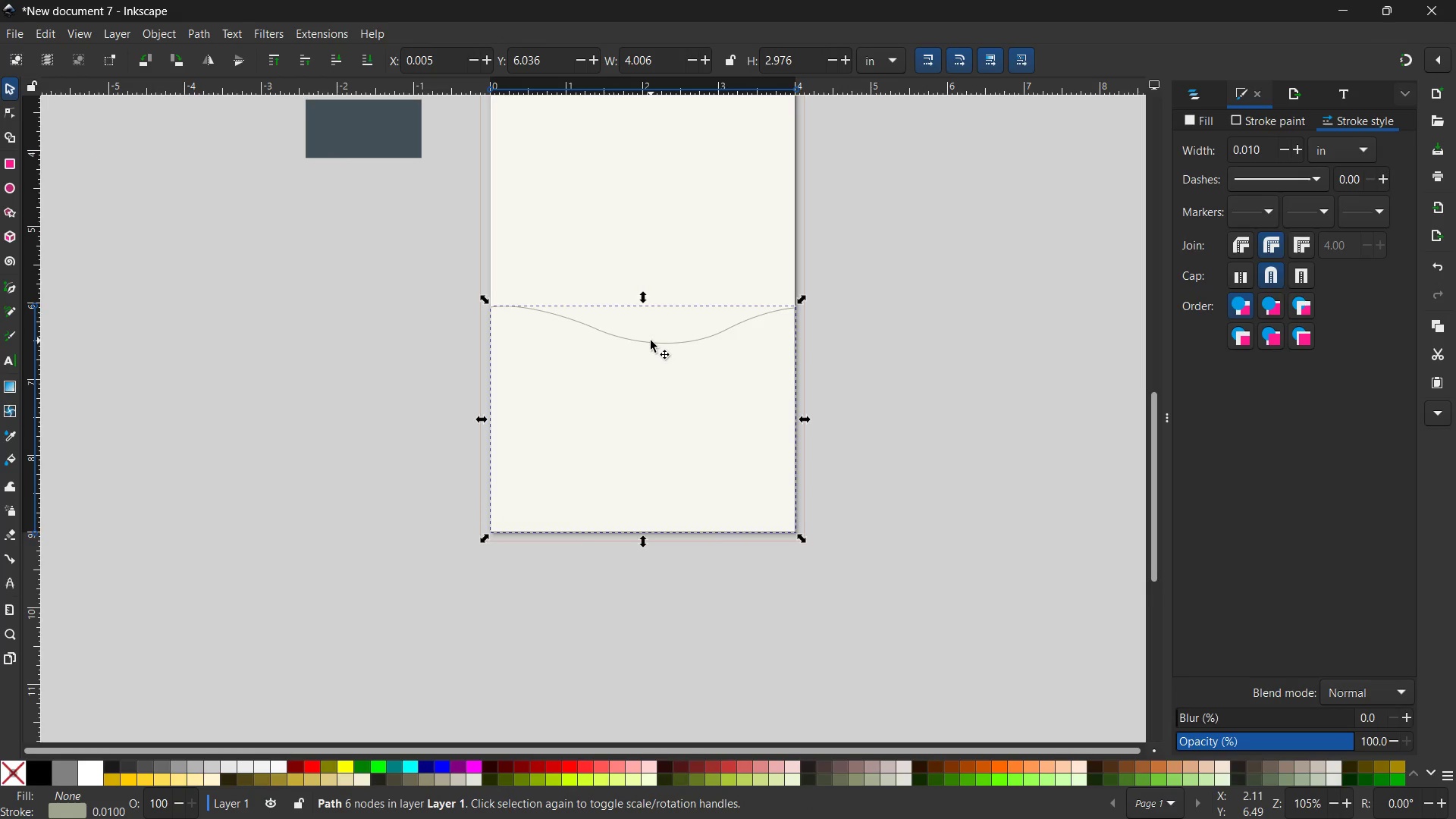 
wait(10.3)
 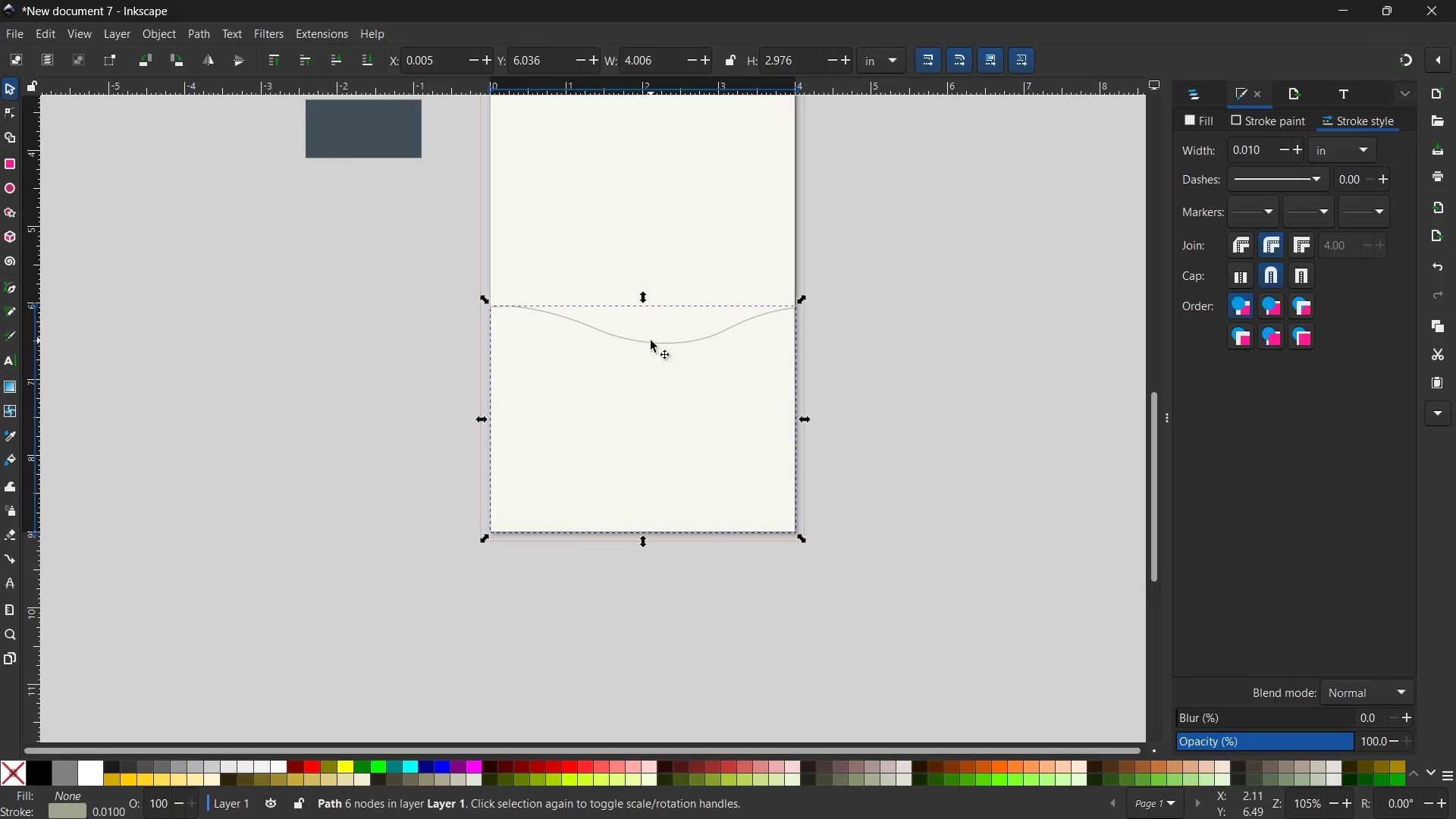 
left_click([1195, 121])
 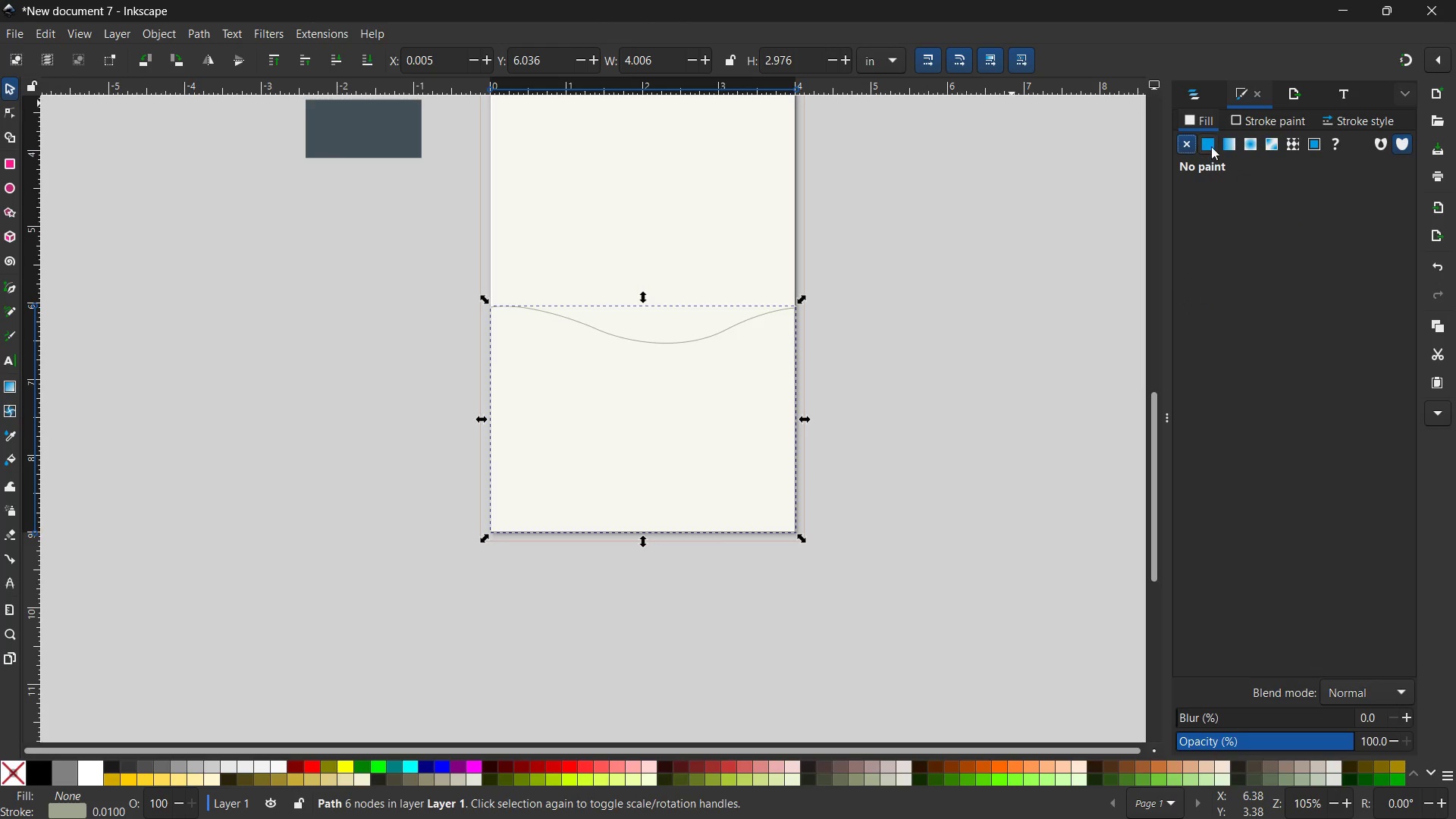 
left_click([1211, 145])
 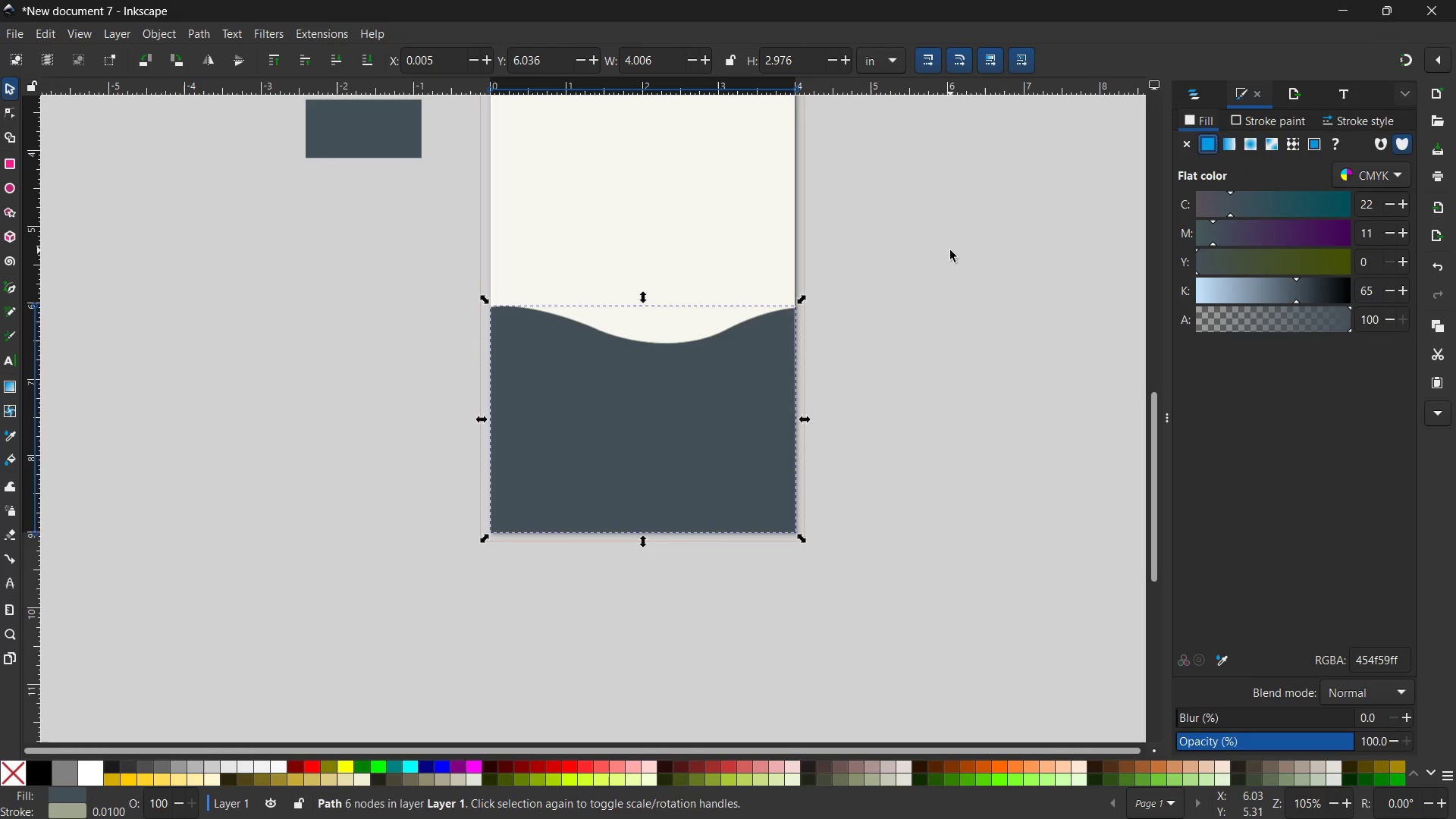 
left_click([950, 250])
 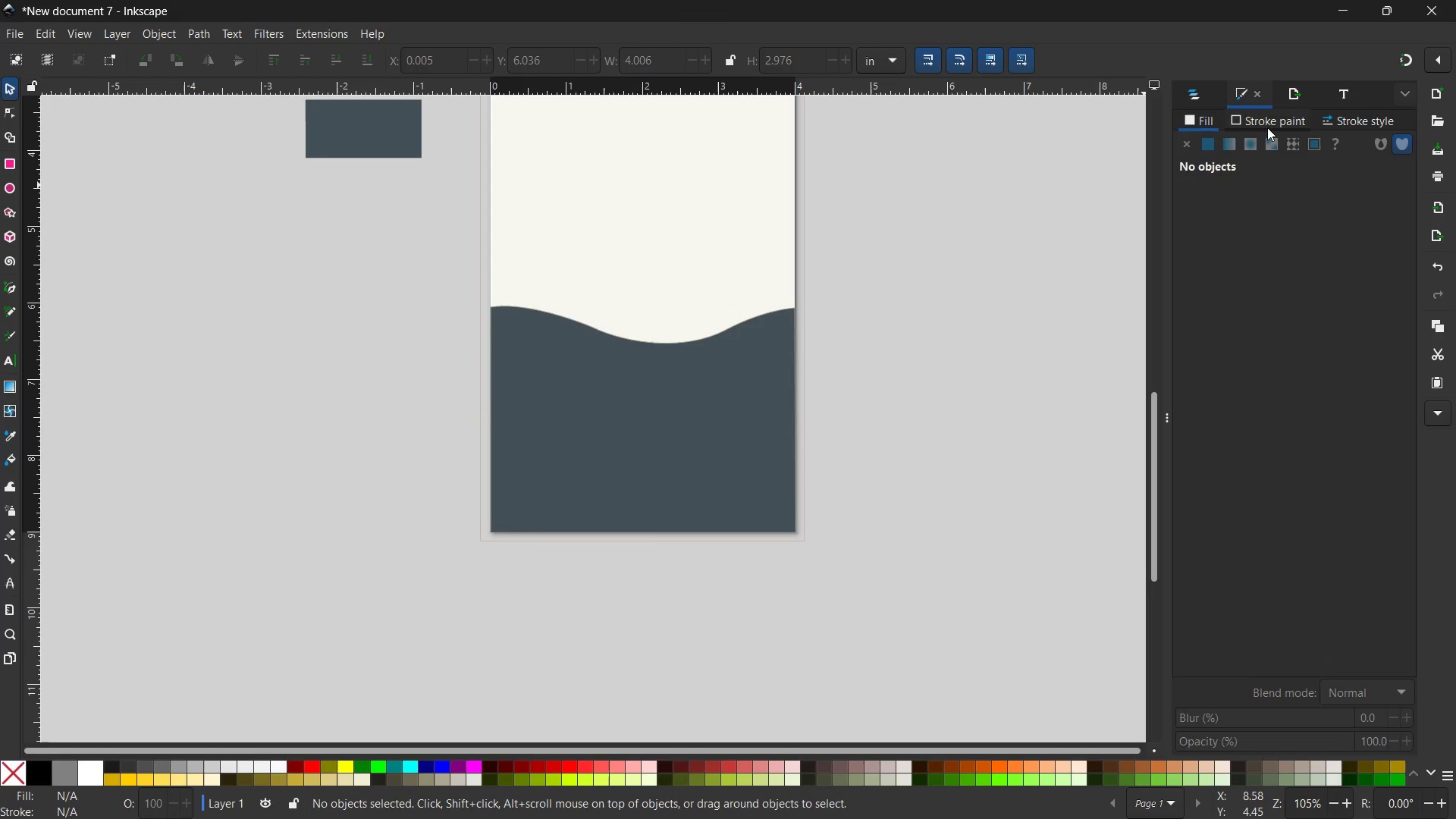 
left_click([1268, 121])
 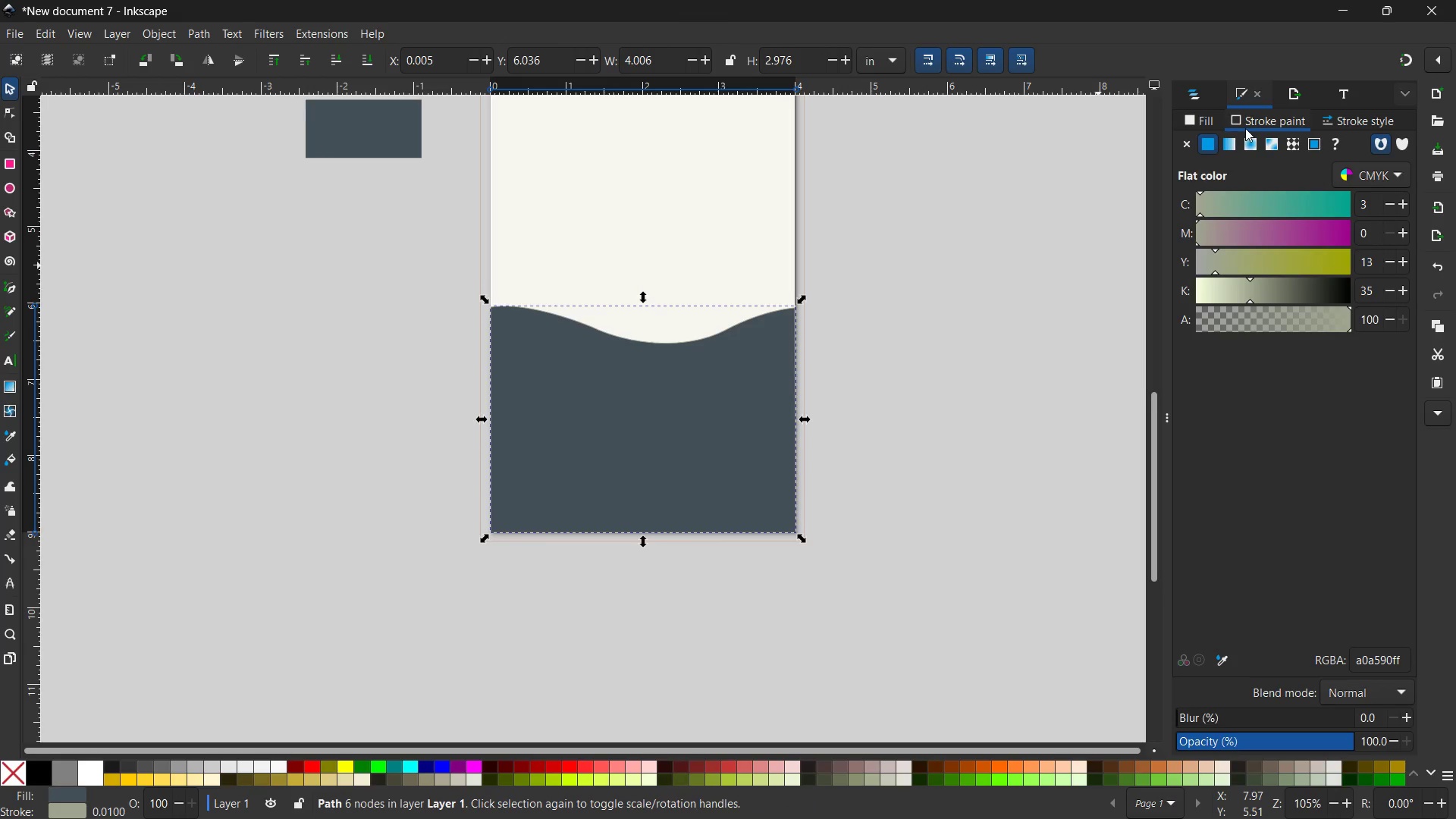 
left_click([1187, 146])
 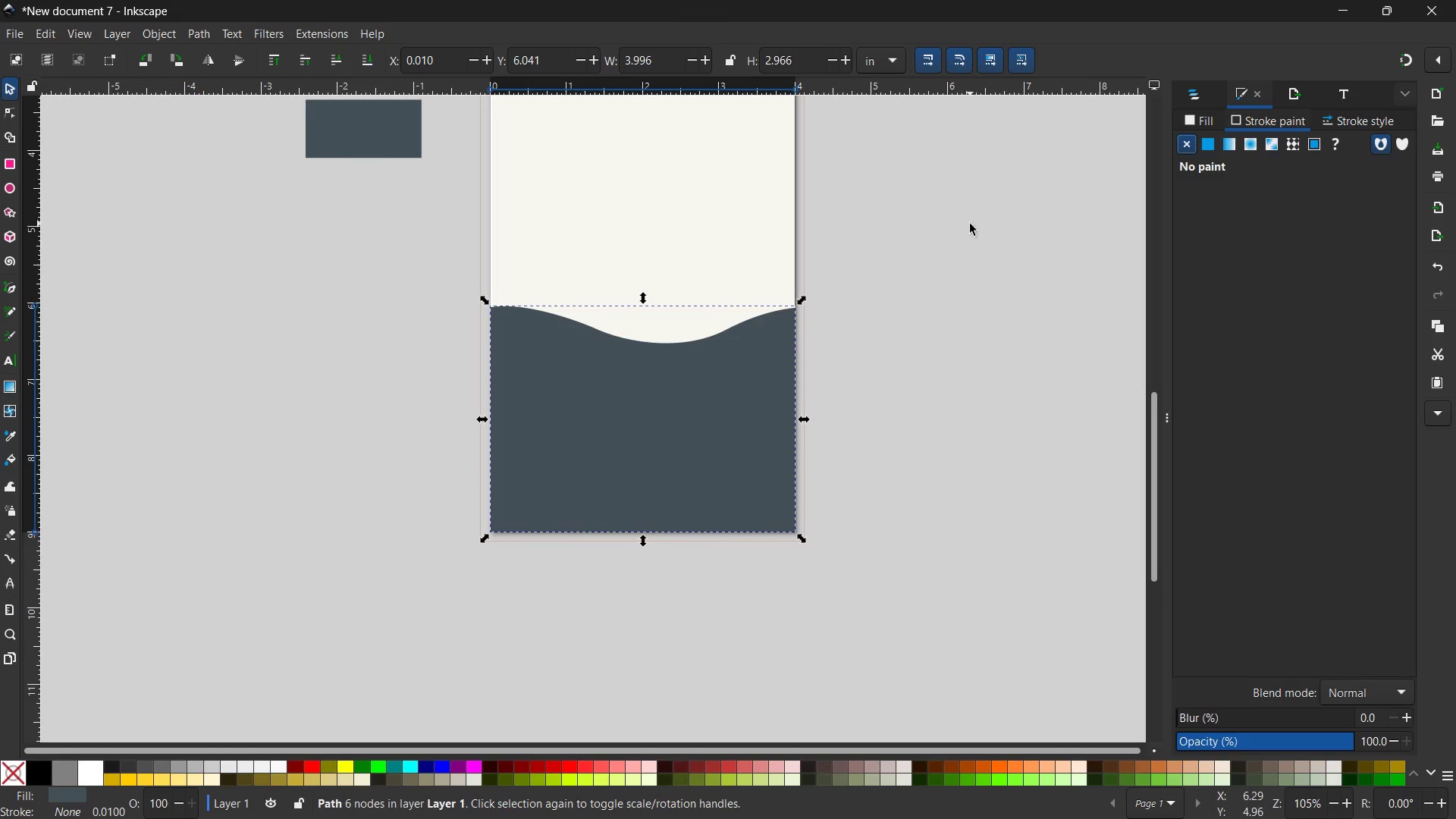 
double_click([970, 224])
 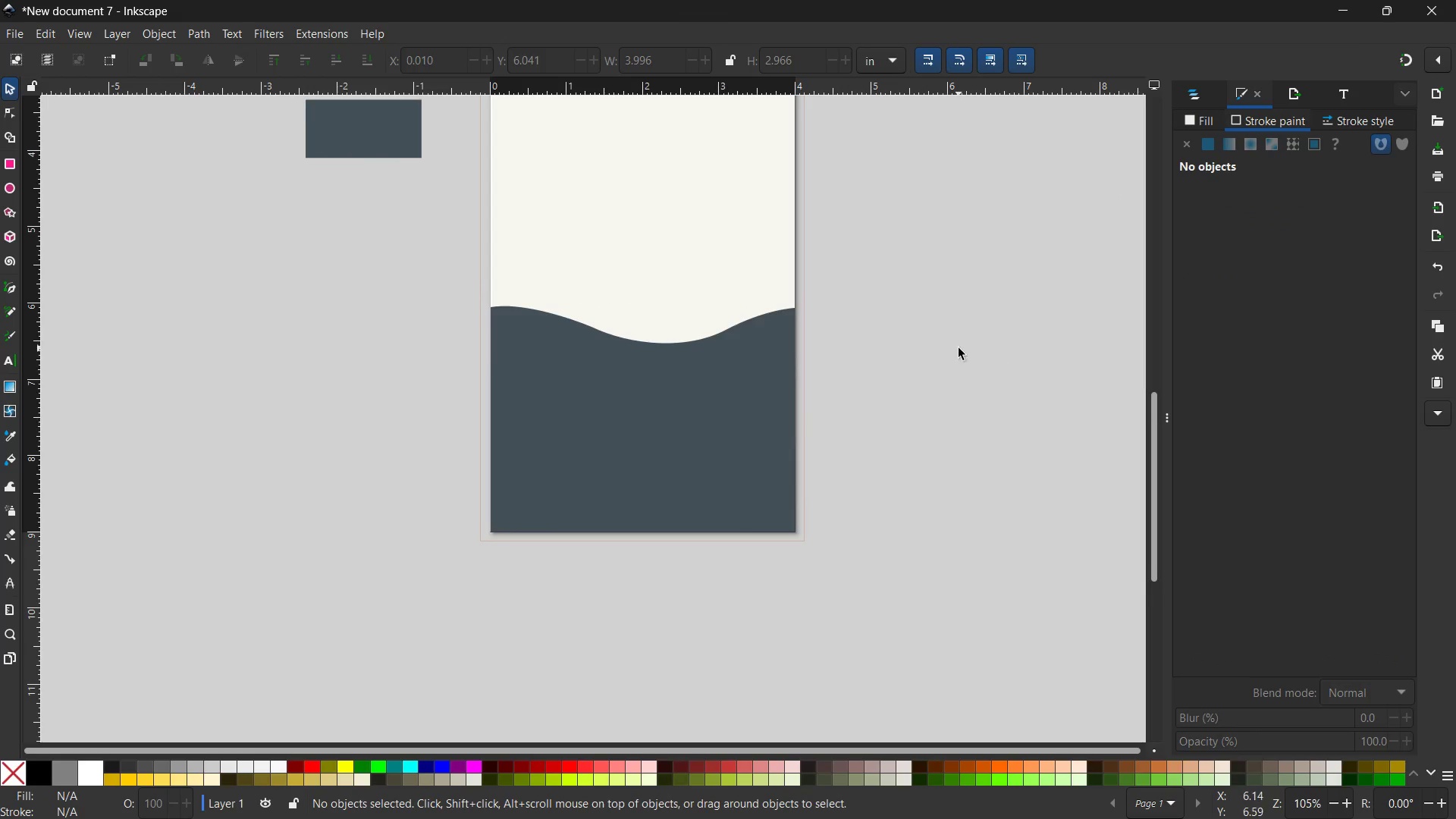 
scroll: coordinate [804, 375], scroll_direction: up, amount: 2.0
 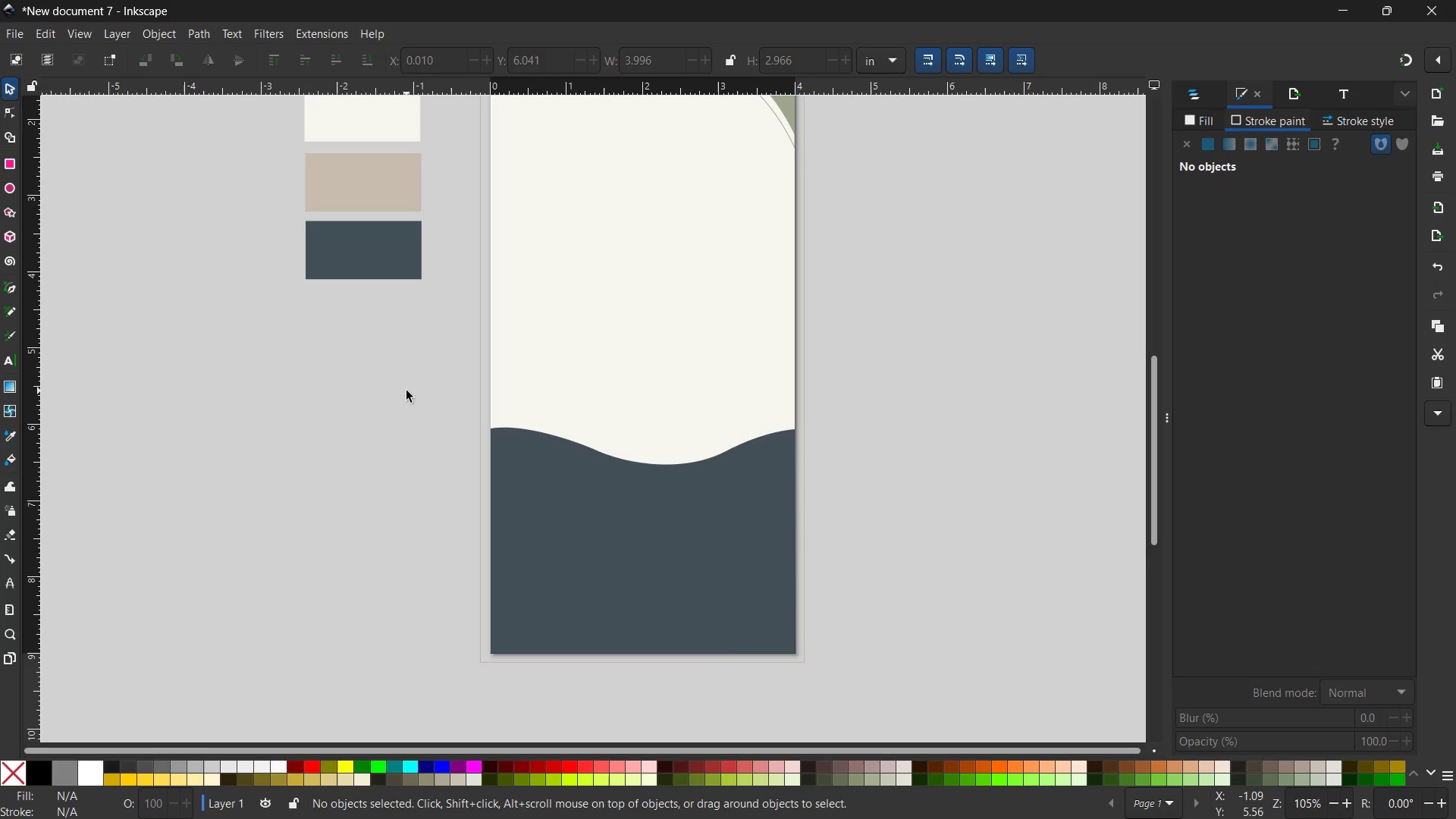 
left_click([673, 627])
 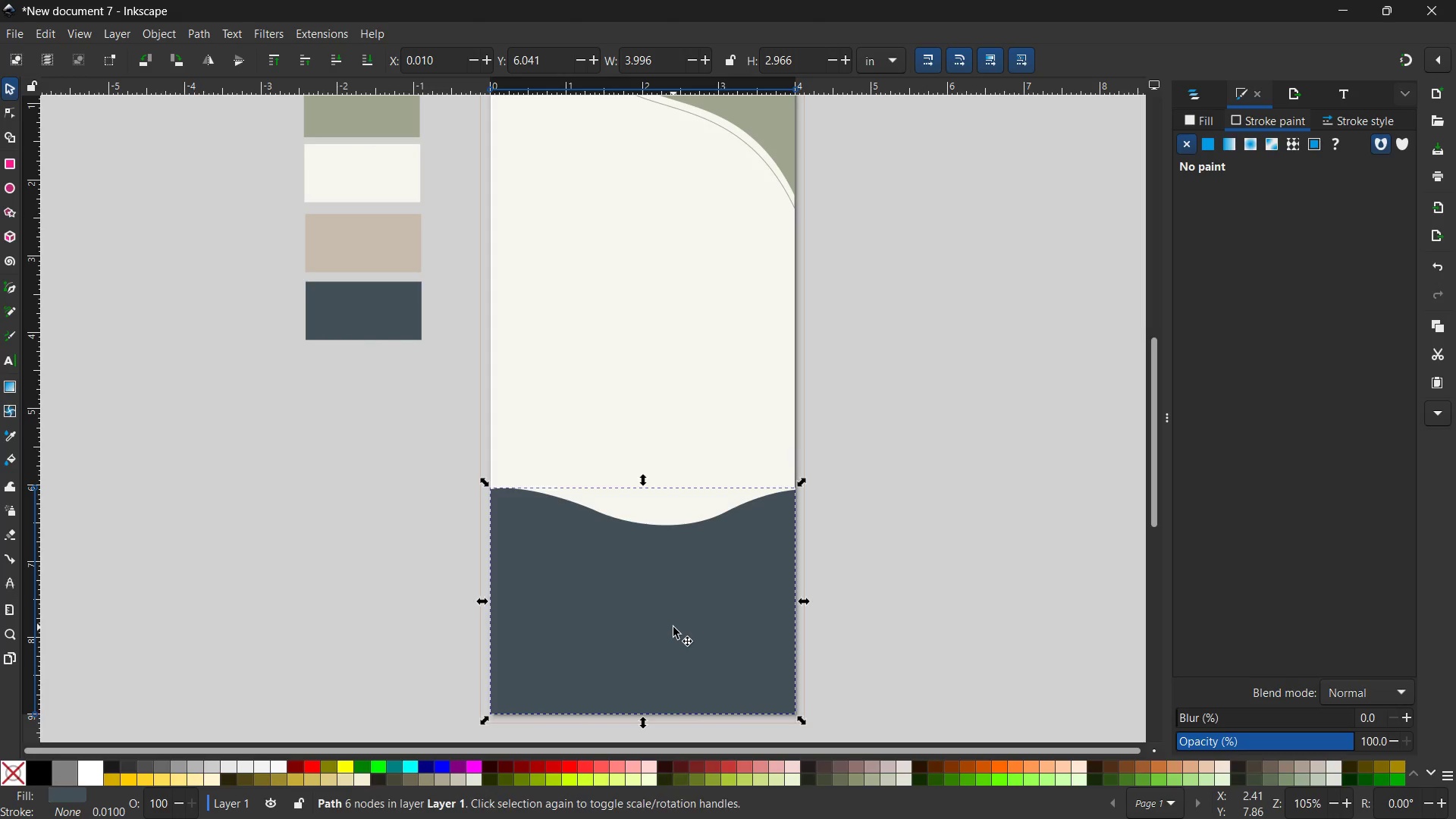 
scroll: coordinate [800, 604], scroll_direction: up, amount: 1.0
 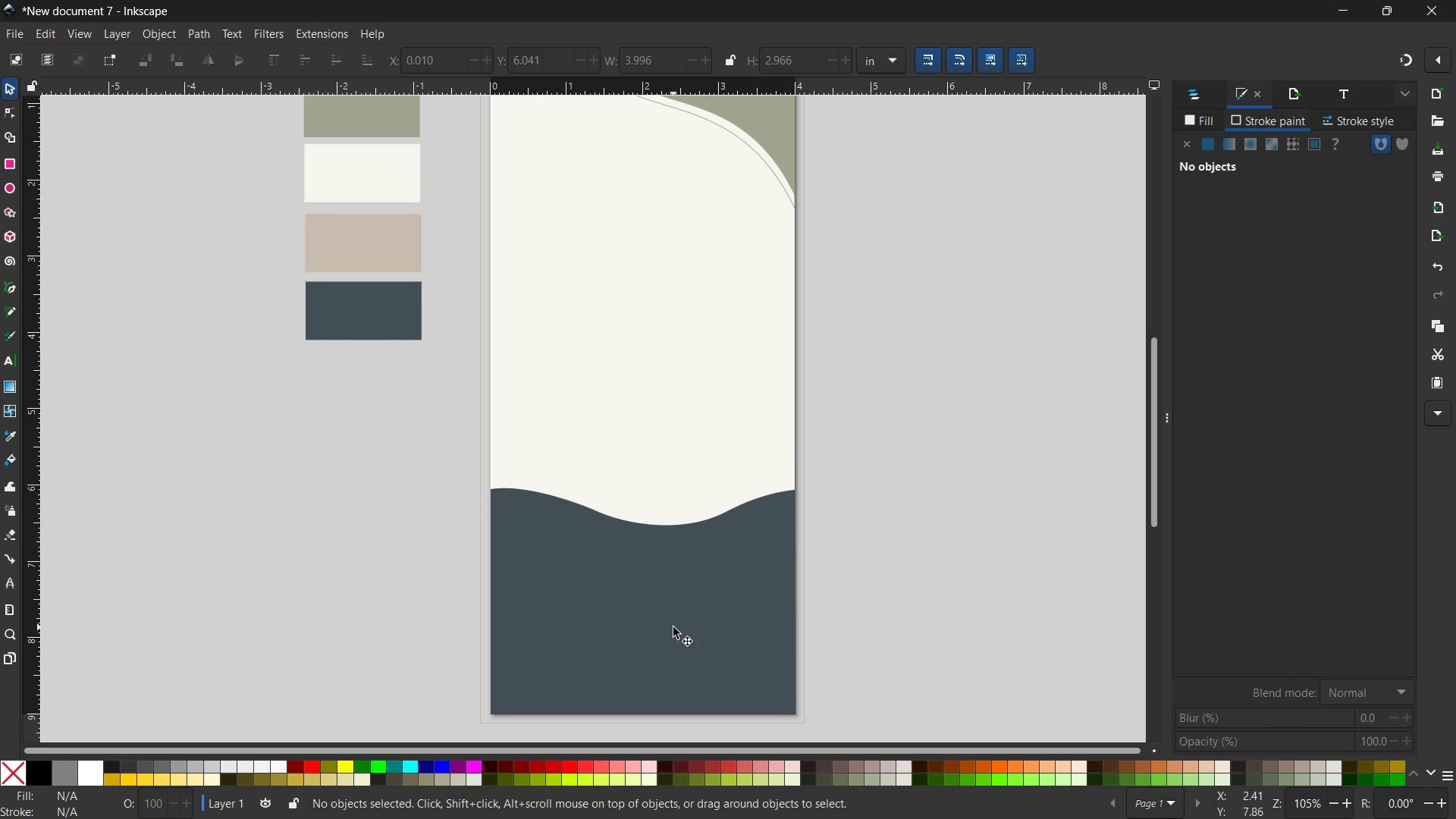 
key(Control+C)
 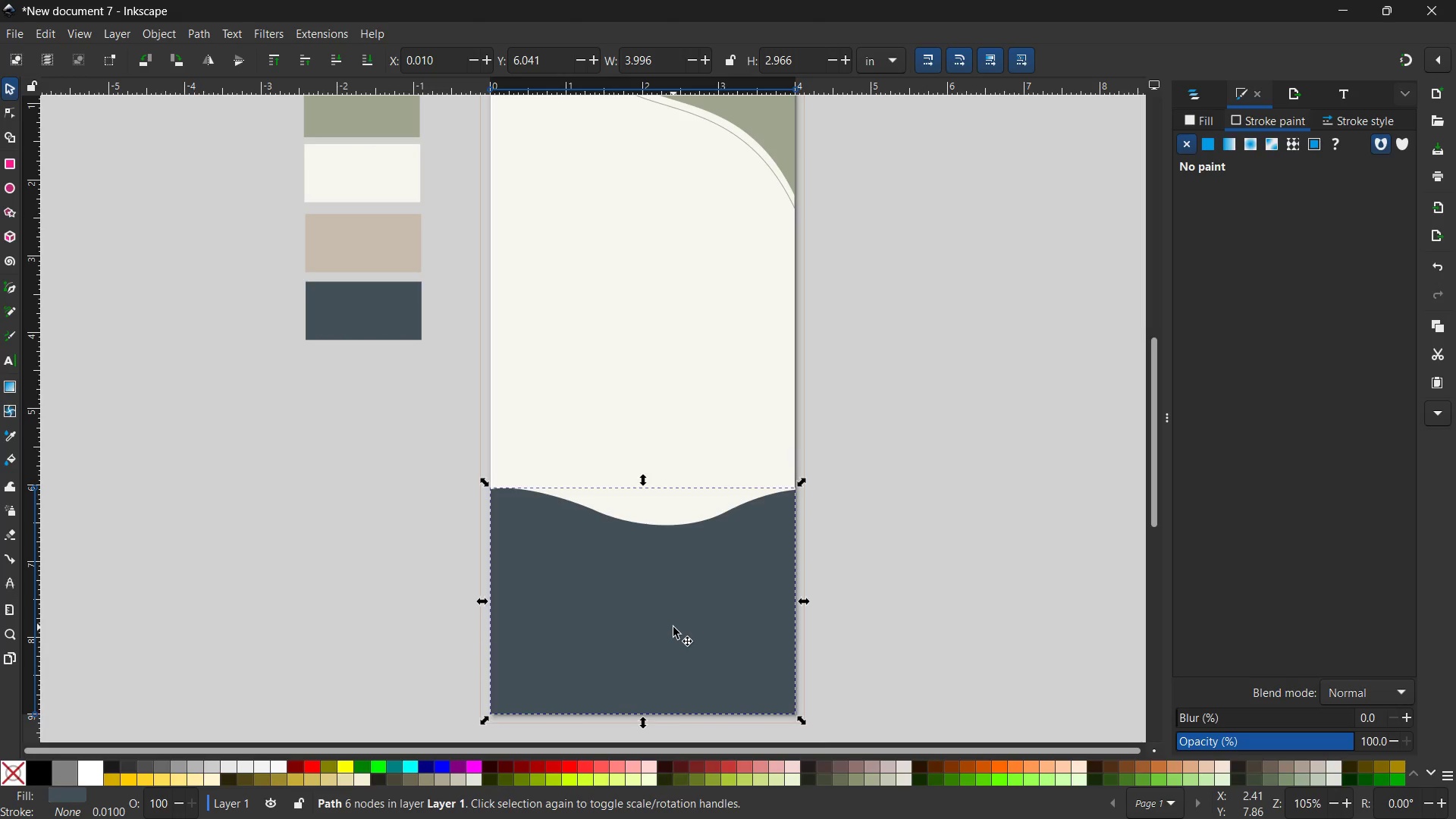 
key(Control+V)
 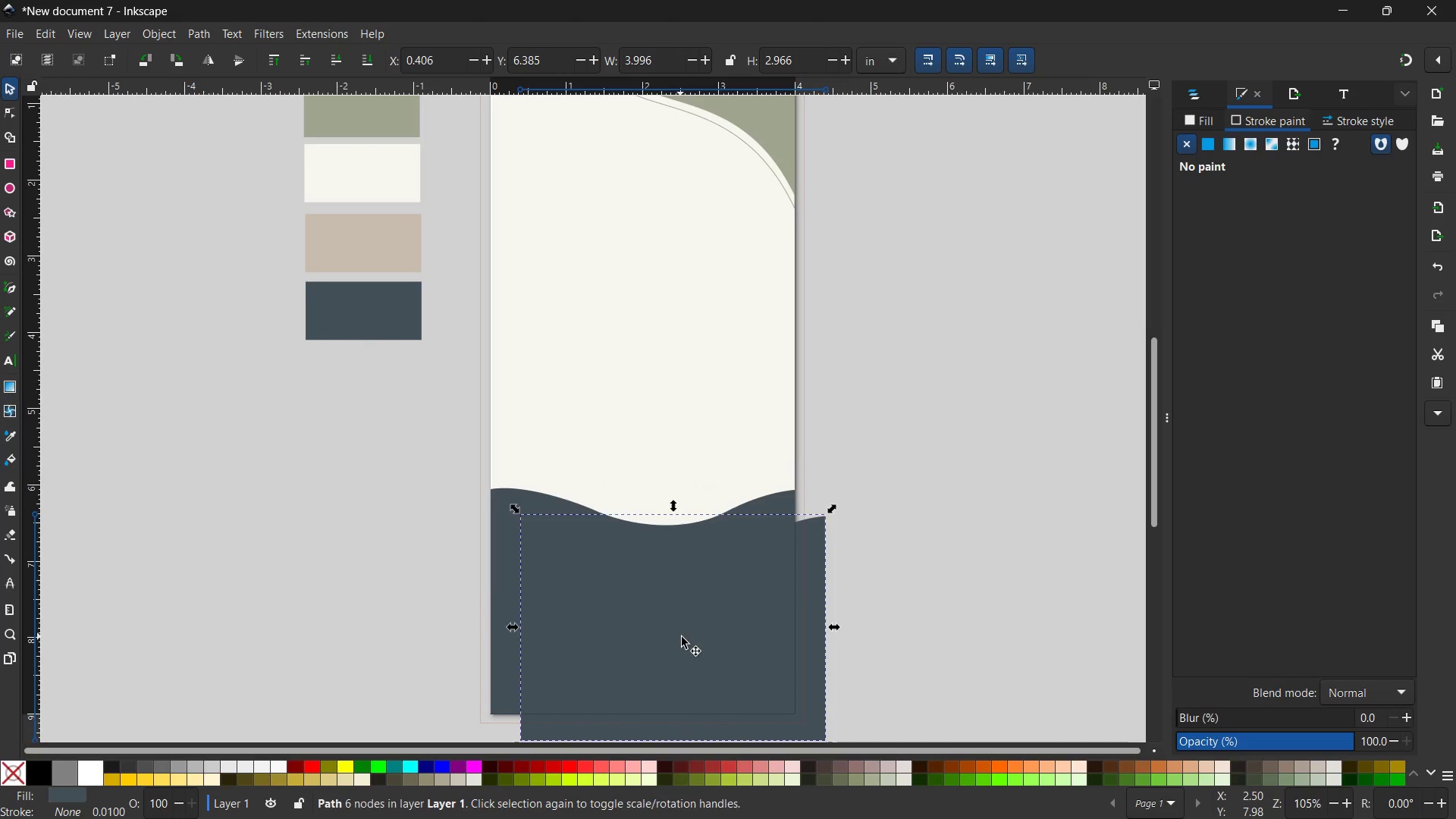 
left_click_drag(start_coordinate=[683, 635], to_coordinate=[654, 474])
 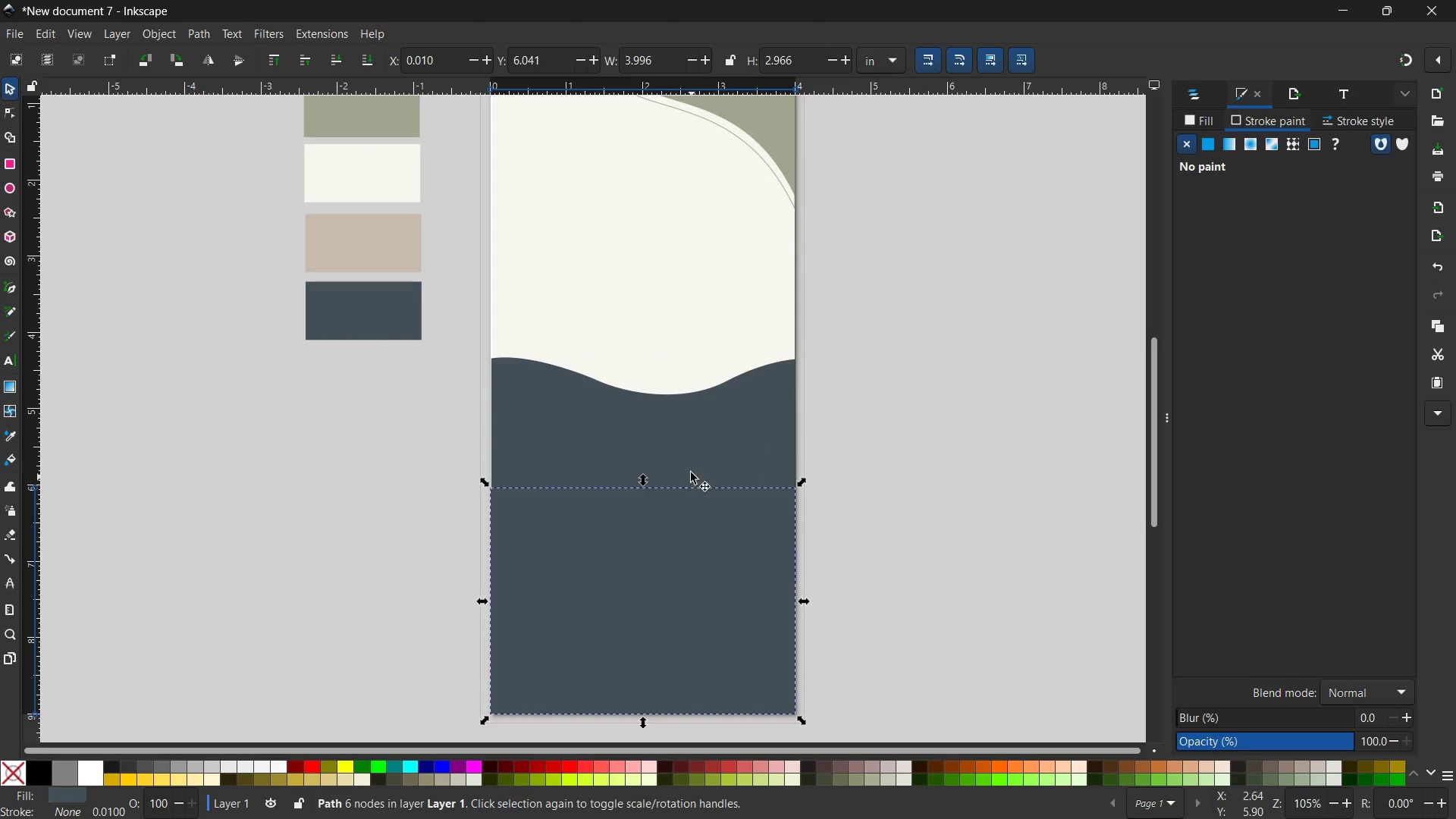 
left_click([680, 444])
 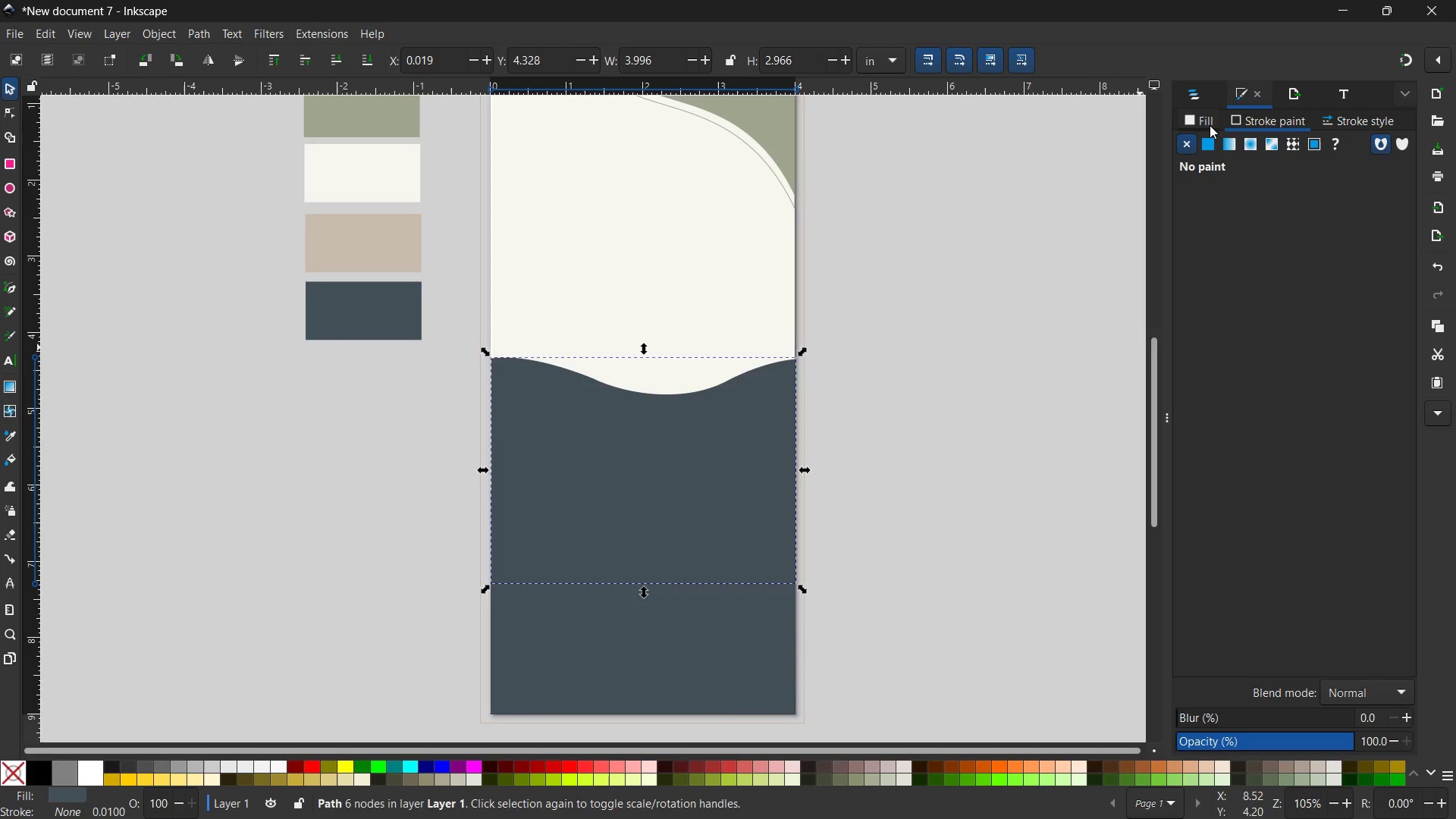 
left_click([1207, 121])
 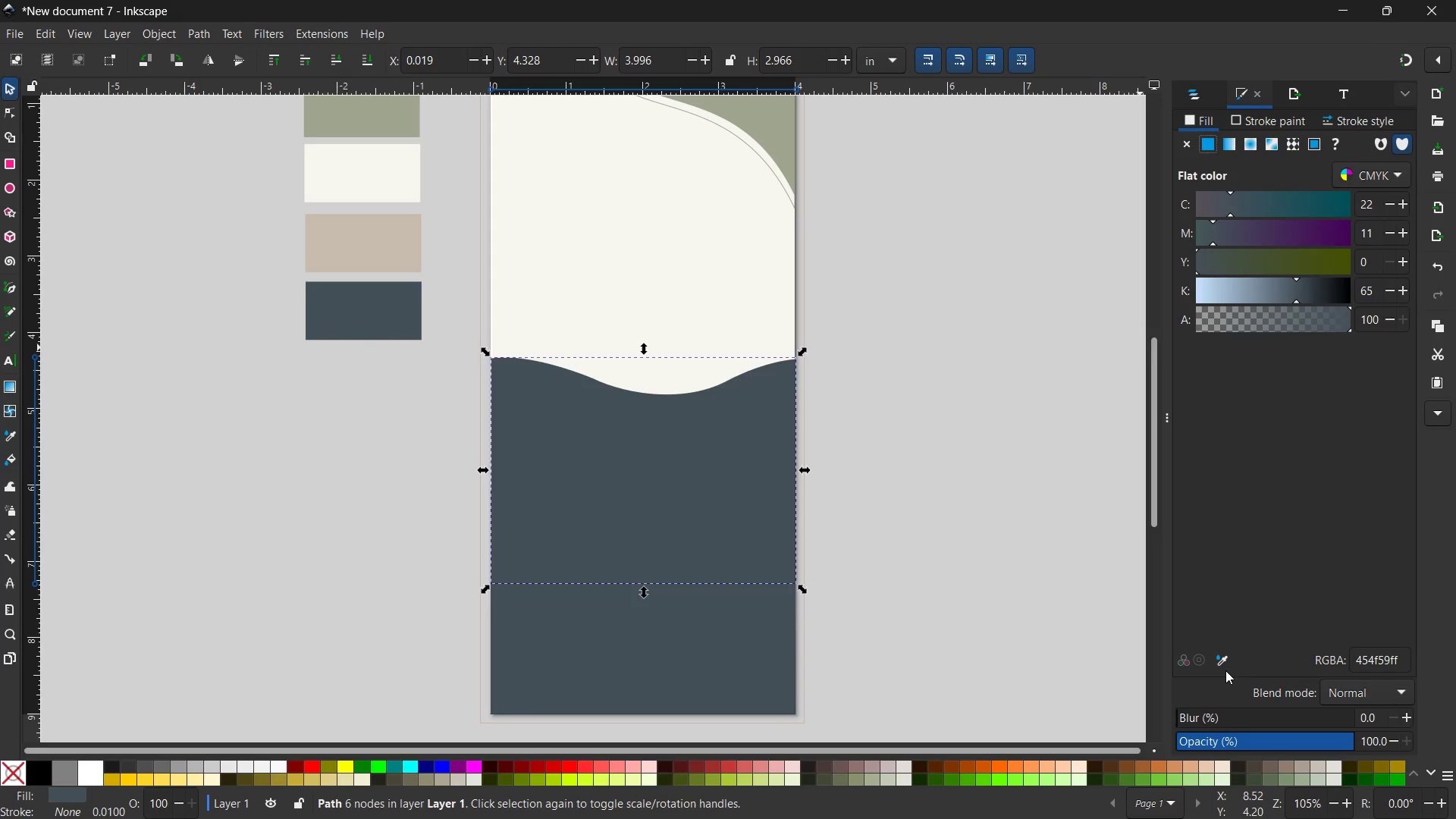 
left_click([1225, 668])
 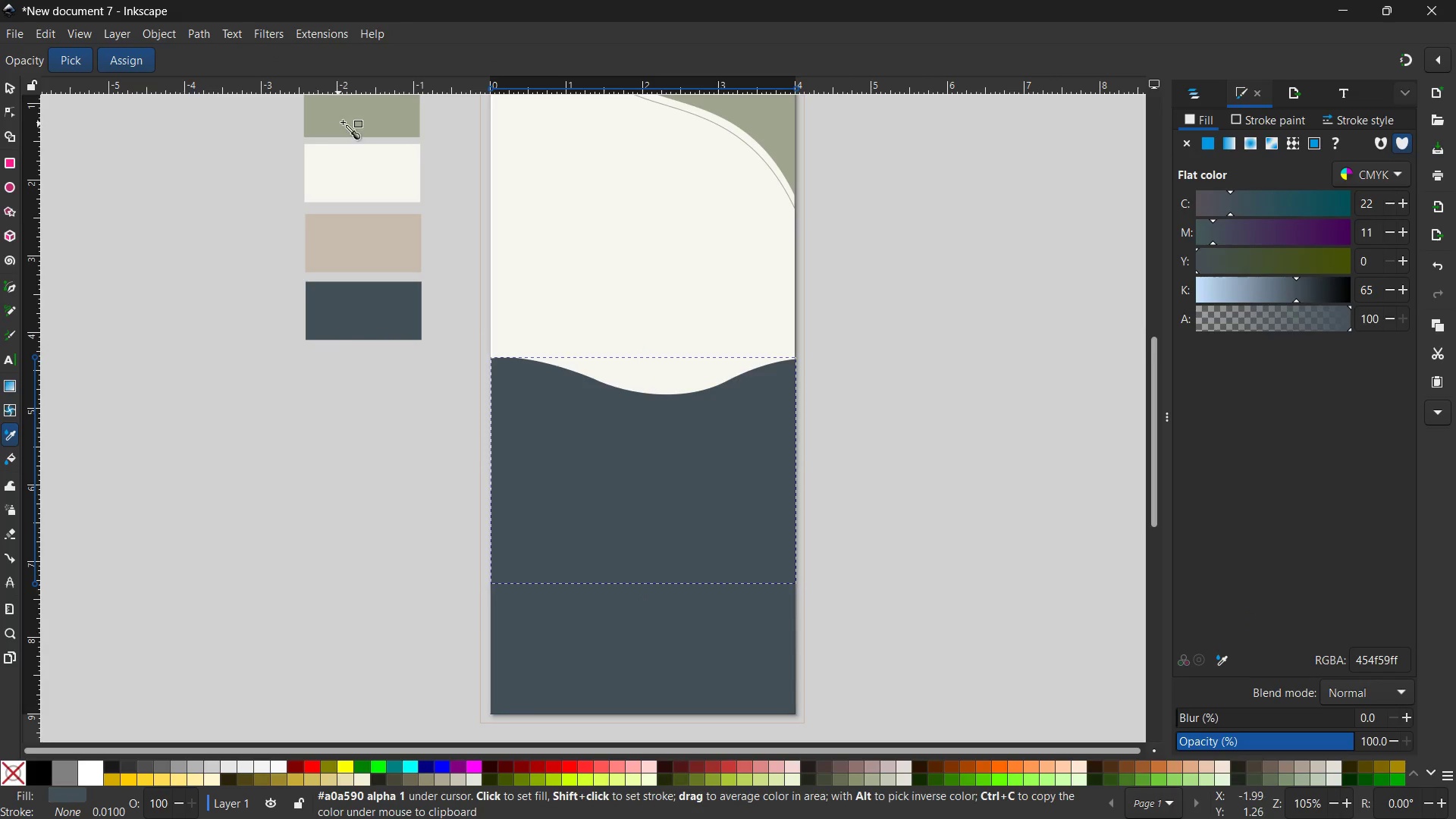 
left_click([344, 121])
 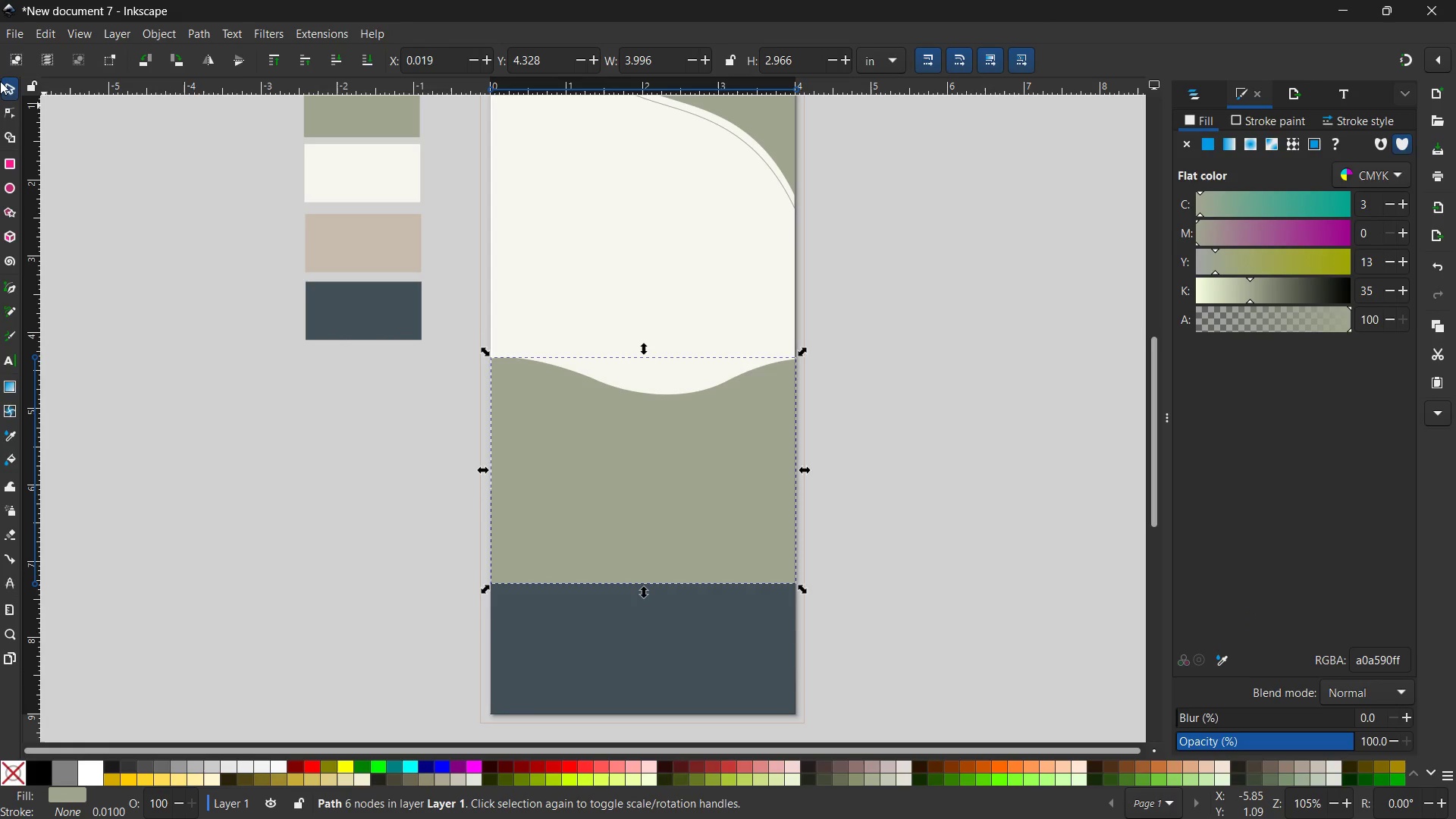 
left_click([5, 80])
 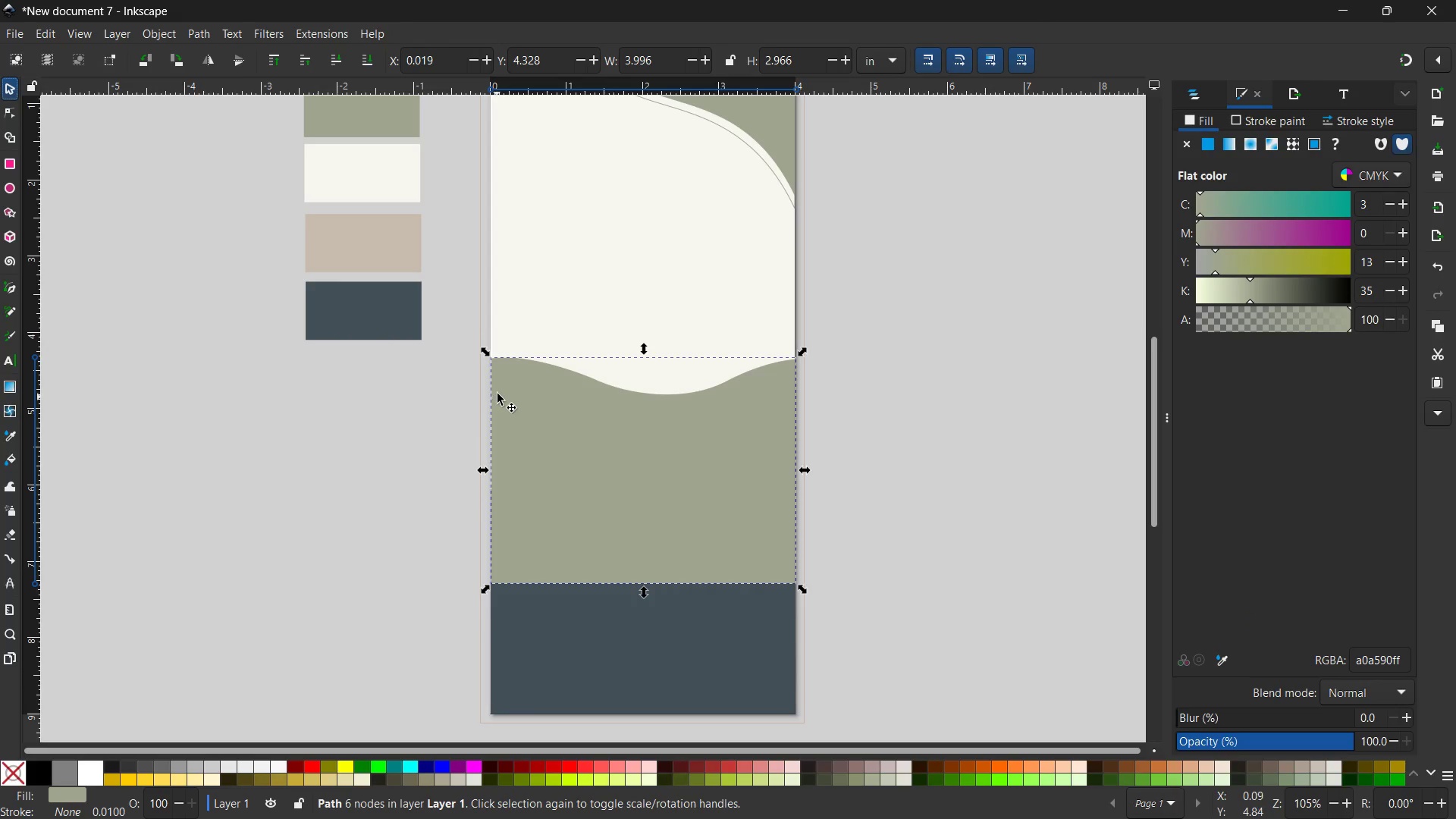 
hold_key(key=ControlLeft, duration=1.83)
 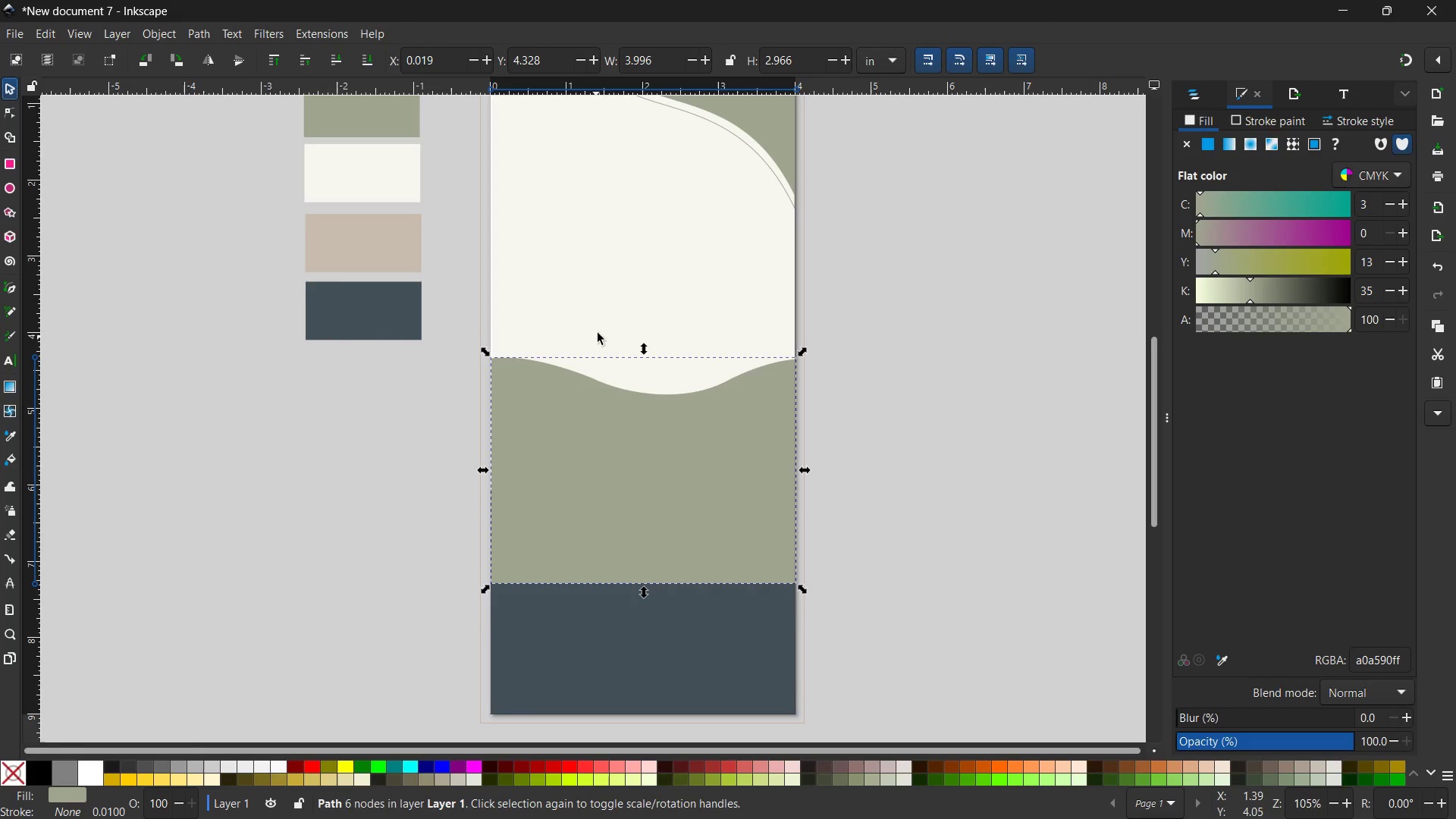 
left_click([602, 325])
 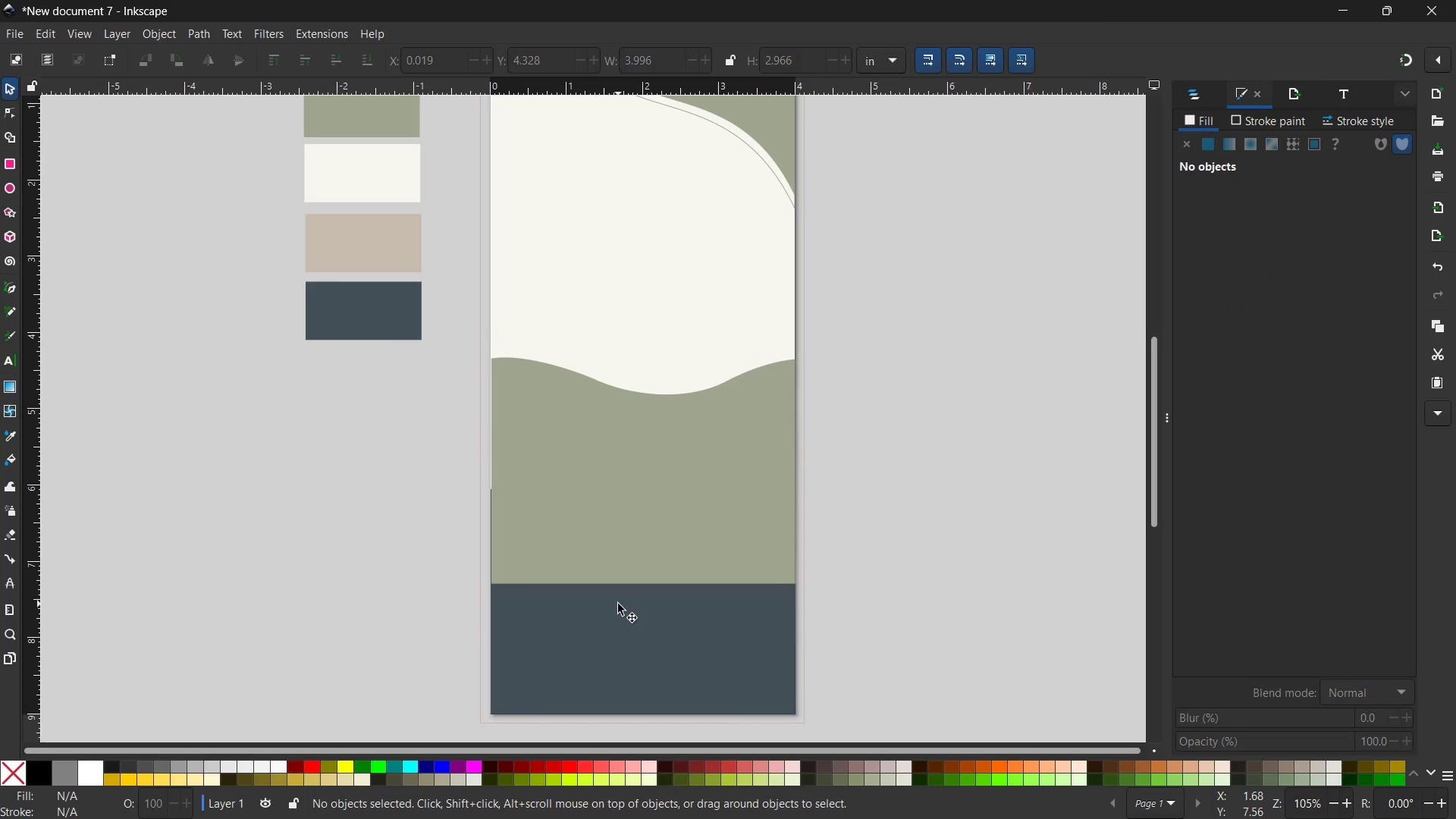 
left_click([616, 612])
 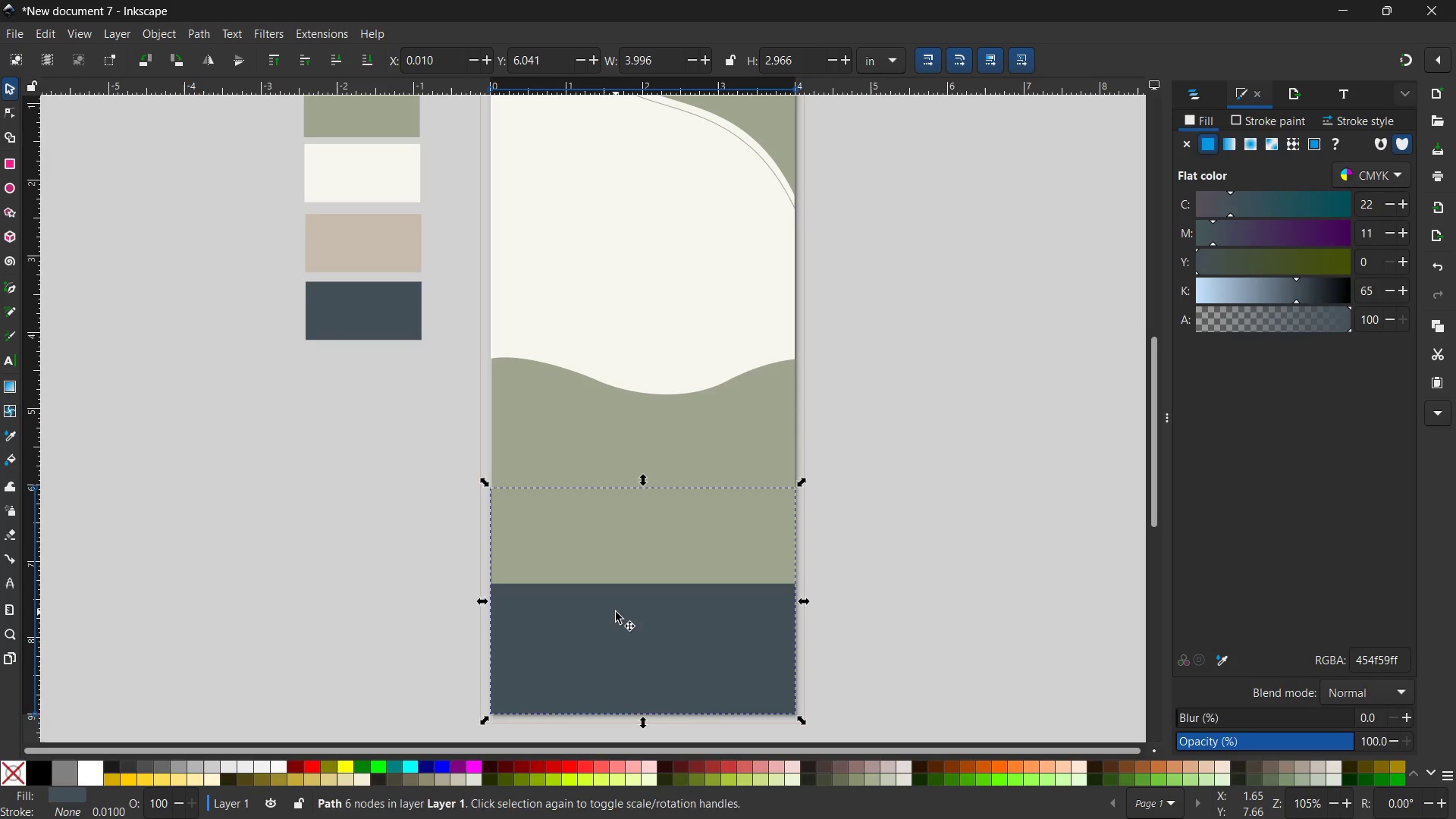 
key(Control+X)
 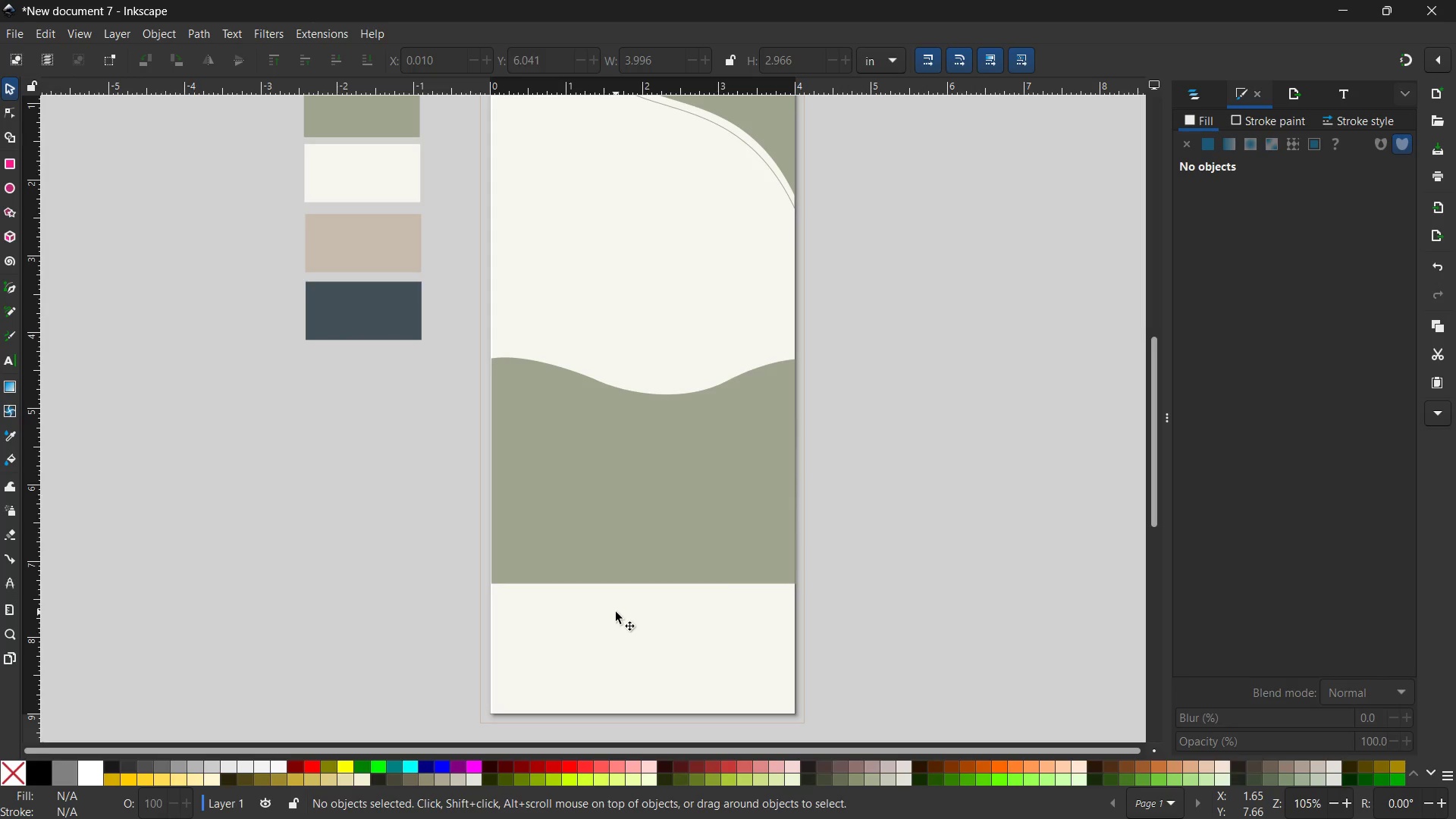 
key(Control+V)
 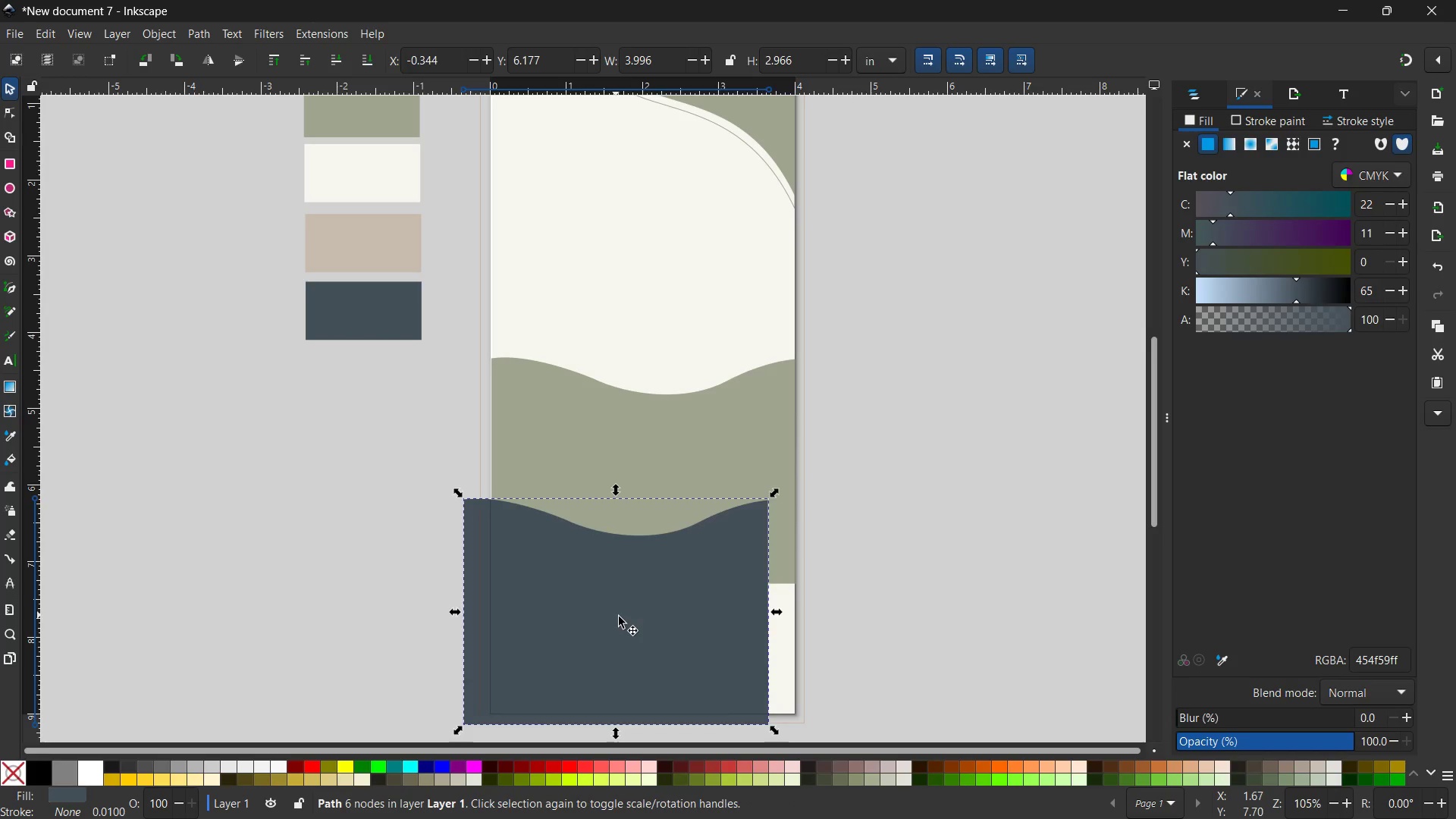 
left_click_drag(start_coordinate=[621, 620], to_coordinate=[651, 608])
 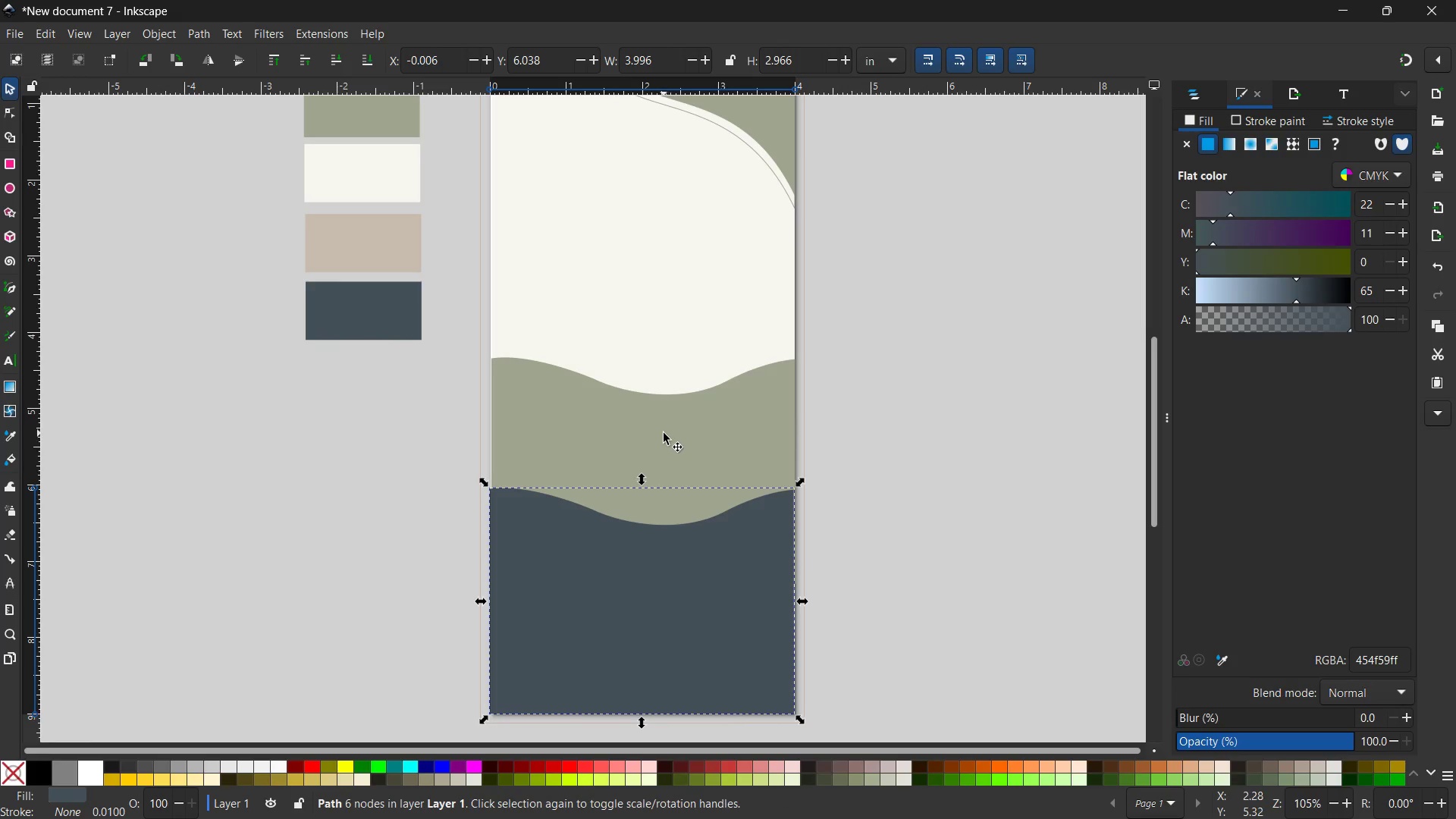 
left_click([664, 433])
 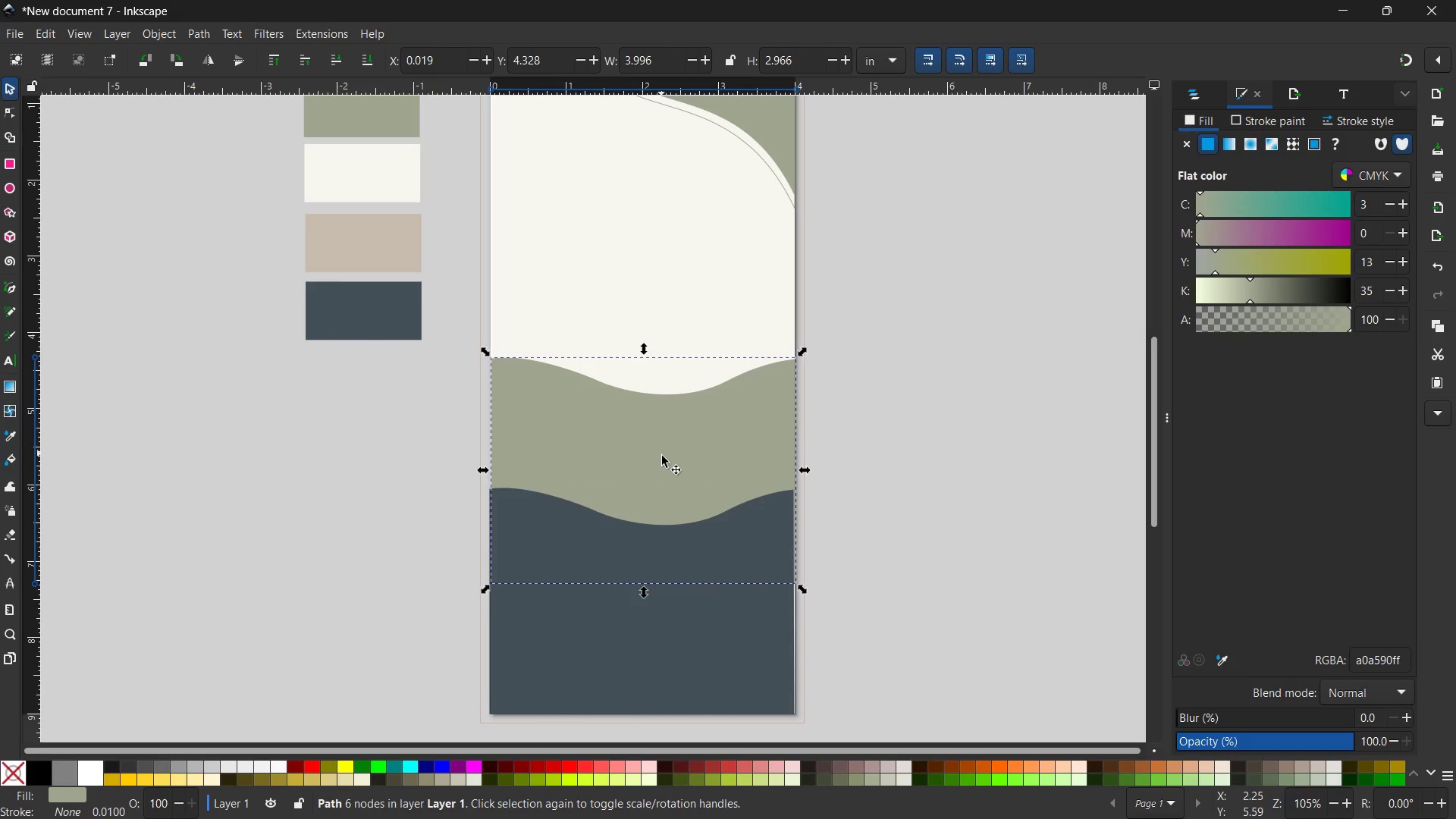 
left_click_drag(start_coordinate=[662, 456], to_coordinate=[658, 454])
 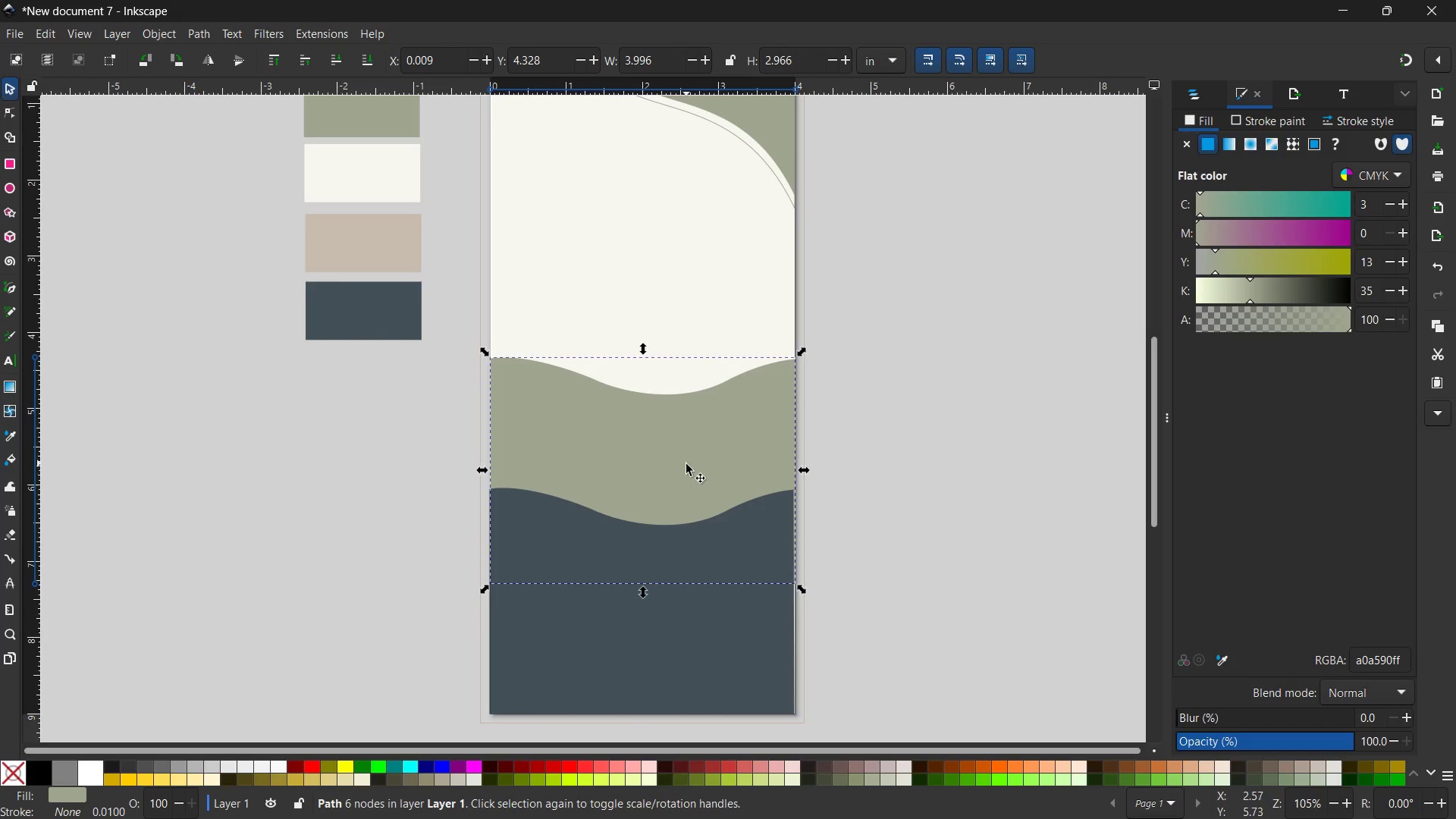 
scroll: coordinate [686, 464], scroll_direction: up, amount: 2.0
 